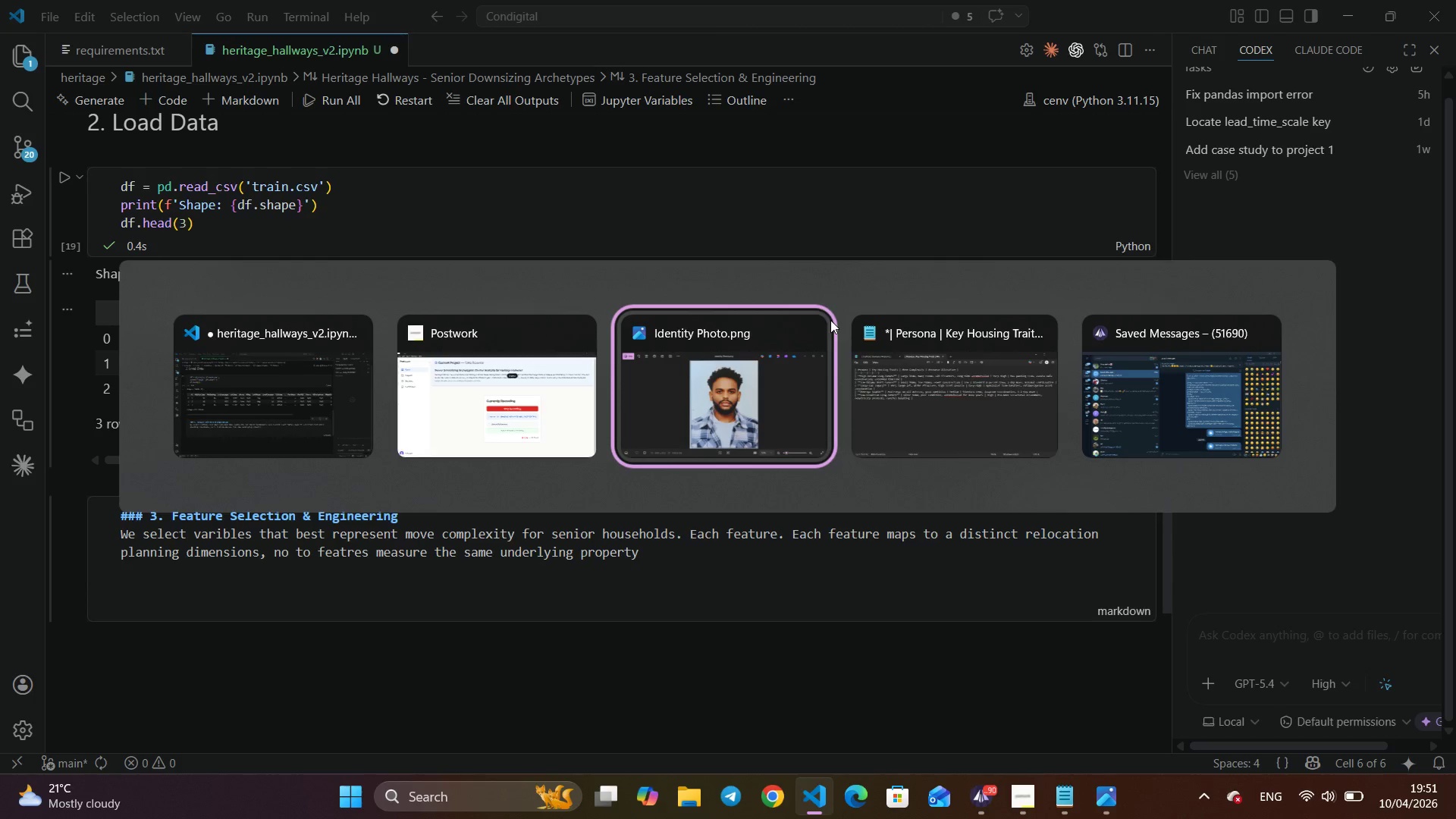 
key(Alt+Tab)
 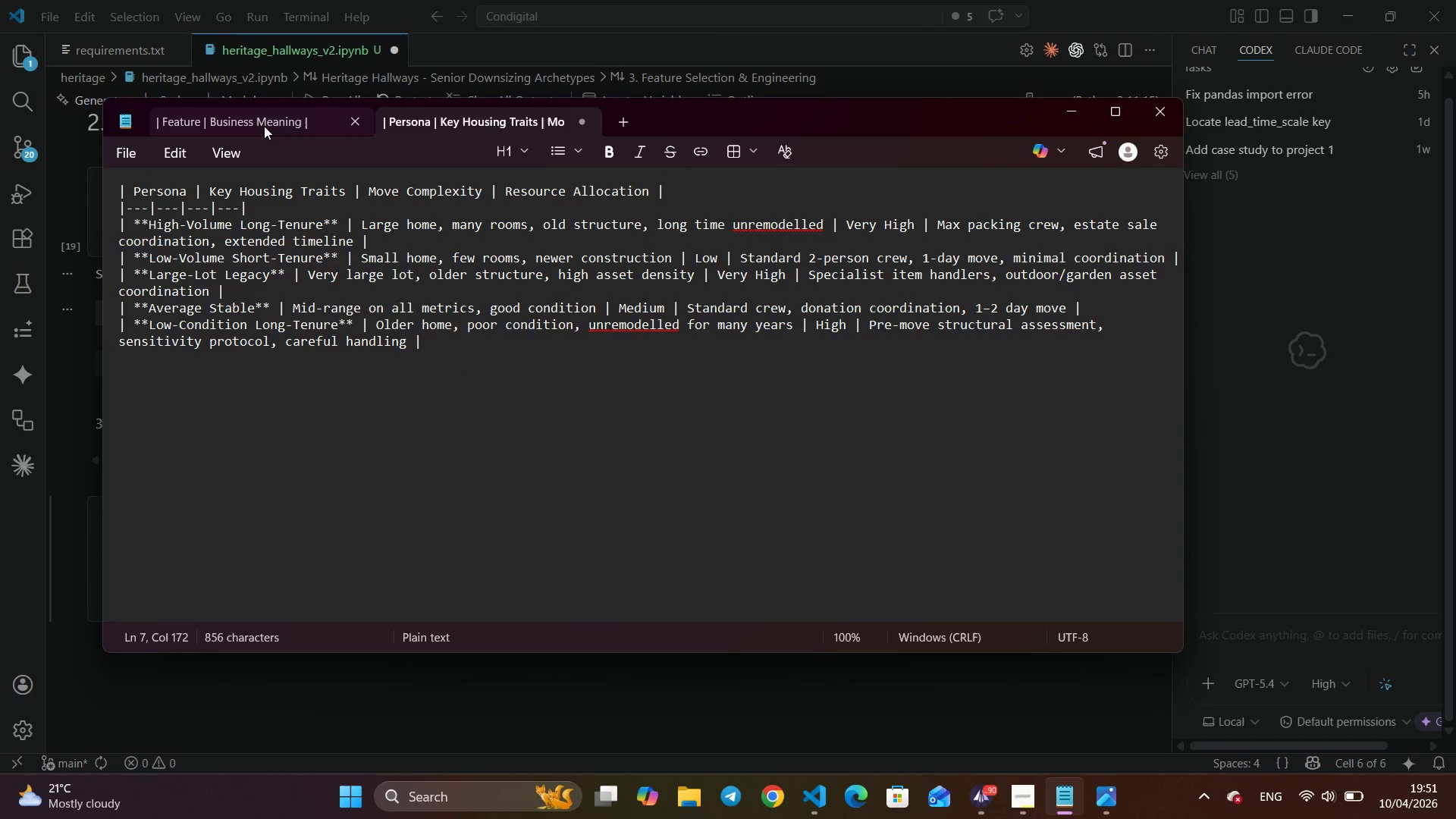 
left_click([264, 126])
 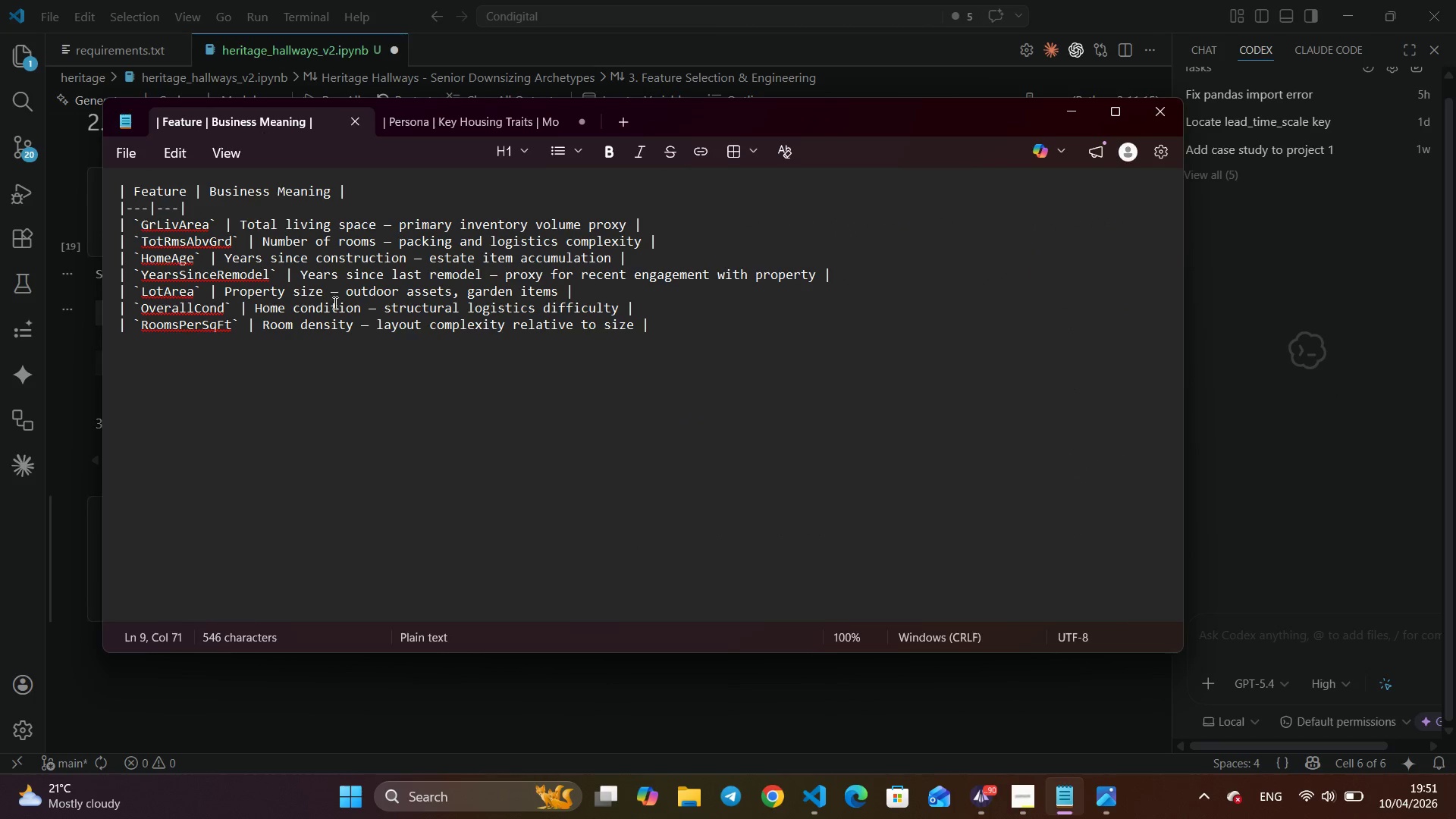 
left_click([410, 381])
 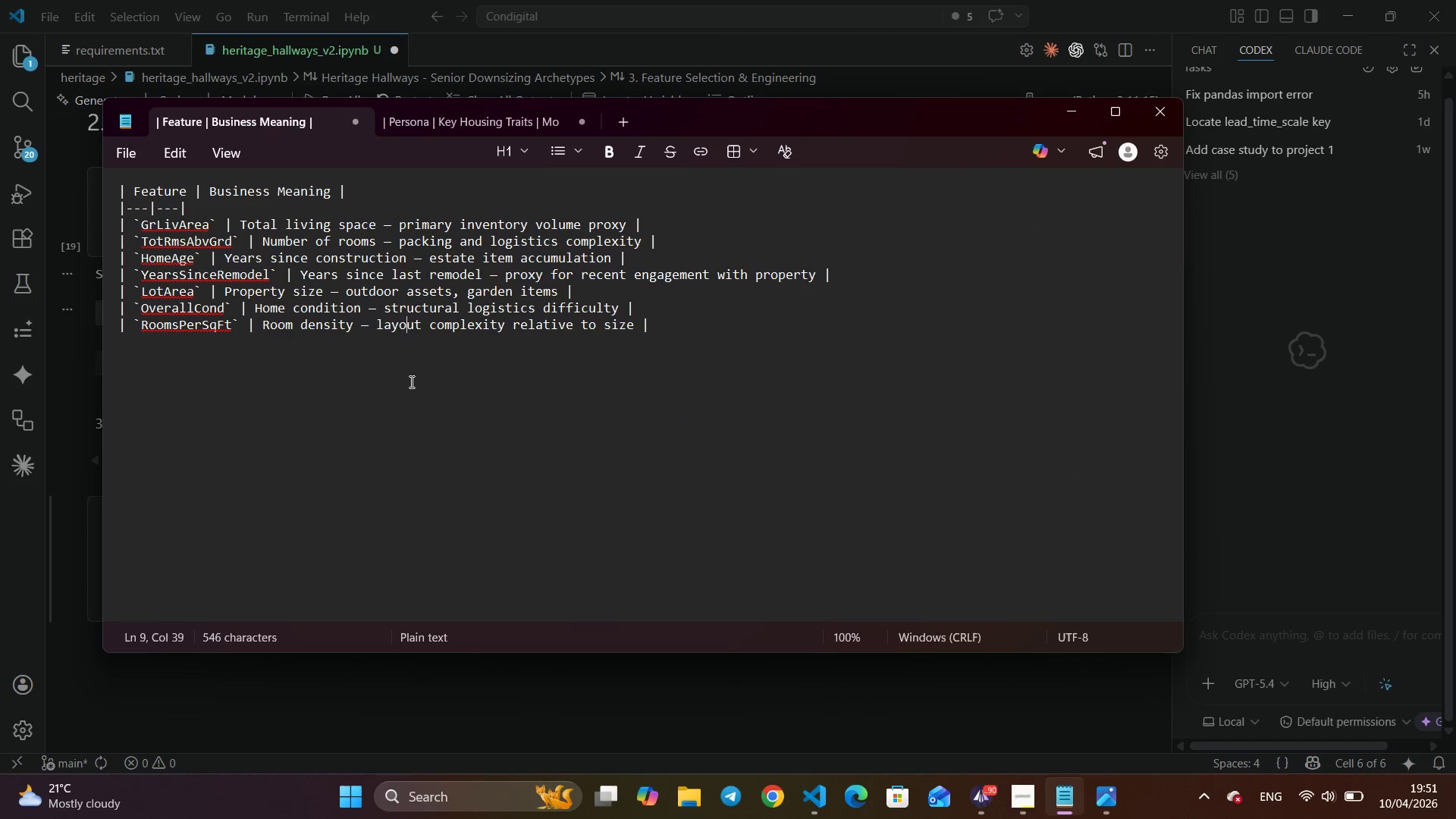 
hold_key(key=ControlLeft, duration=1.51)
 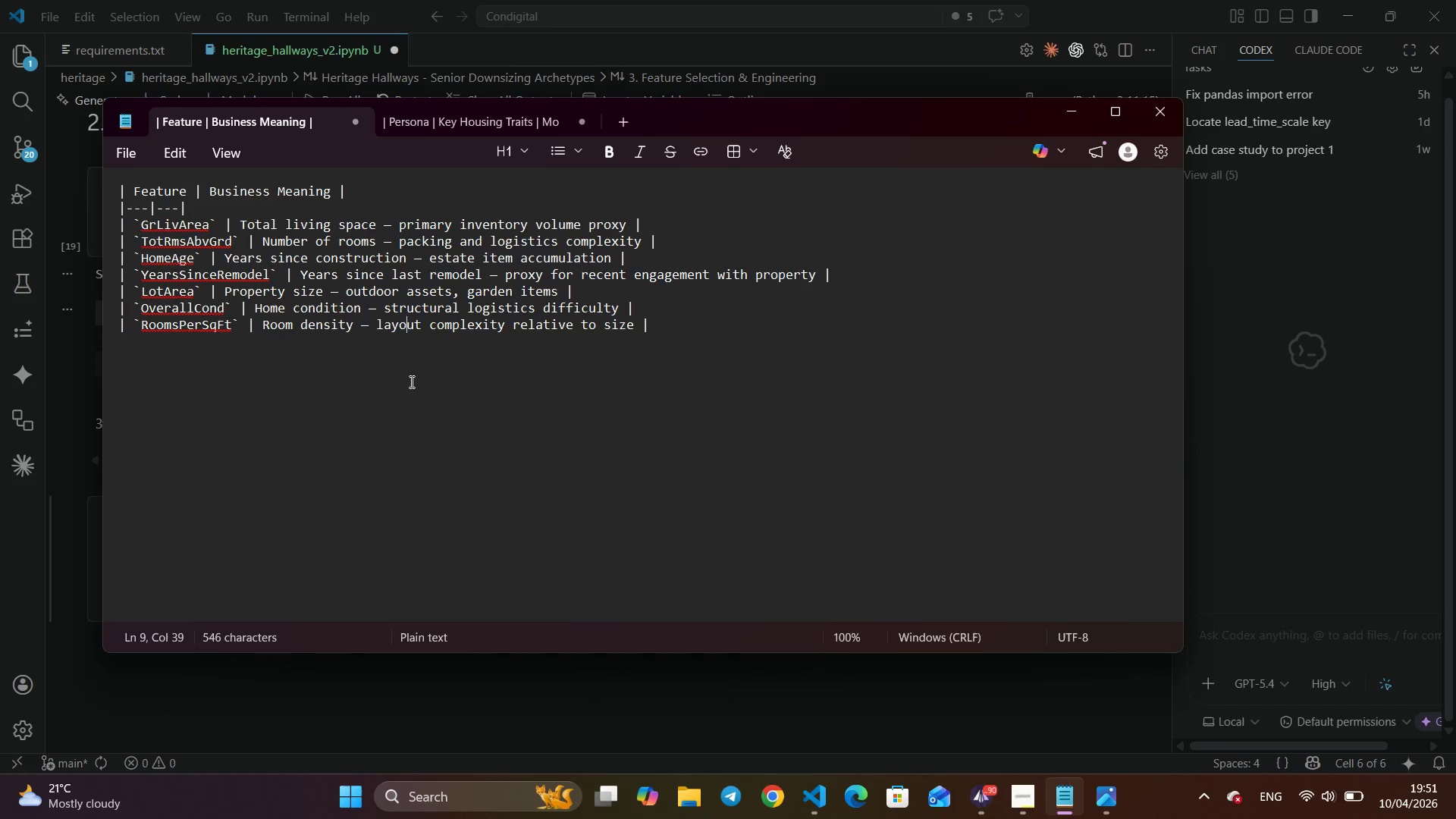 
key(Control+A)
 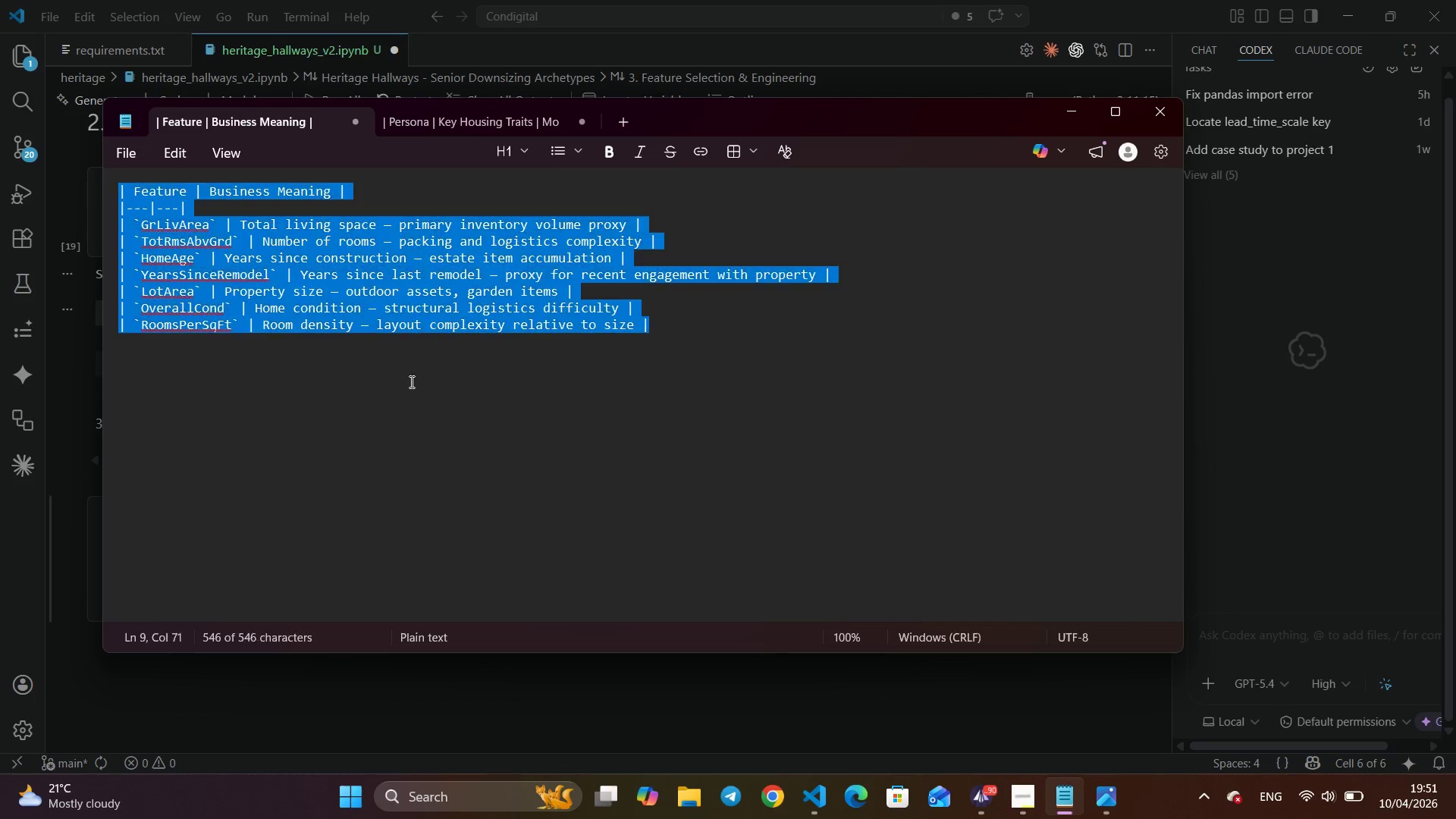 
key(Control+A)
 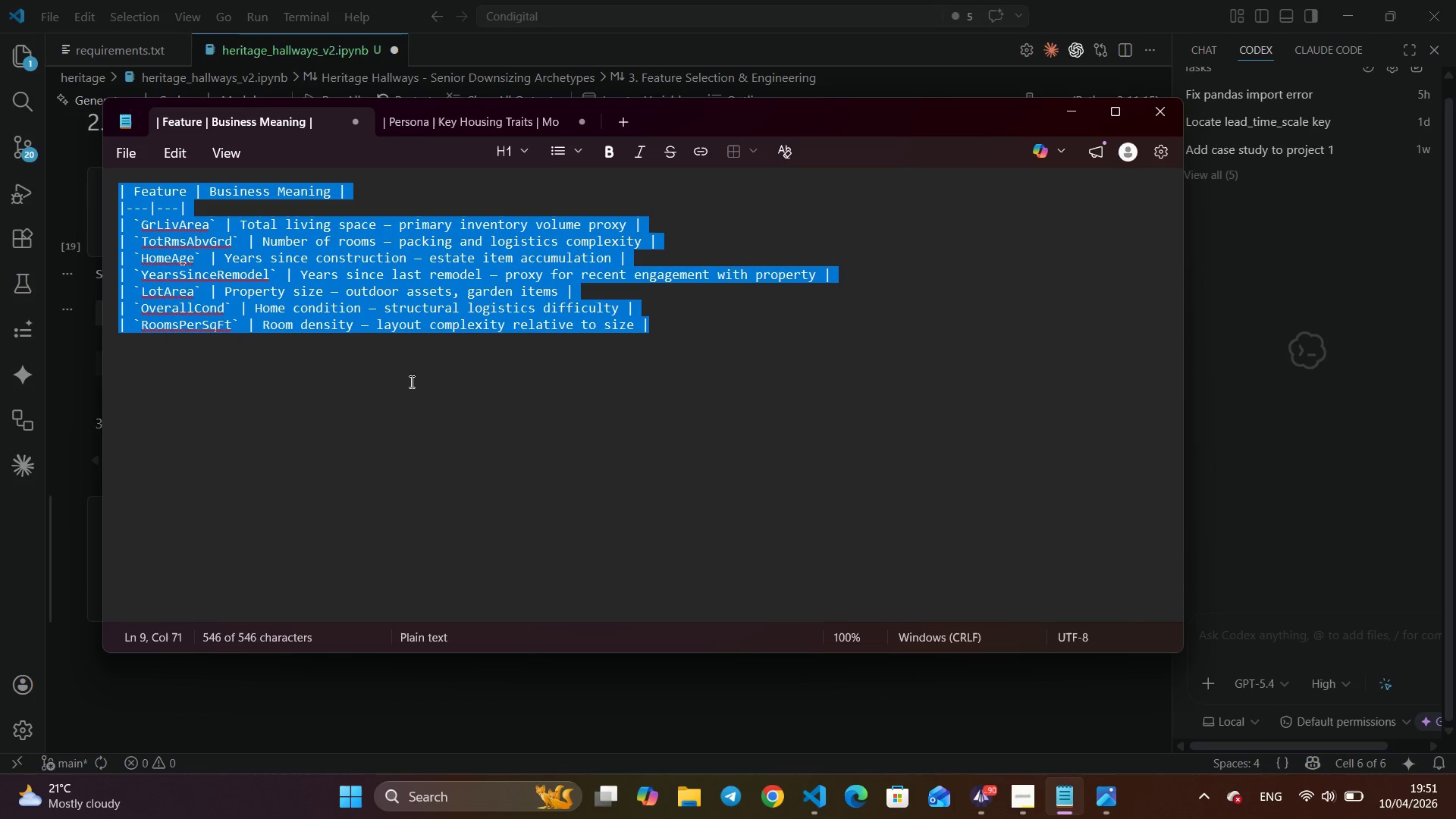 
key(Control+C)
 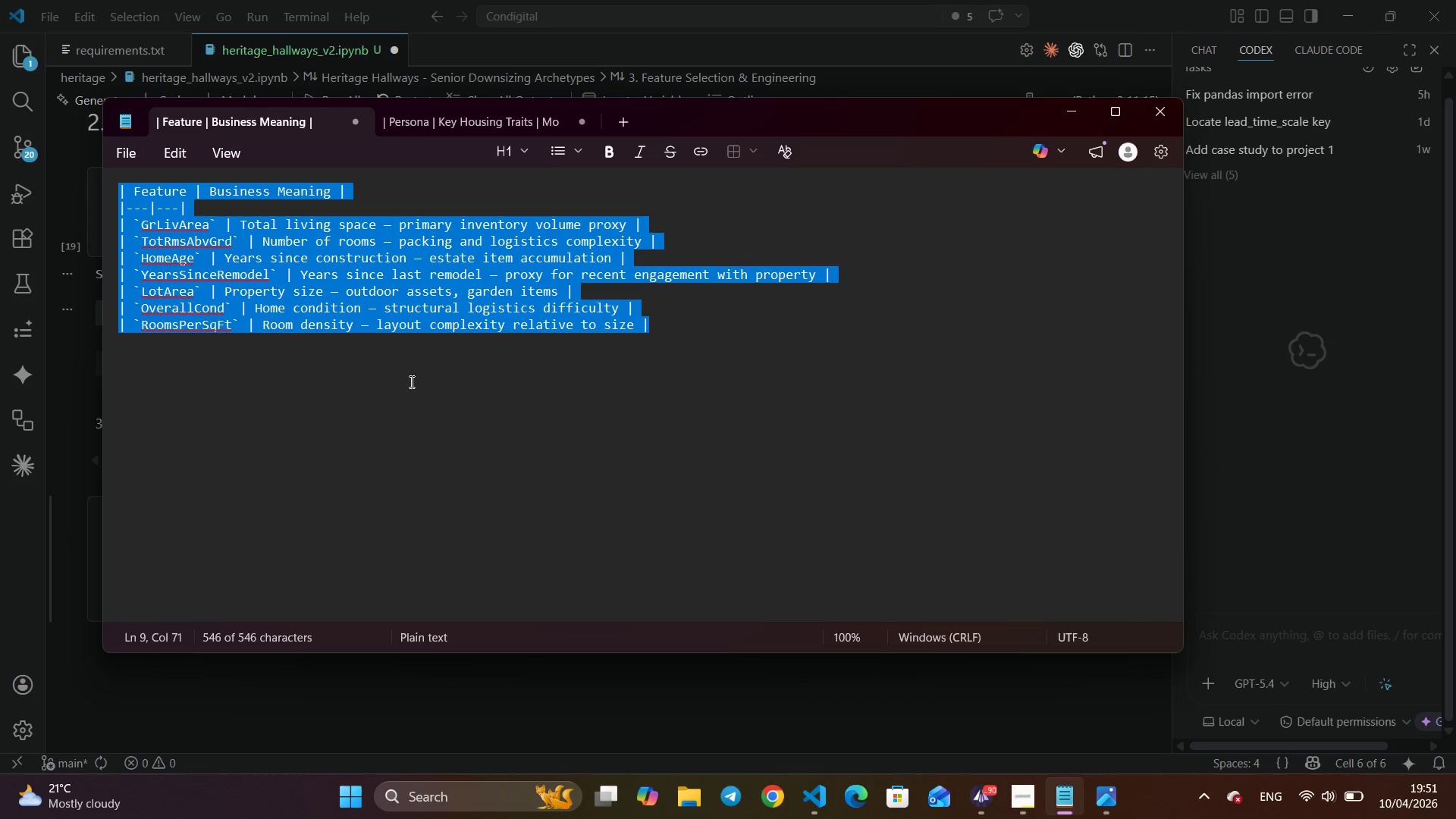 
key(Control+C)
 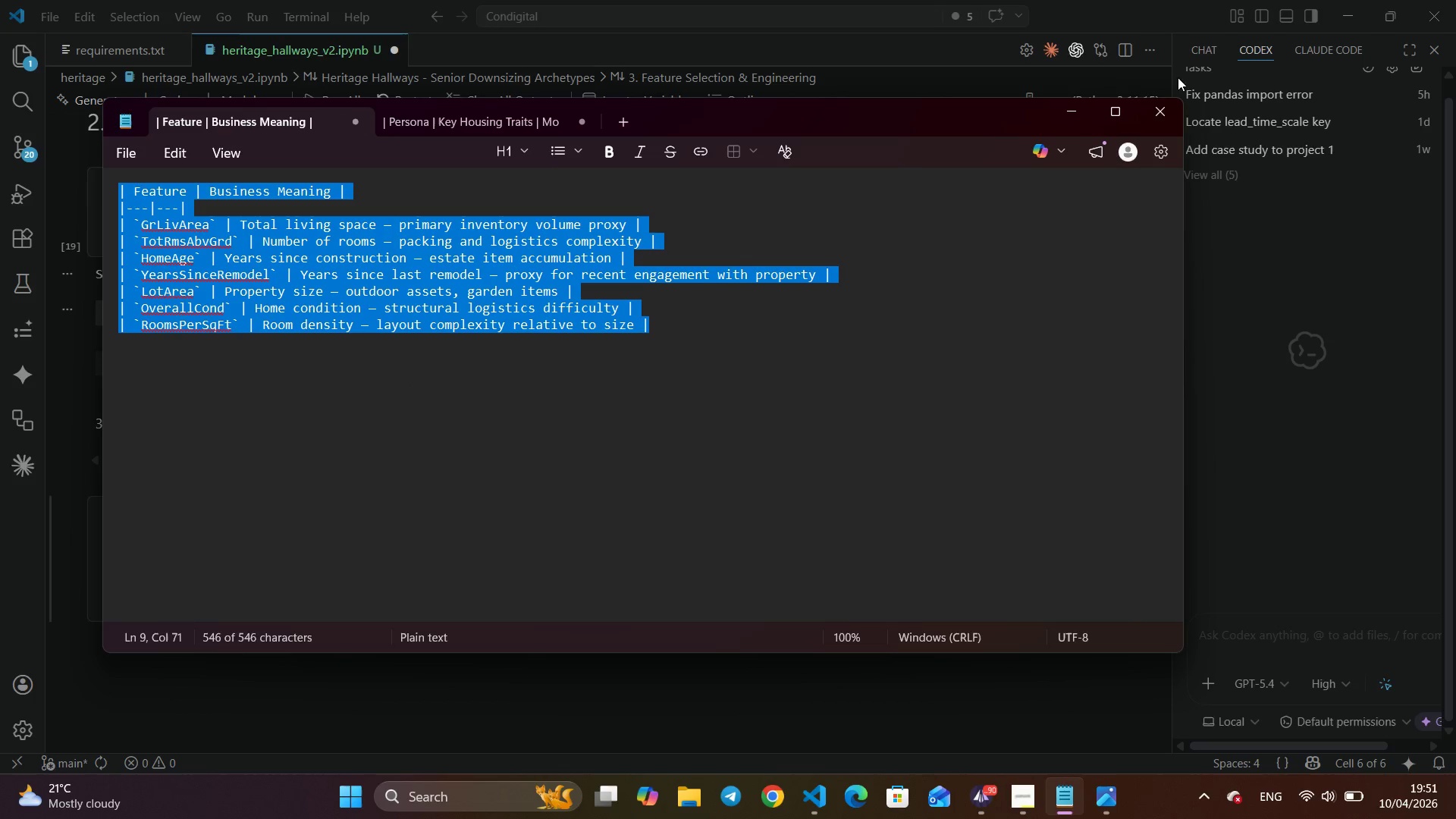 
left_click([1069, 111])
 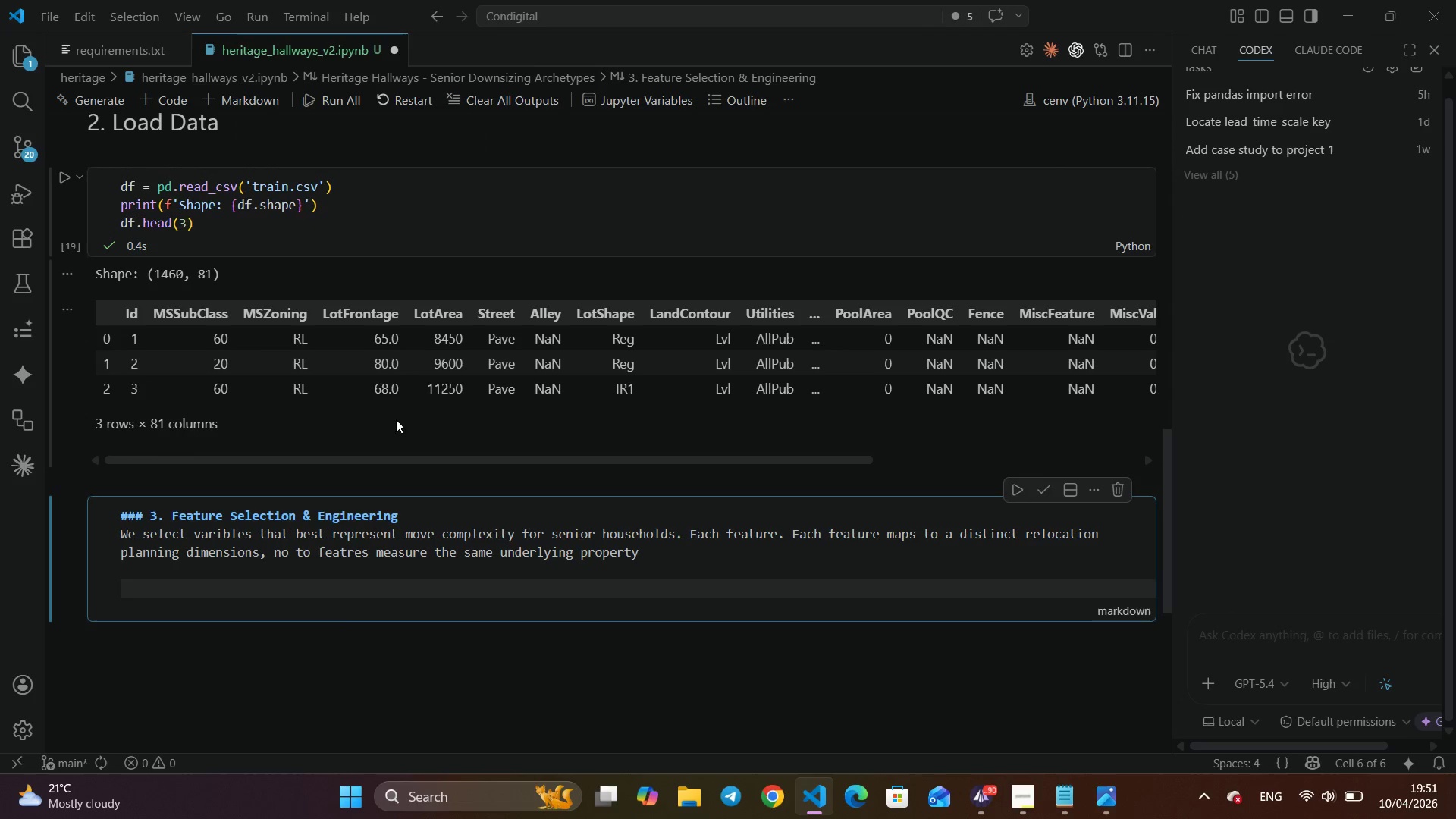 
key(Control+V)
 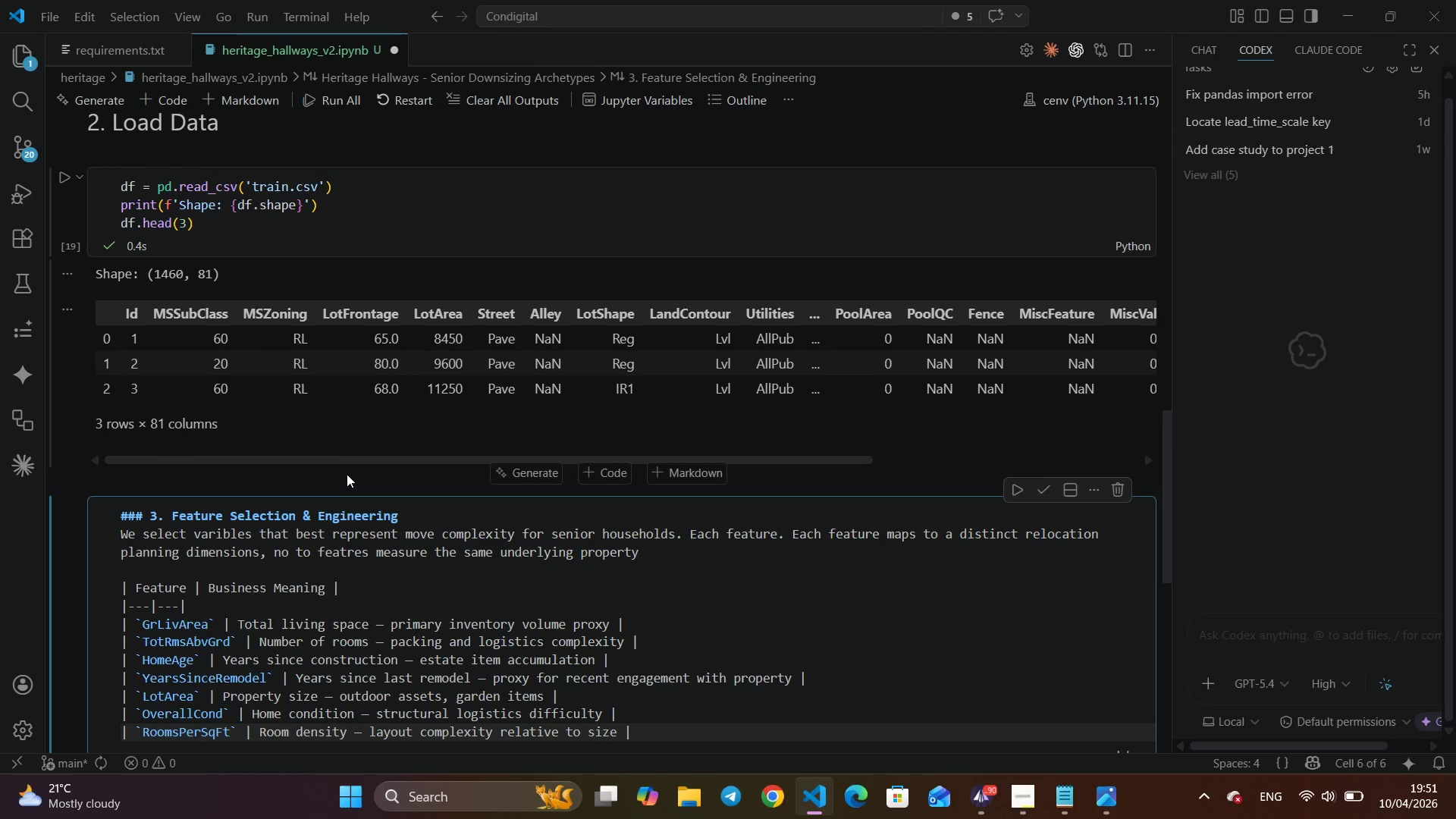 
scroll: coordinate [338, 485], scroll_direction: down, amount: 4.0
 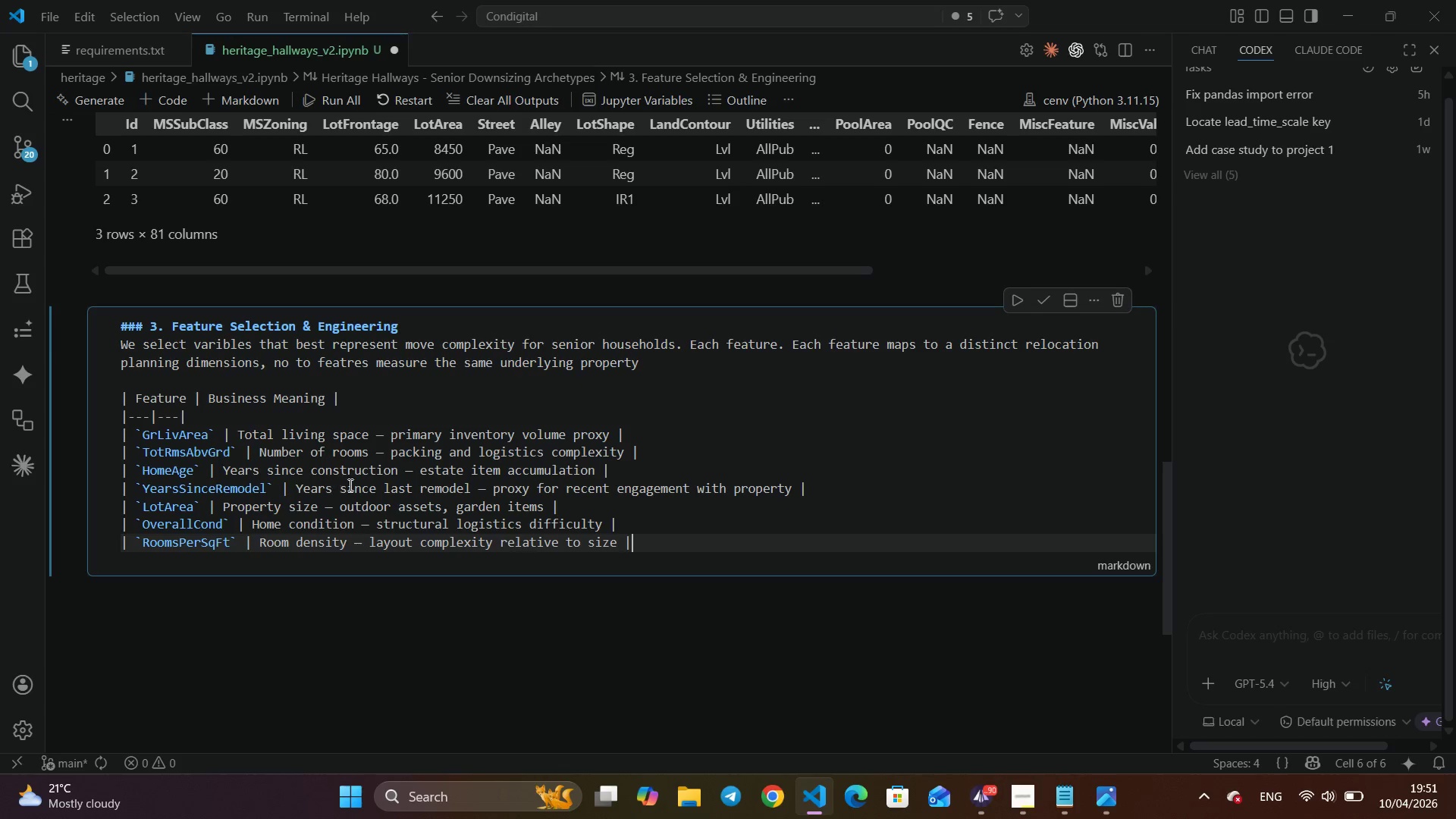 
wait(10.44)
 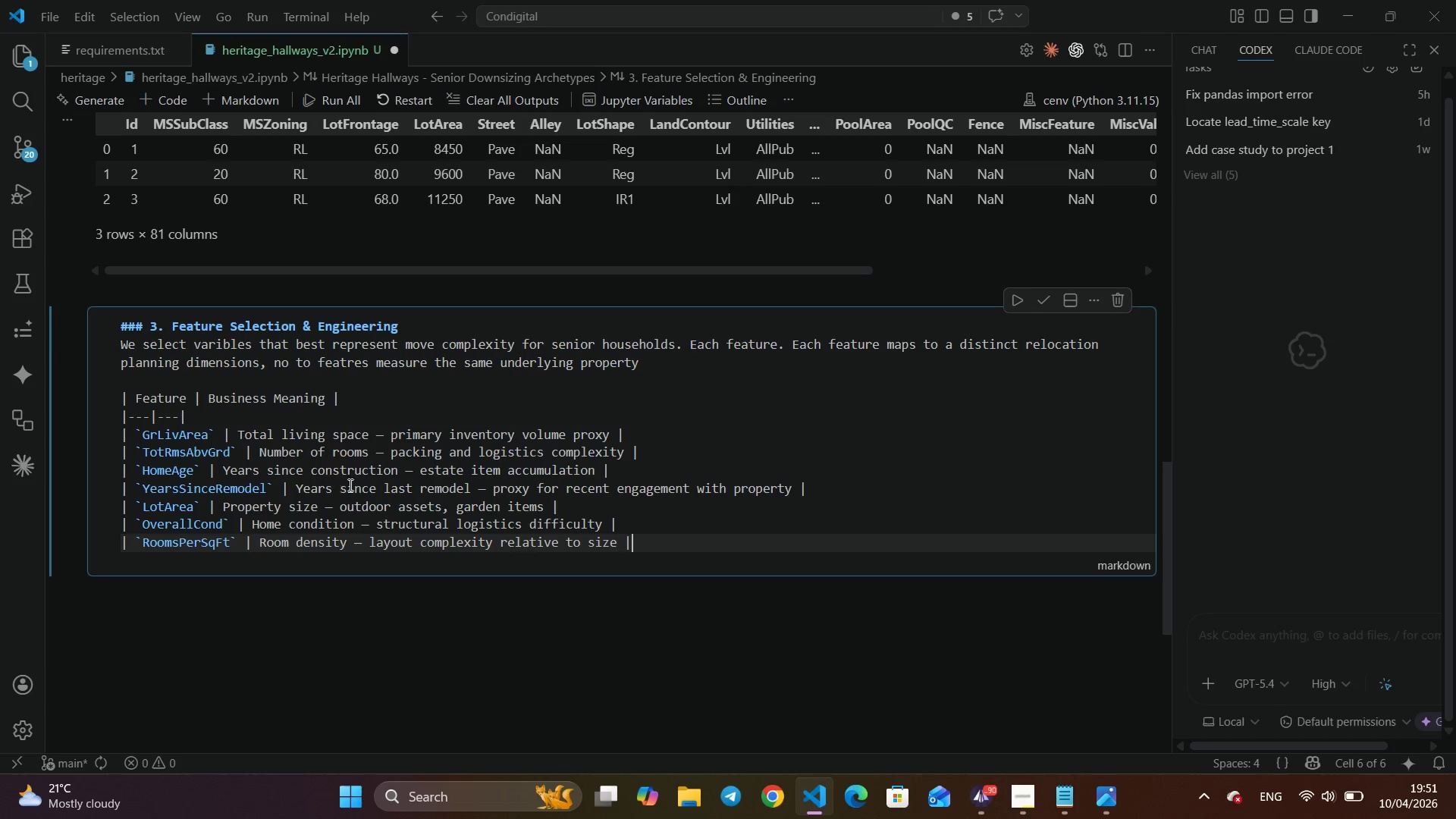 
left_click([1040, 293])
 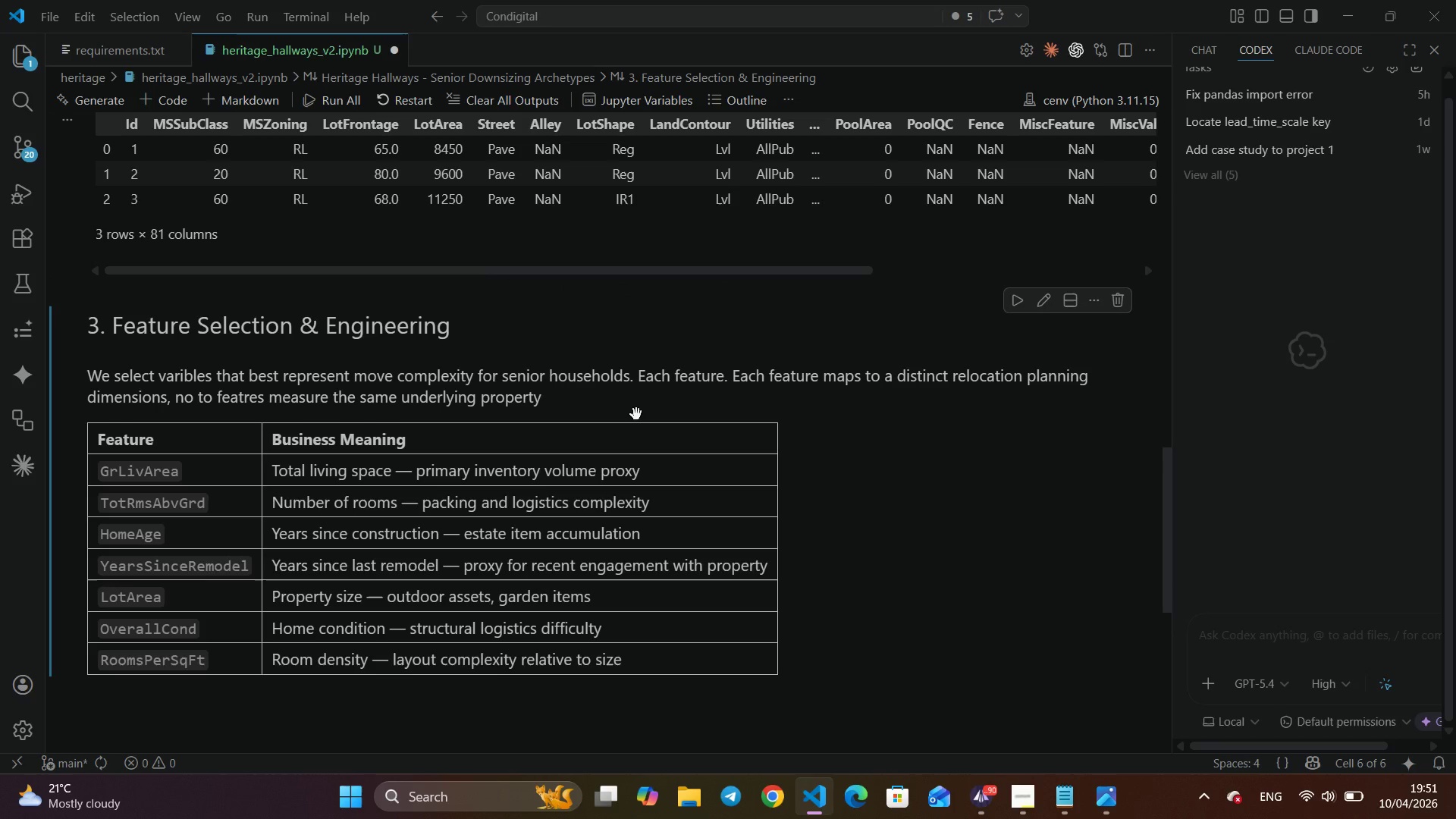 
scroll: coordinate [636, 414], scroll_direction: down, amount: 5.0
 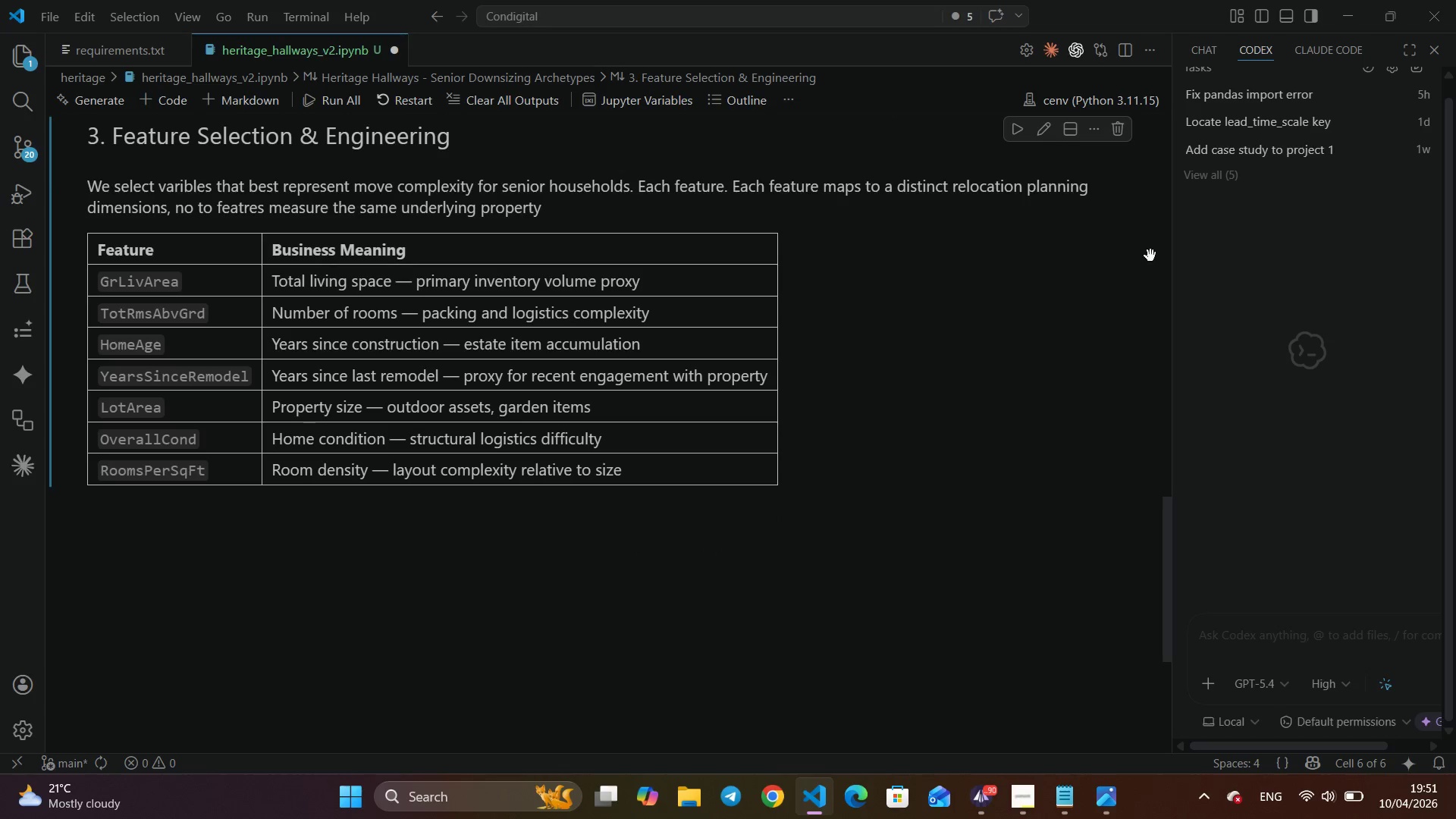 
left_click([1046, 136])
 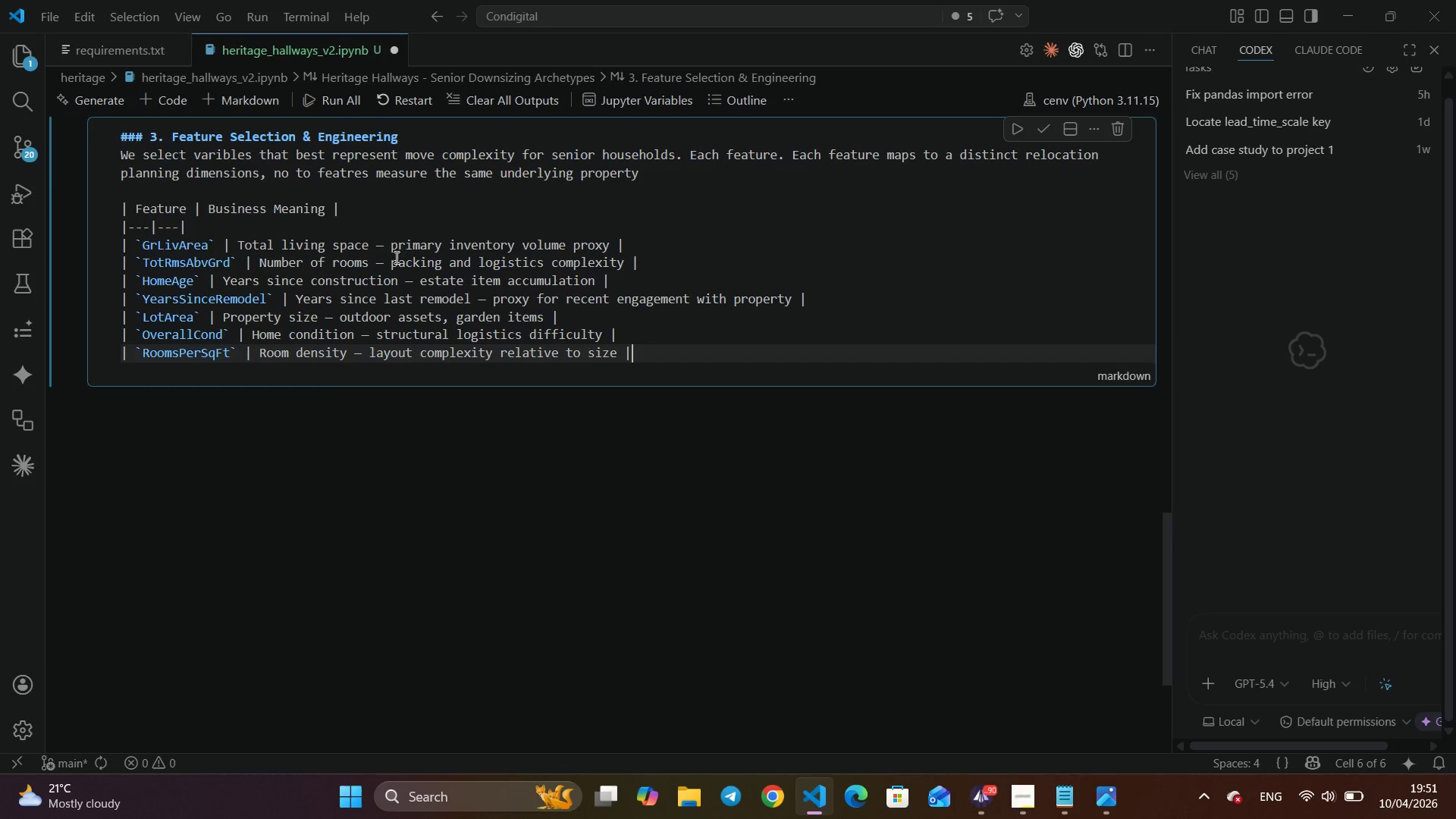 
left_click([384, 246])
 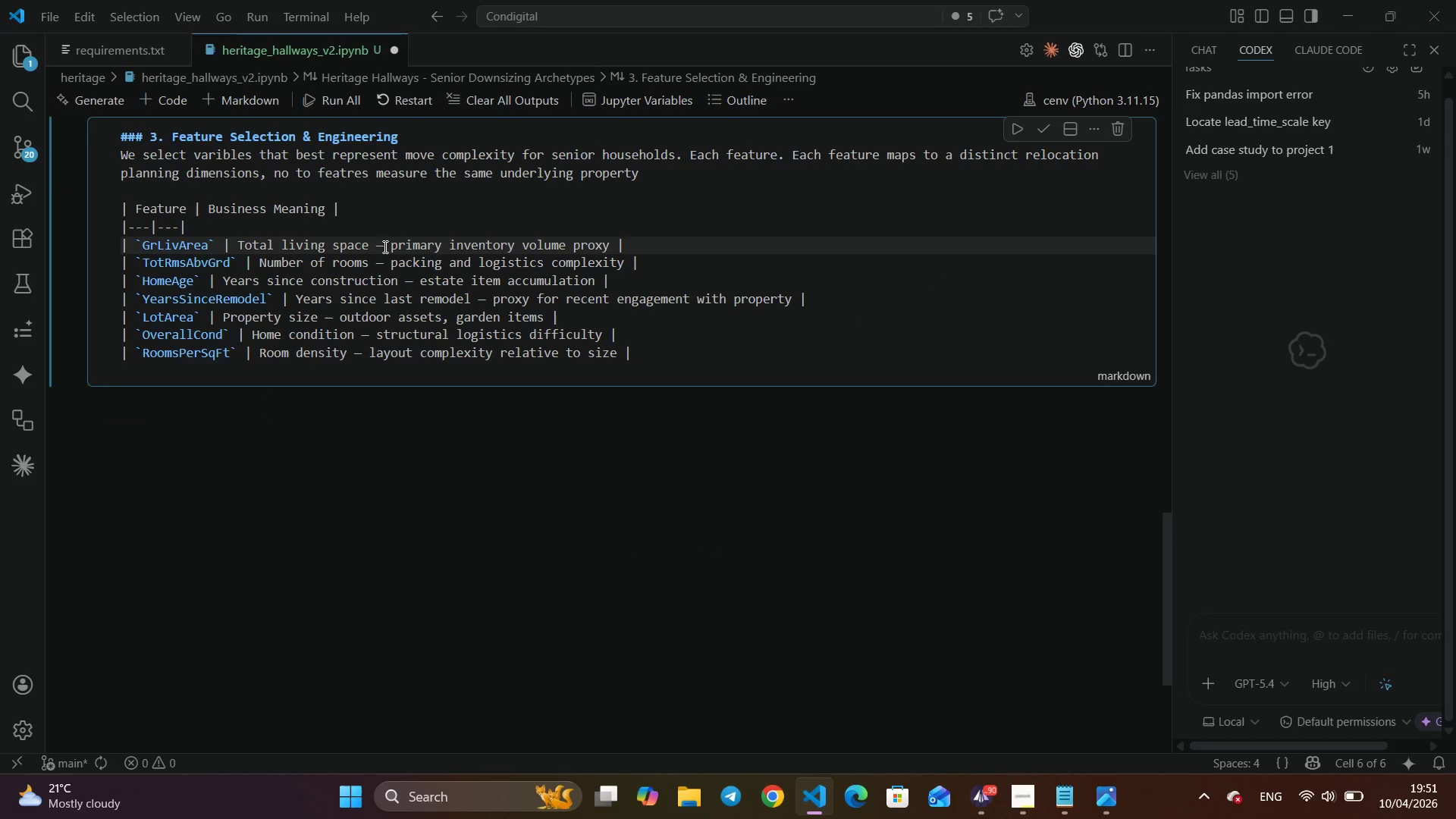 
key(Backspace)
 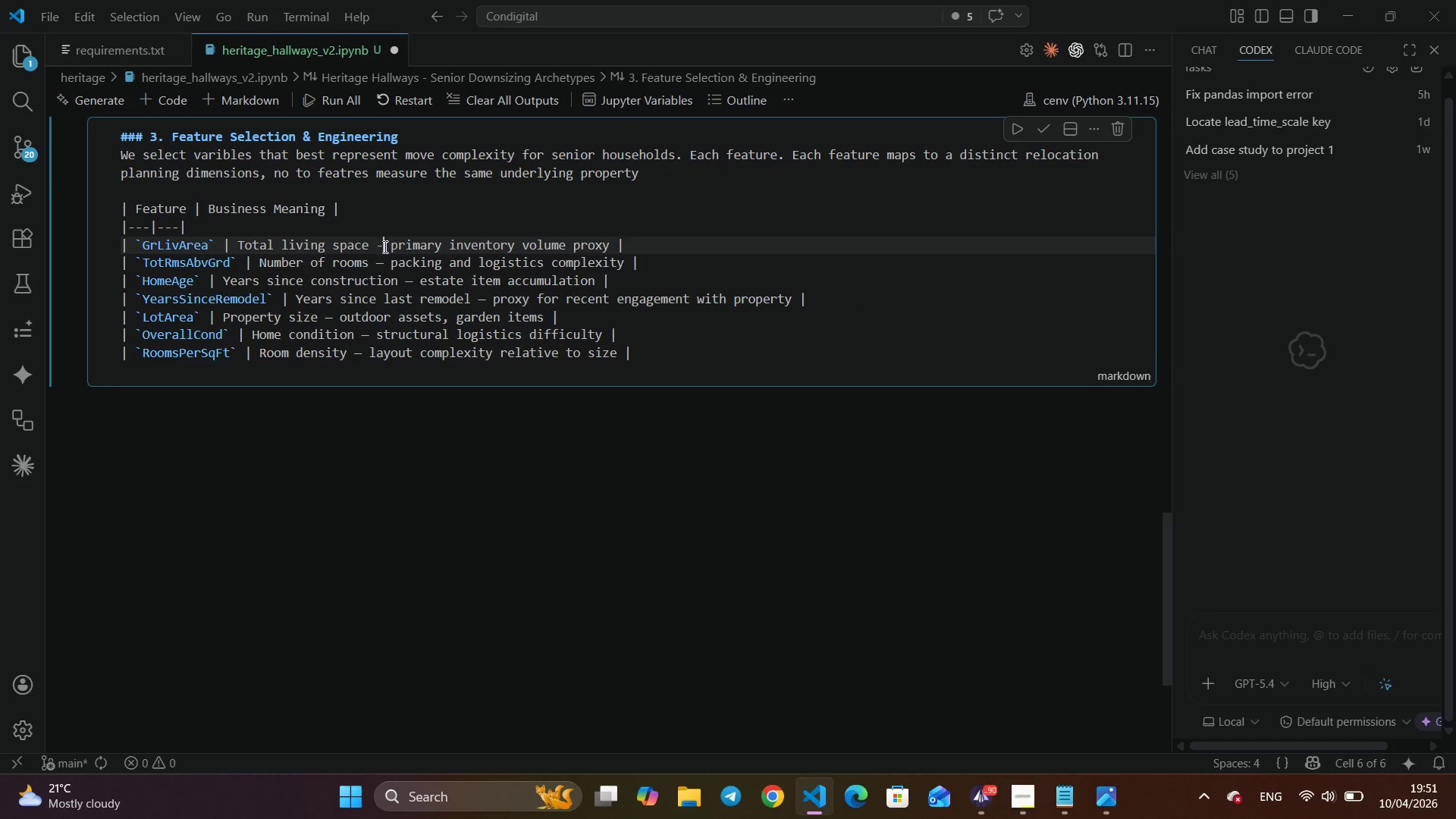 
key(Minus)
 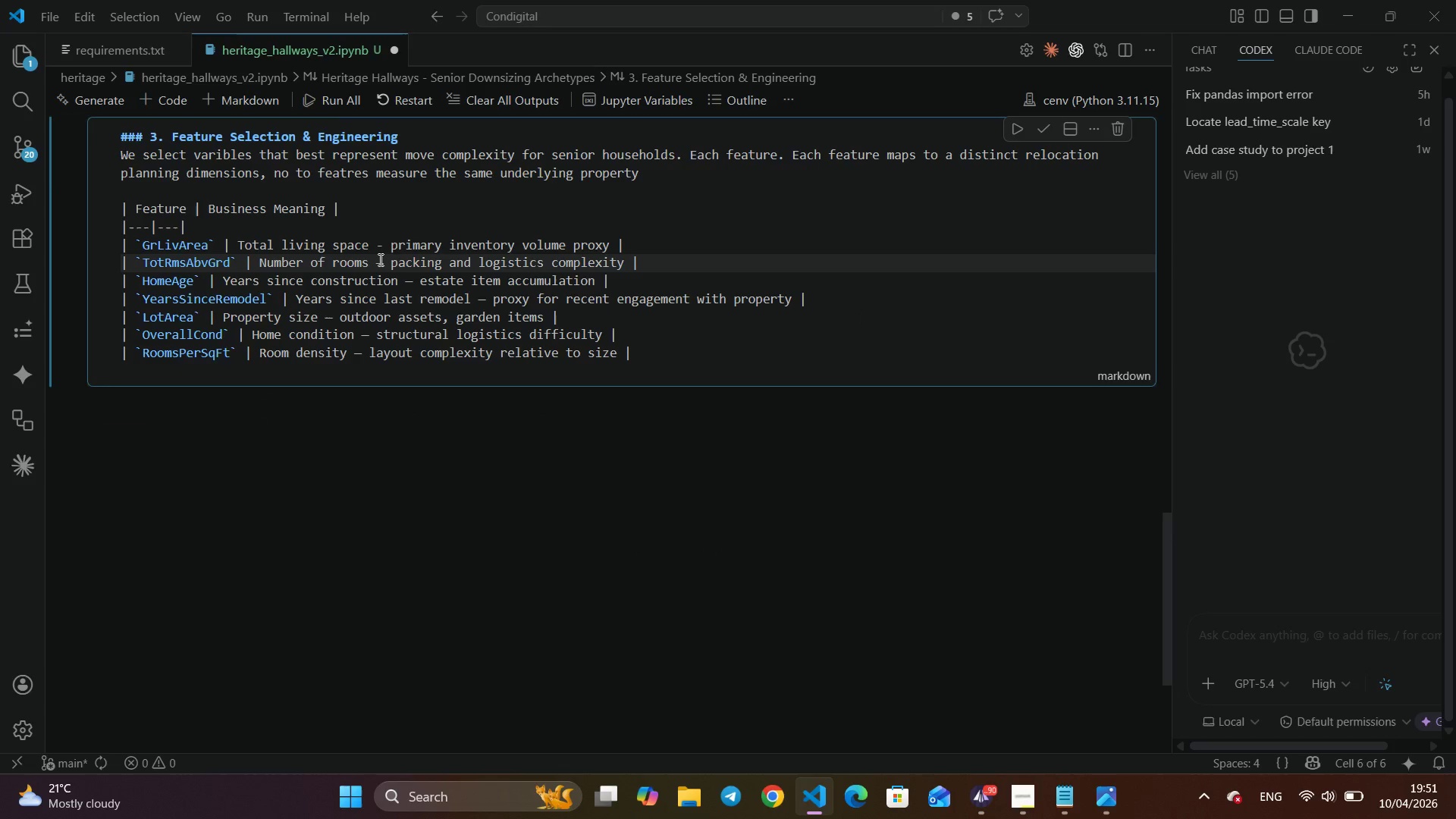 
key(Backspace)
 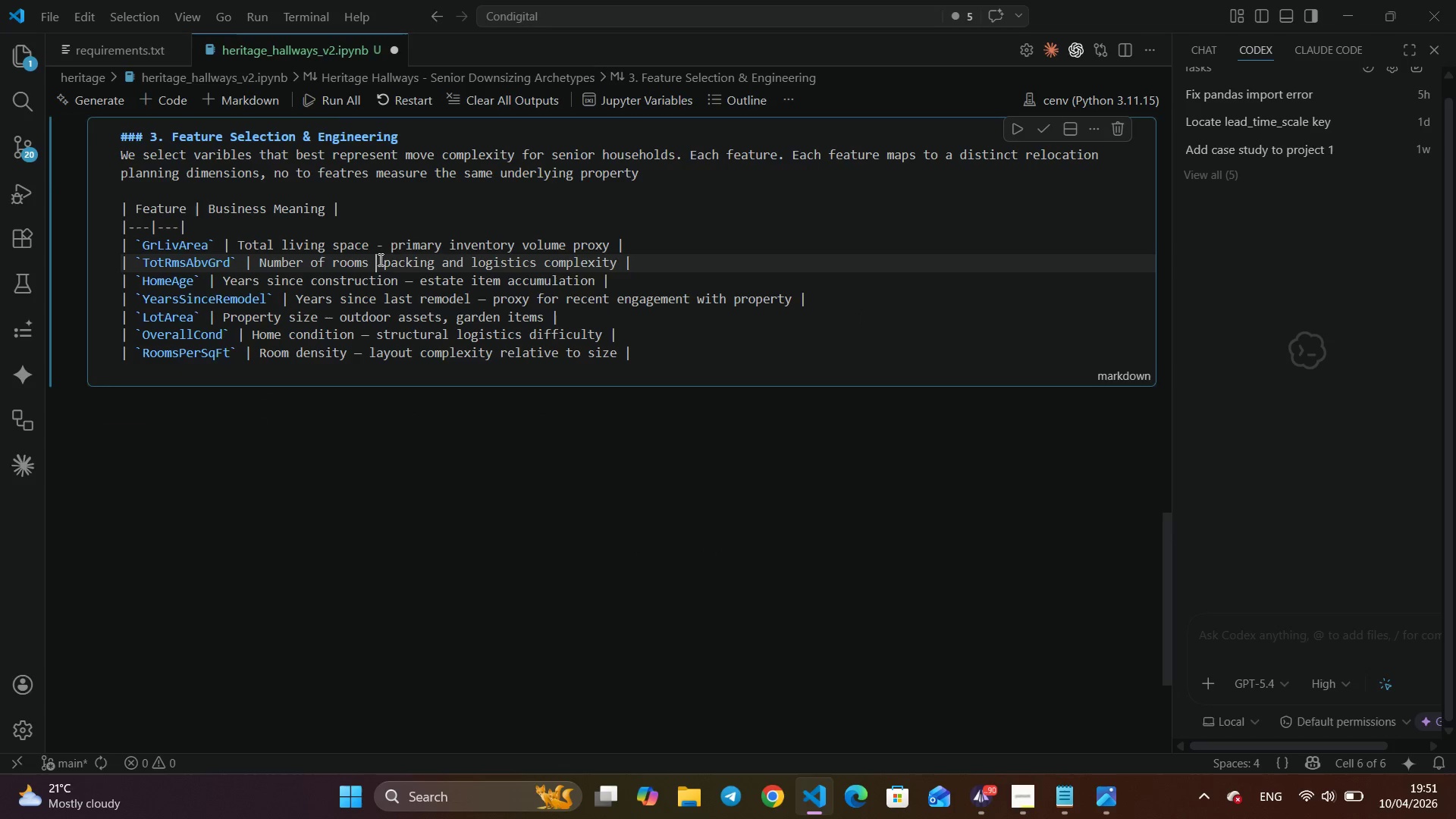 
key(Minus)
 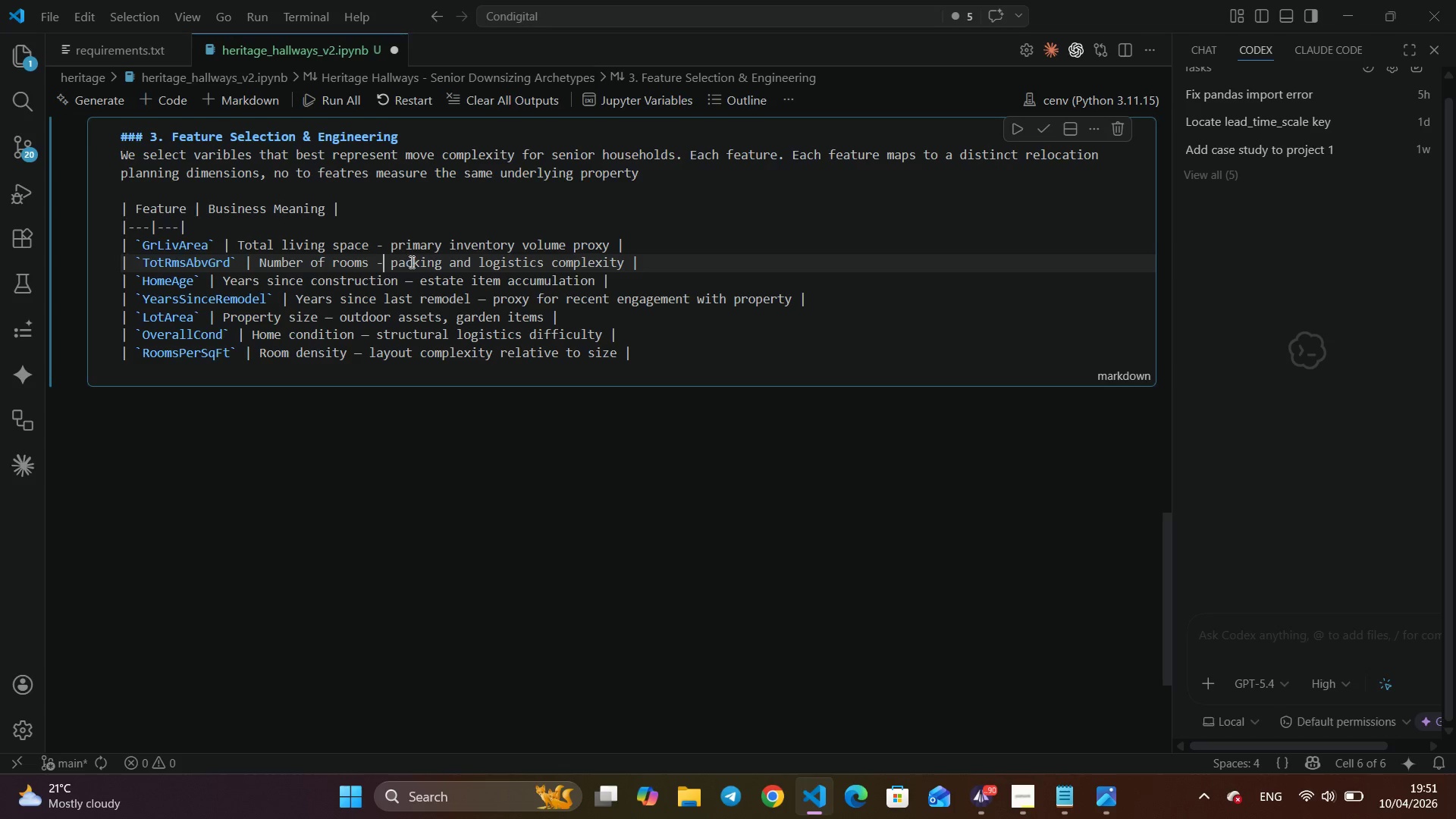 
left_click([417, 282])
 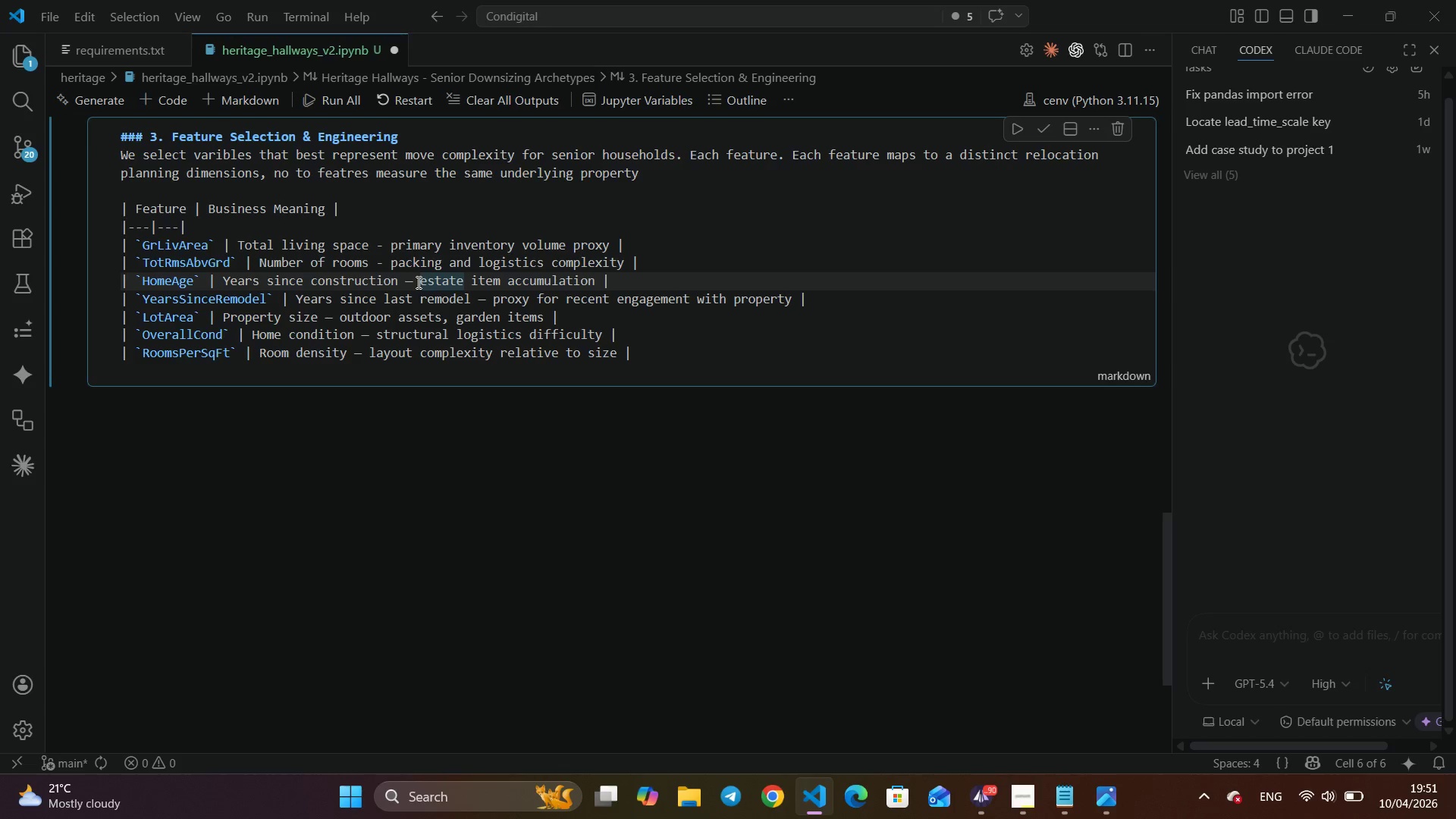 
key(Control+ControlRight)
 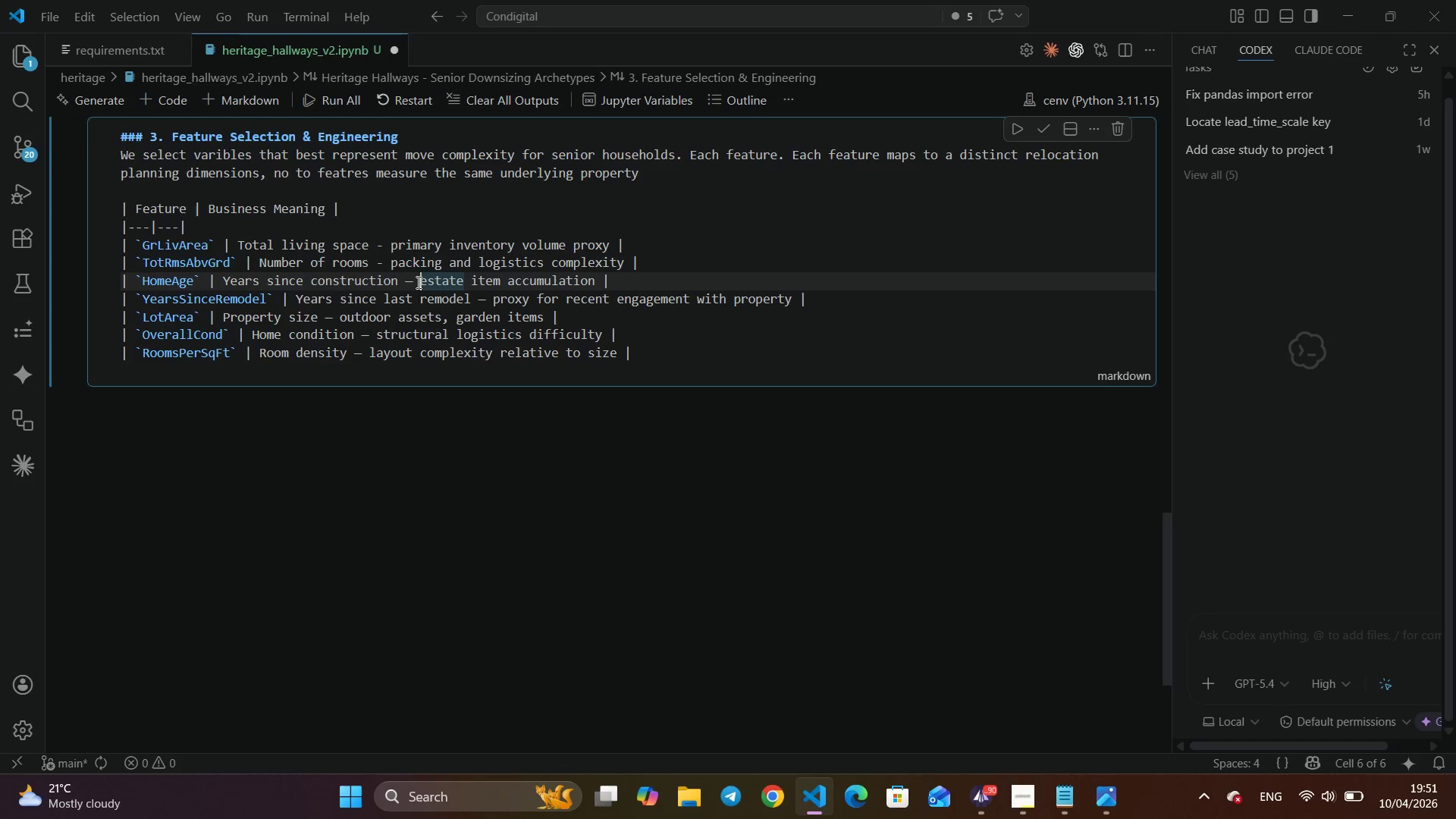 
key(ArrowLeft)
 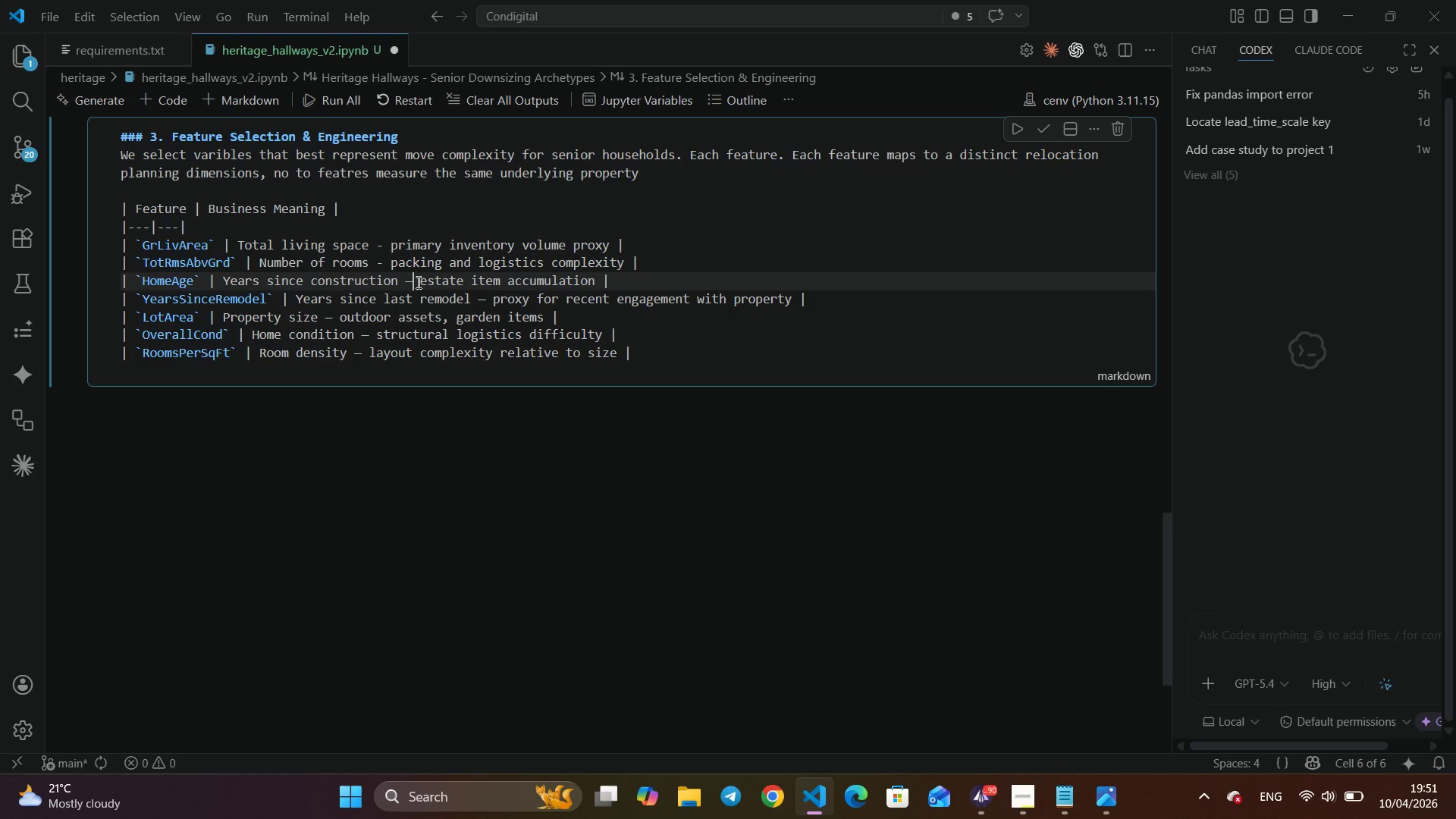 
key(Backspace)
 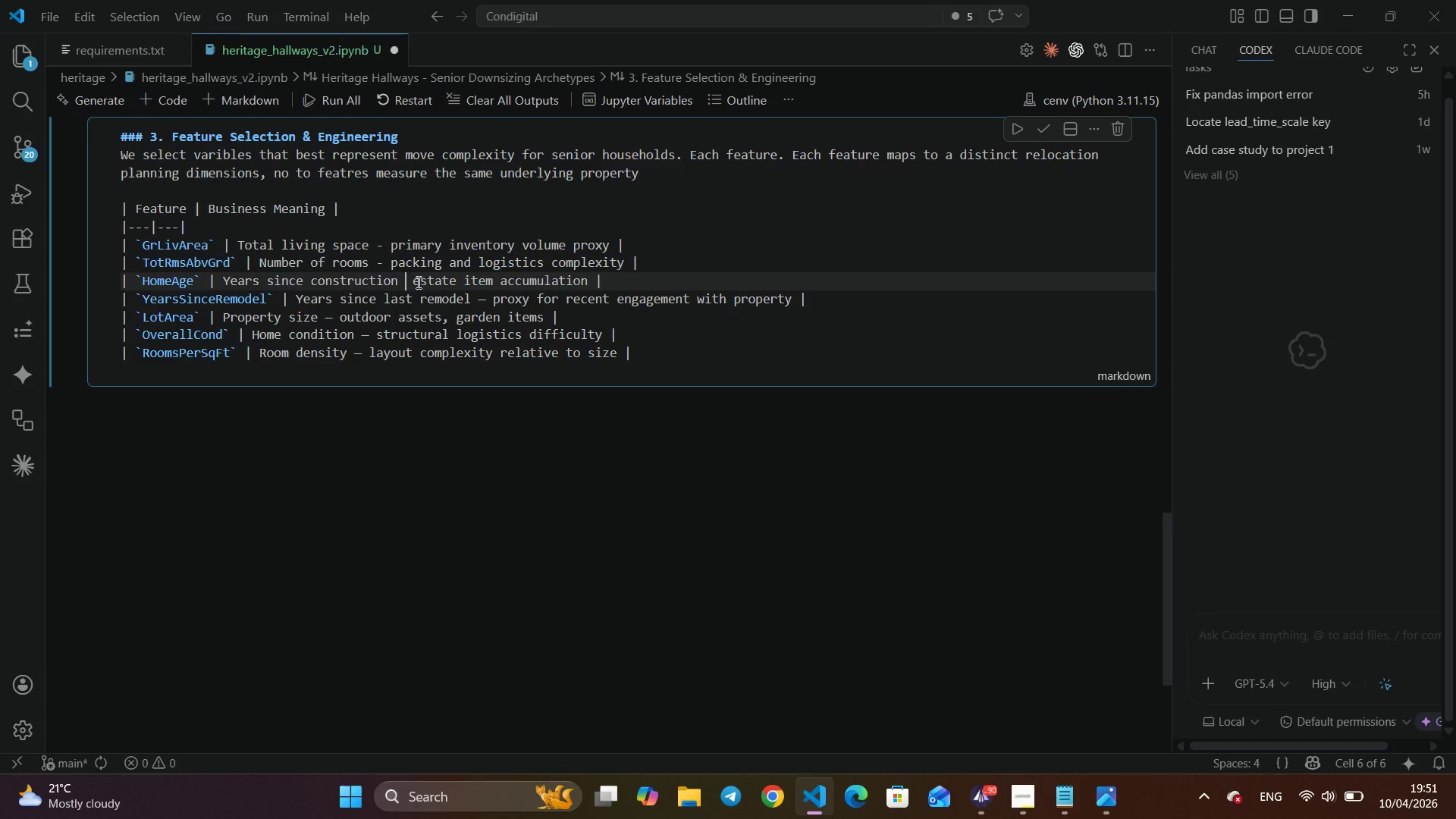 
key(Minus)
 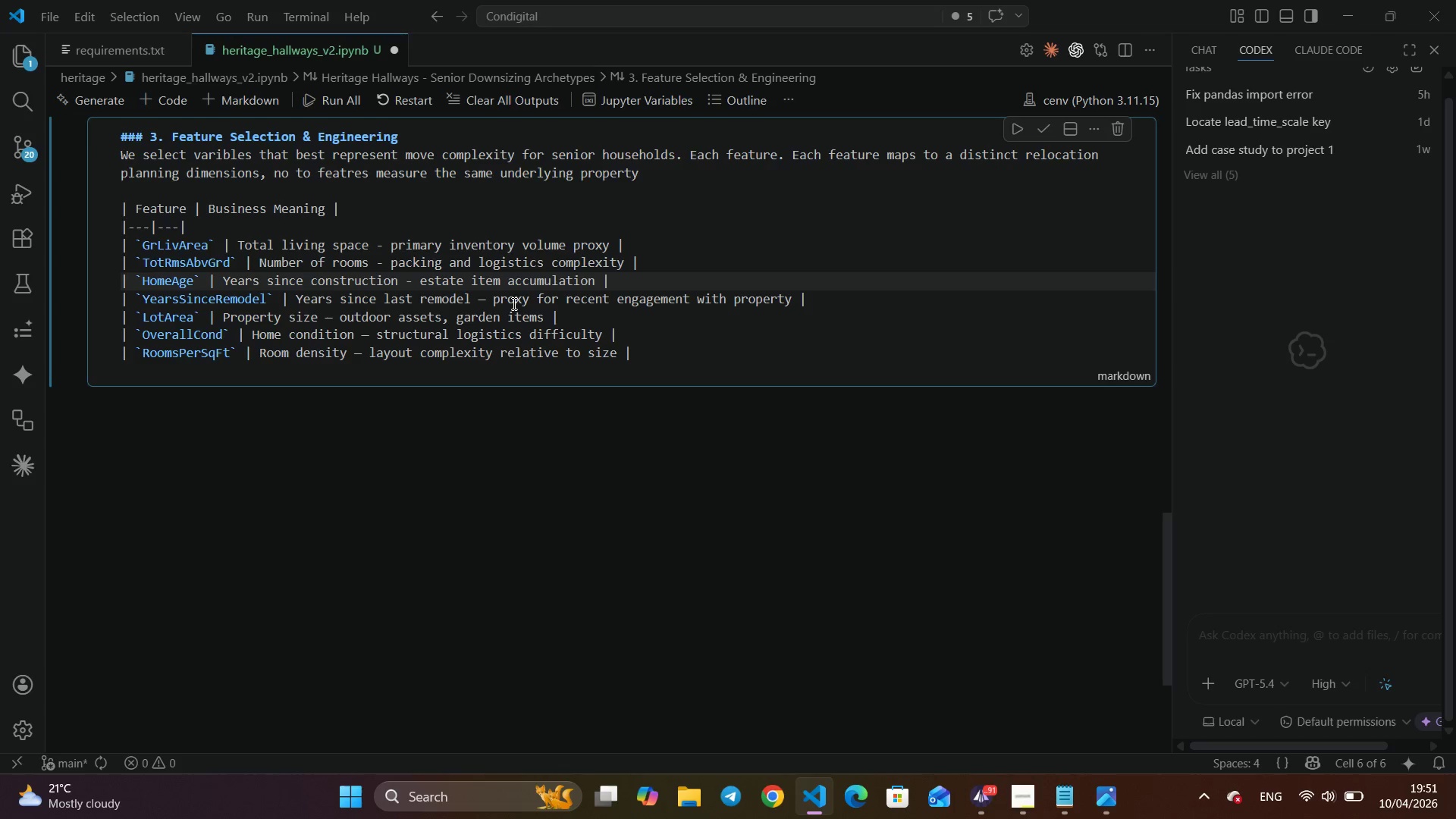 
left_click([491, 301])
 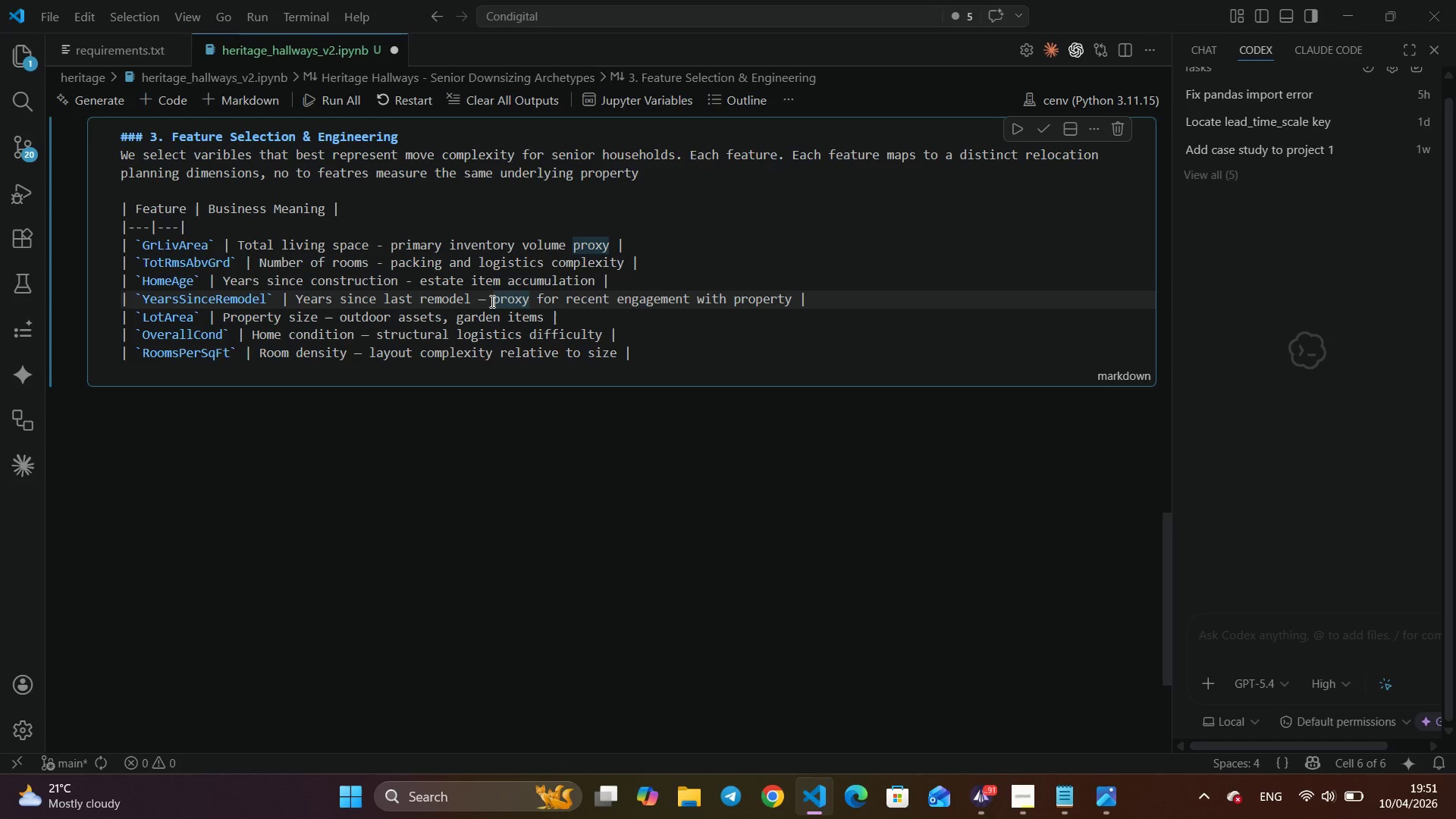 
key(ArrowLeft)
 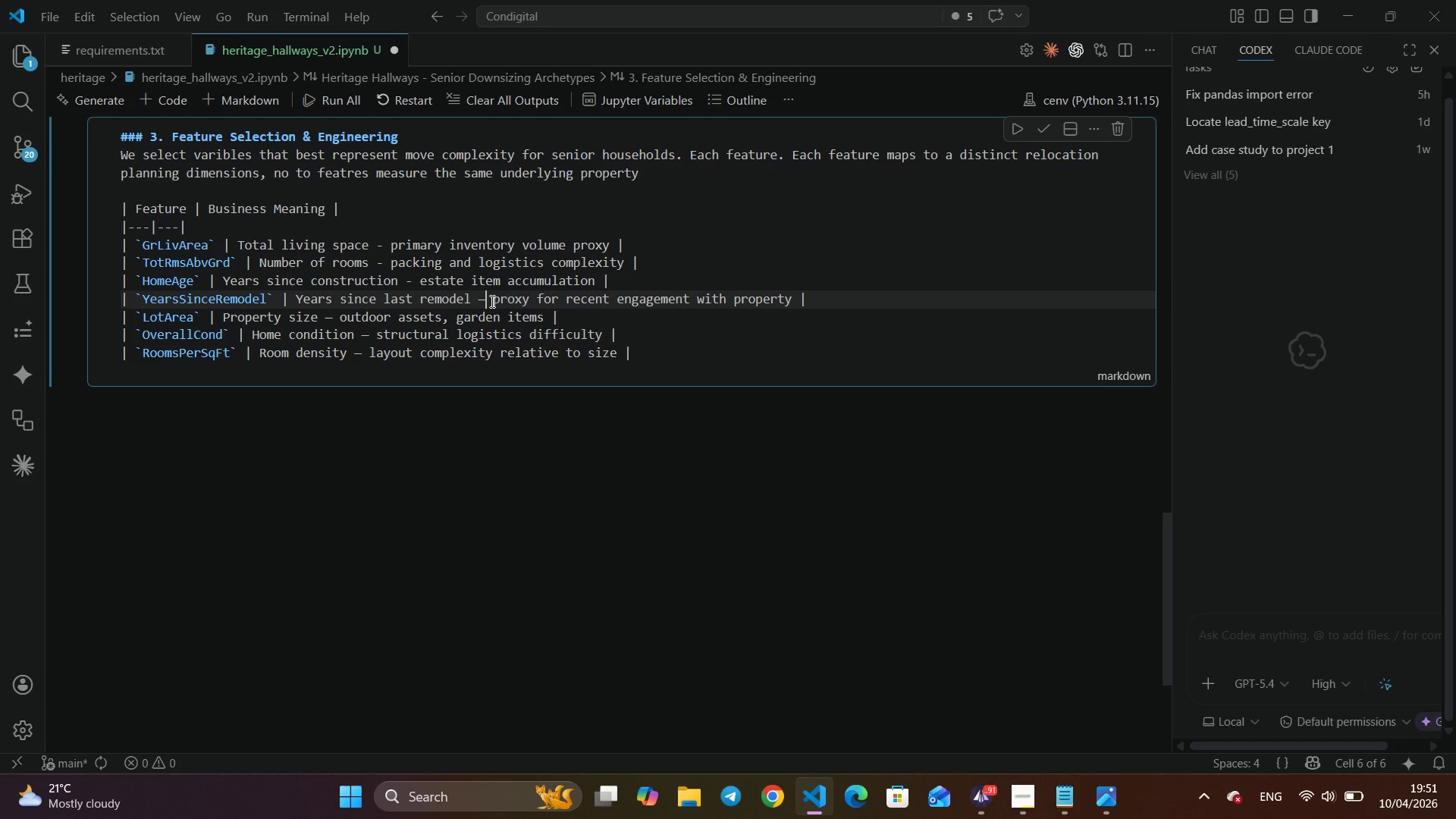 
key(Backspace)
 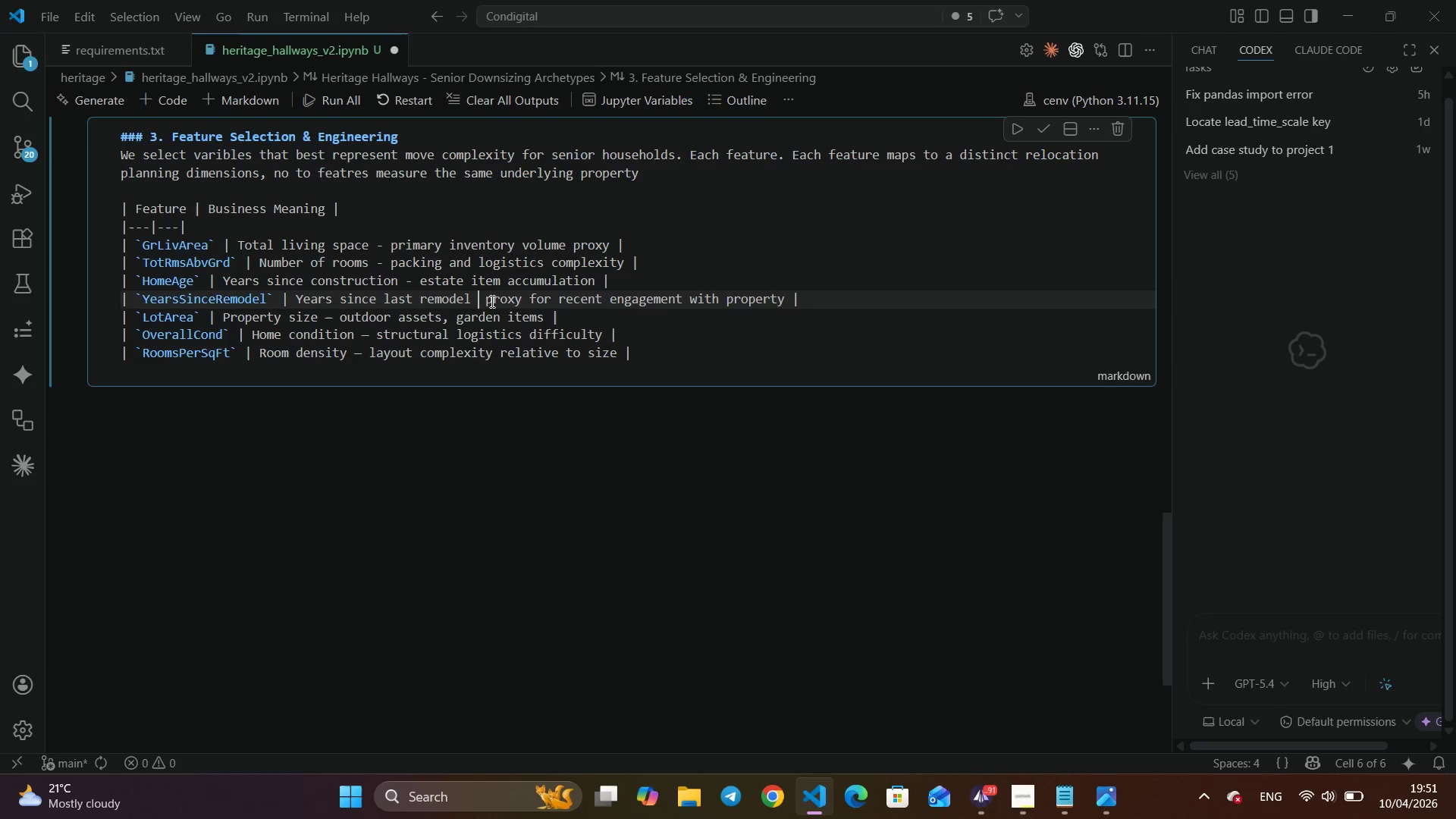 
key(Minus)
 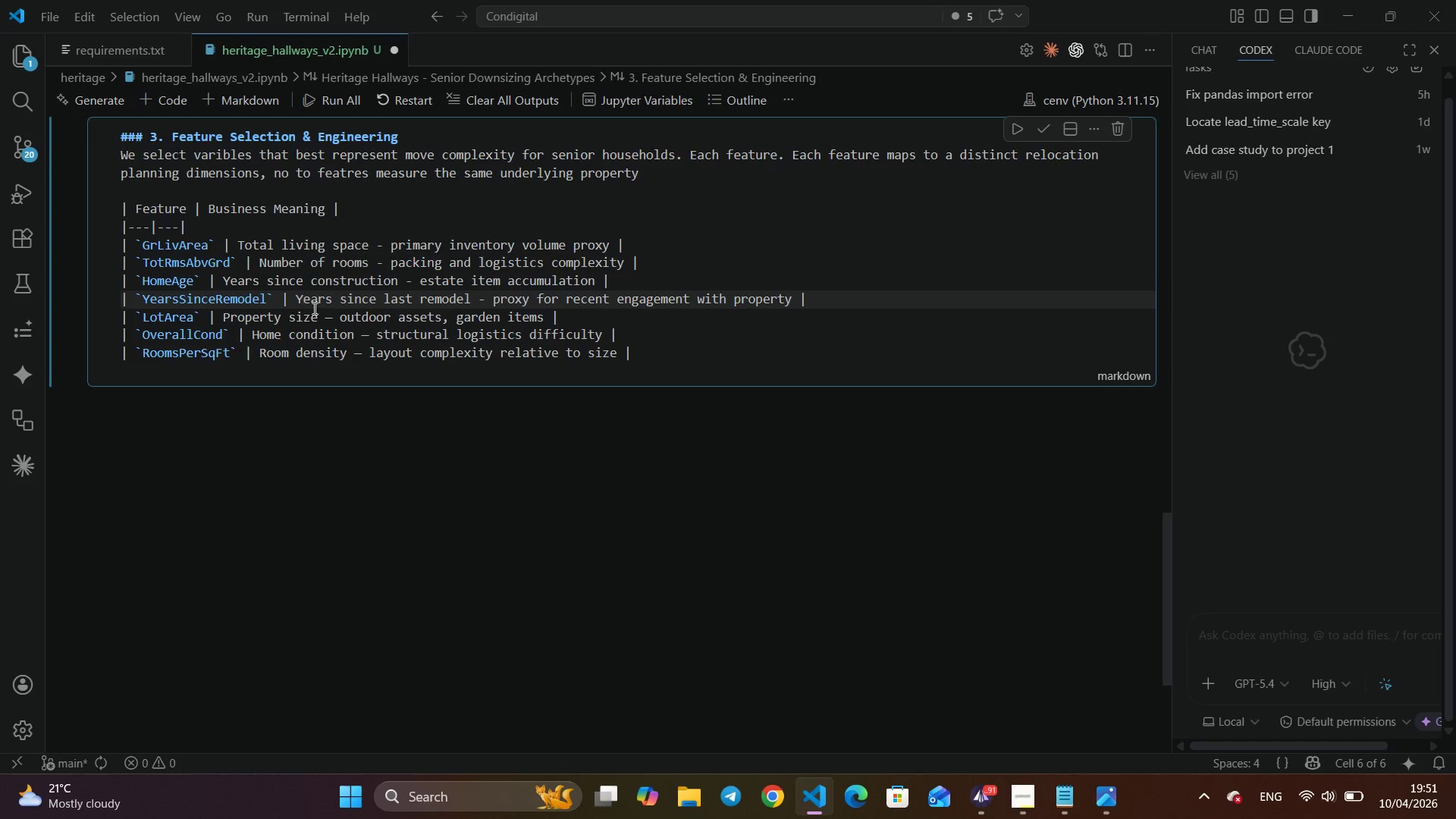 
left_click([334, 316])
 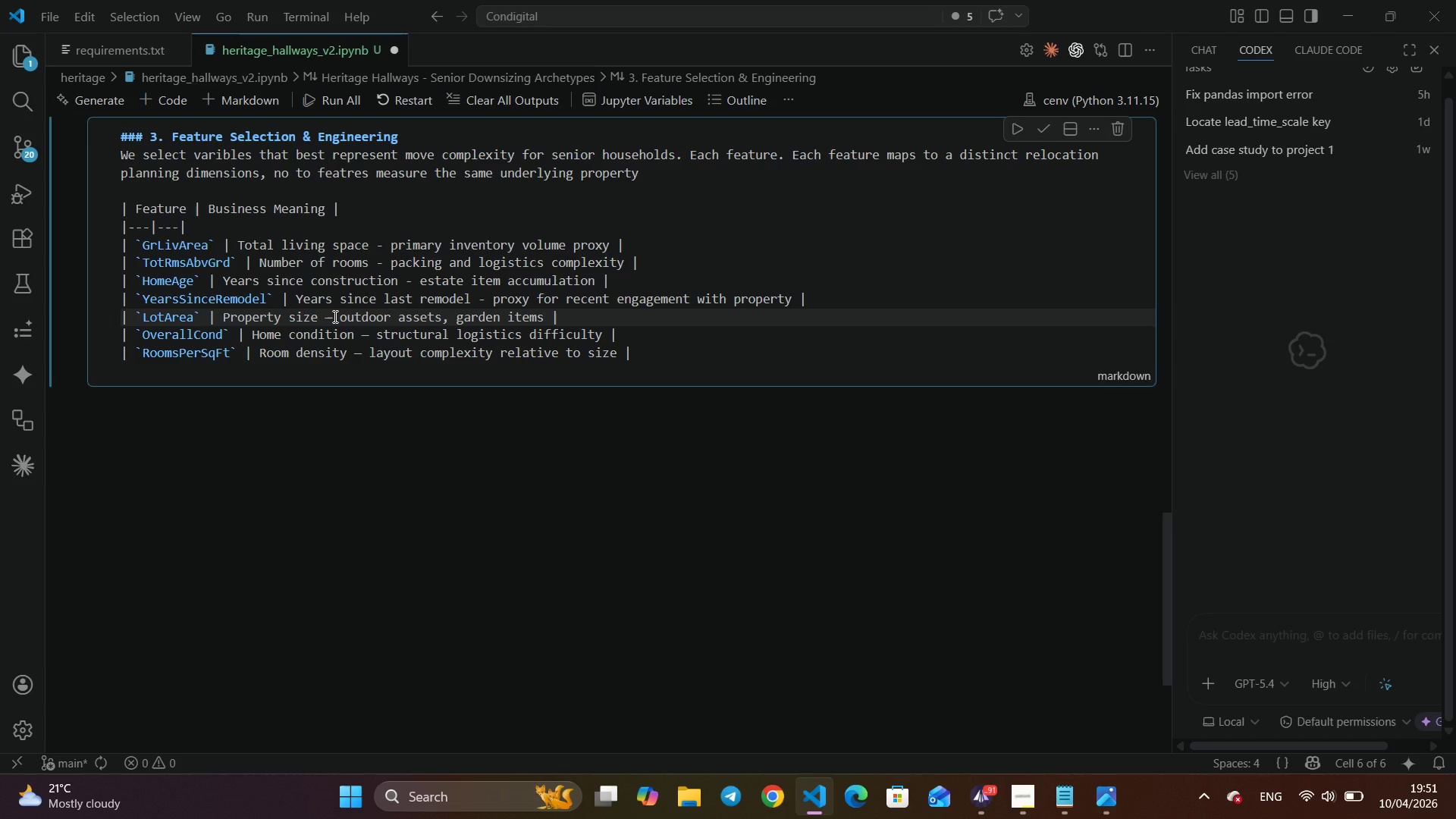 
key(Backspace)
 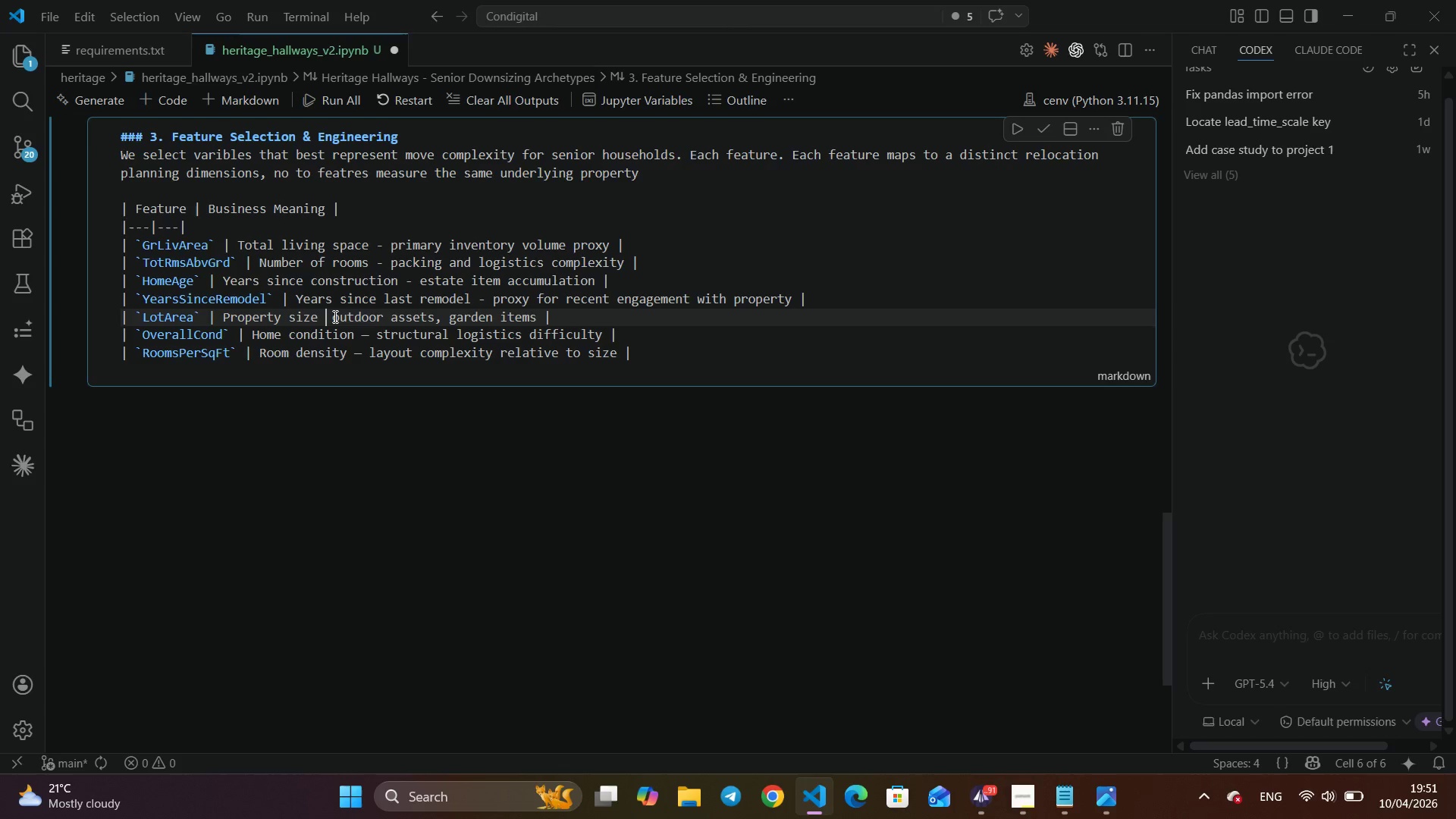 
key(Minus)
 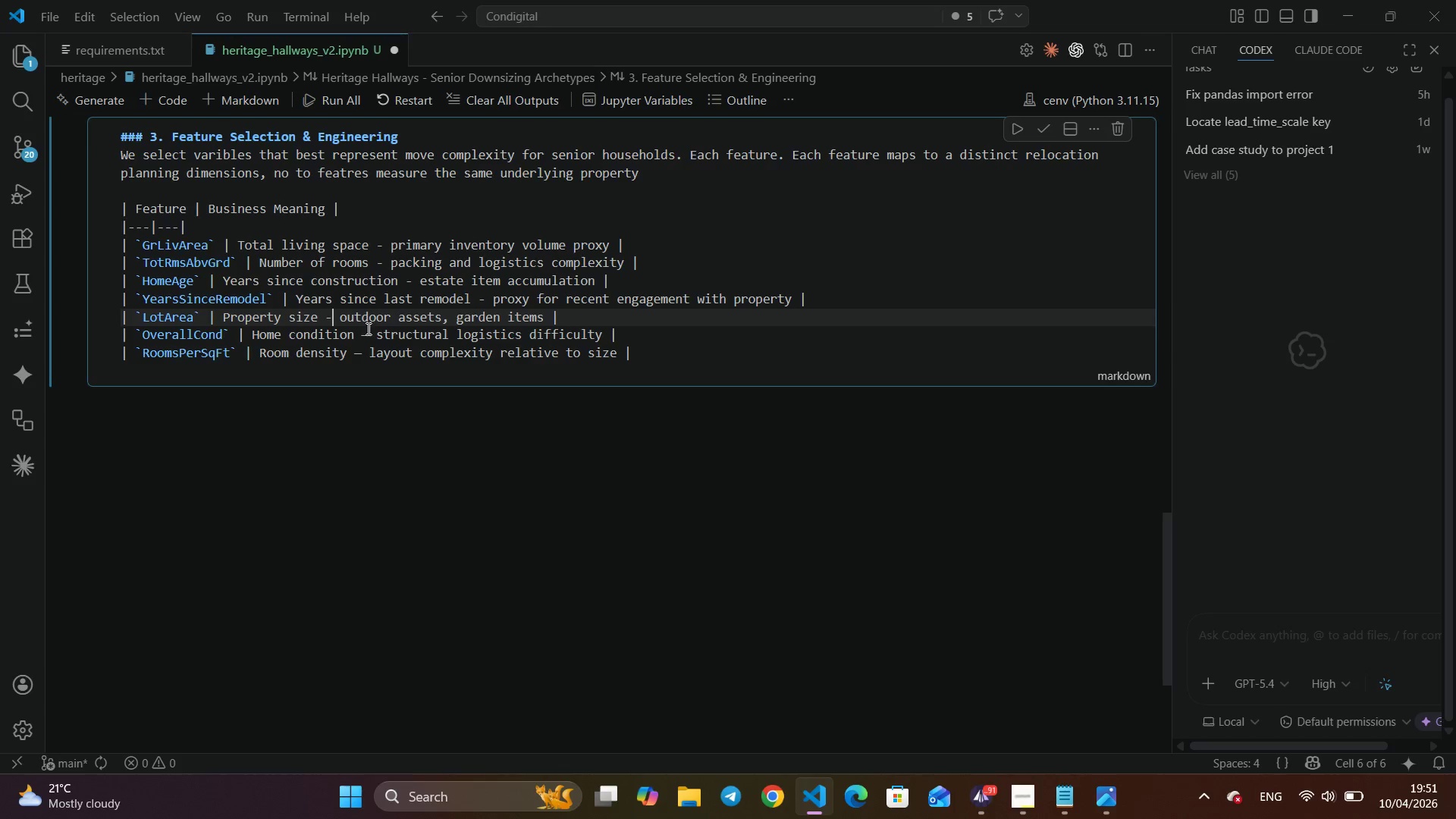 
left_click([370, 334])
 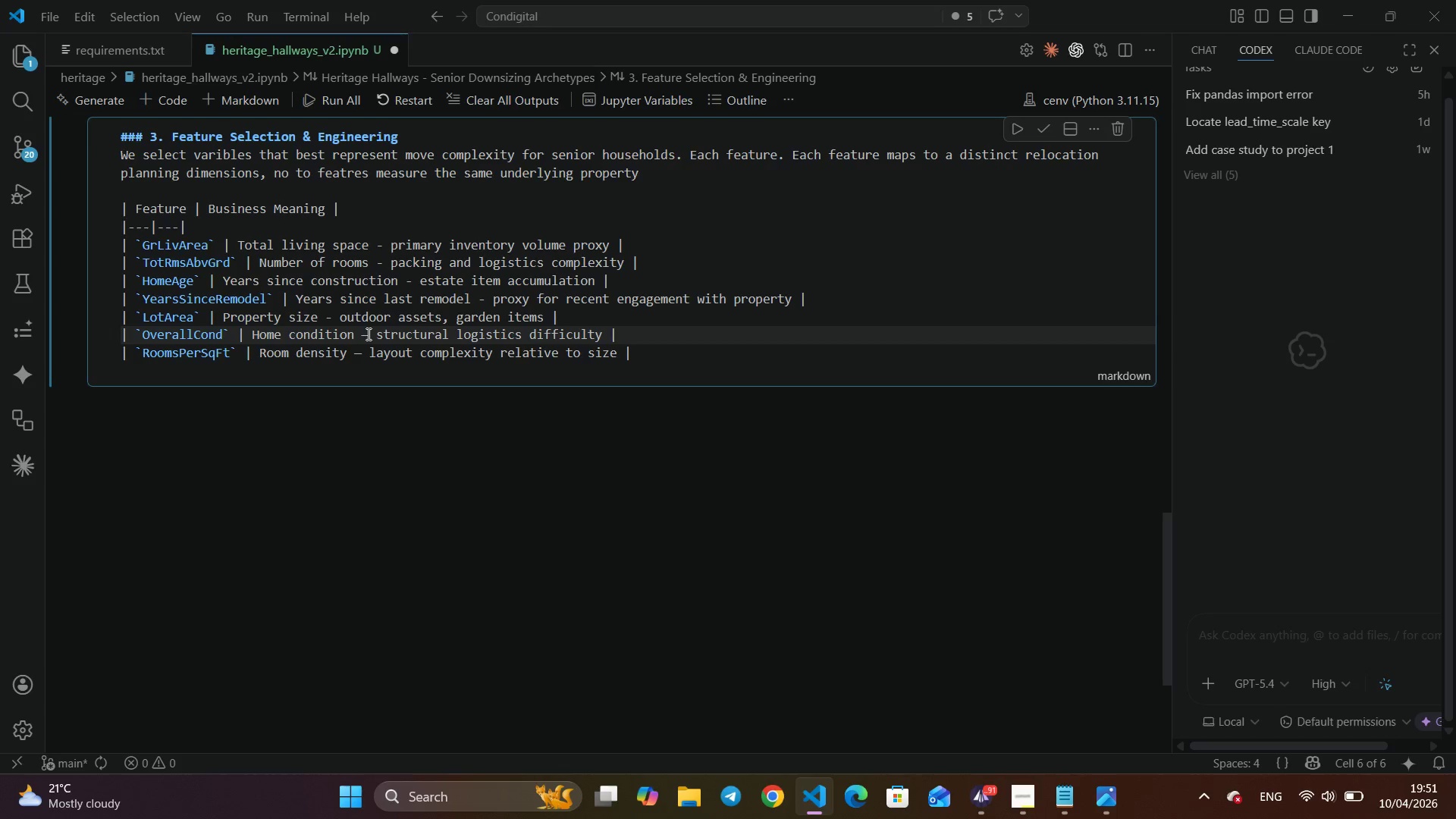 
key(Backspace)
 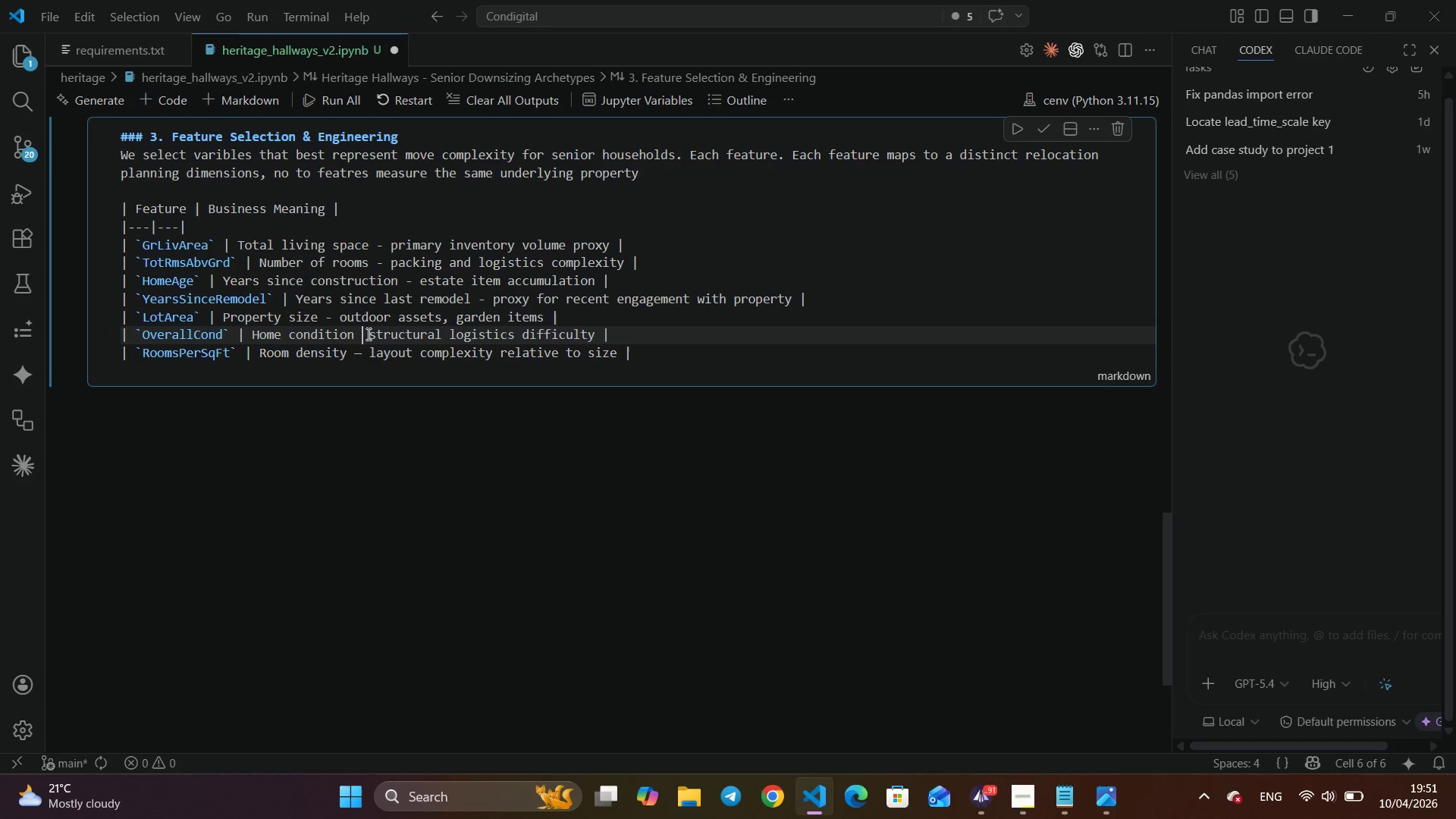 
key(Minus)
 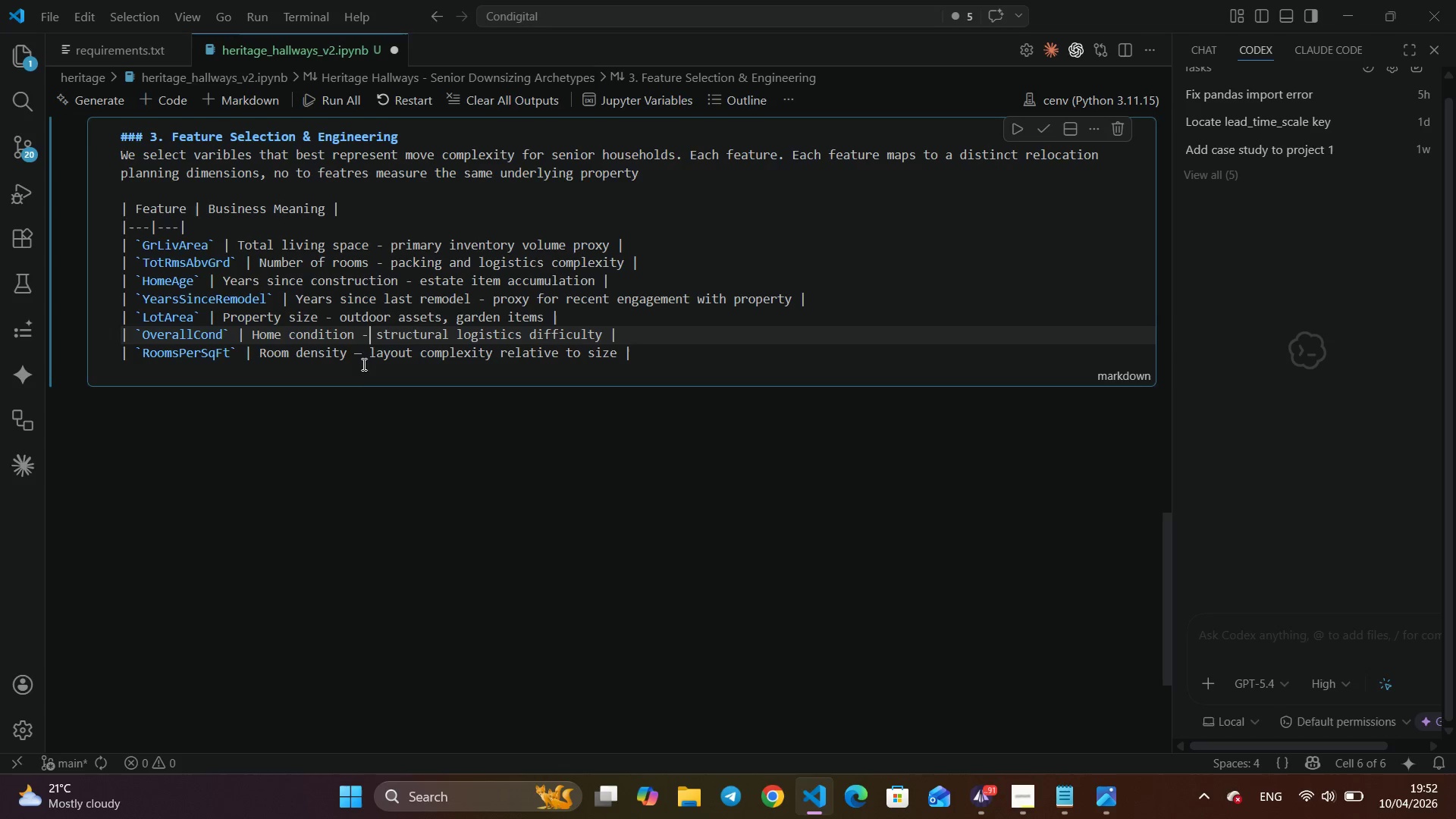 
left_click([368, 353])
 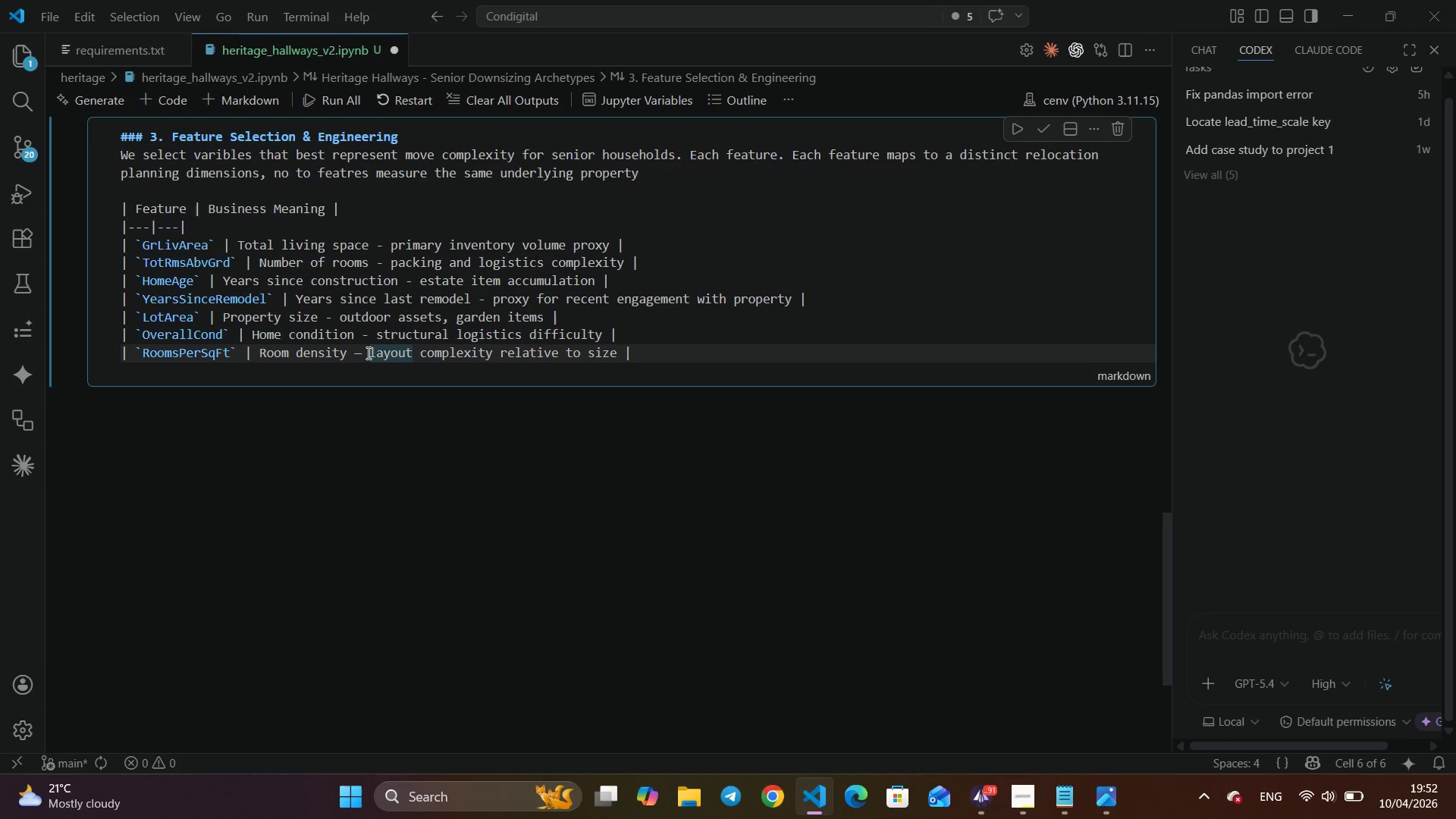 
key(ArrowLeft)
 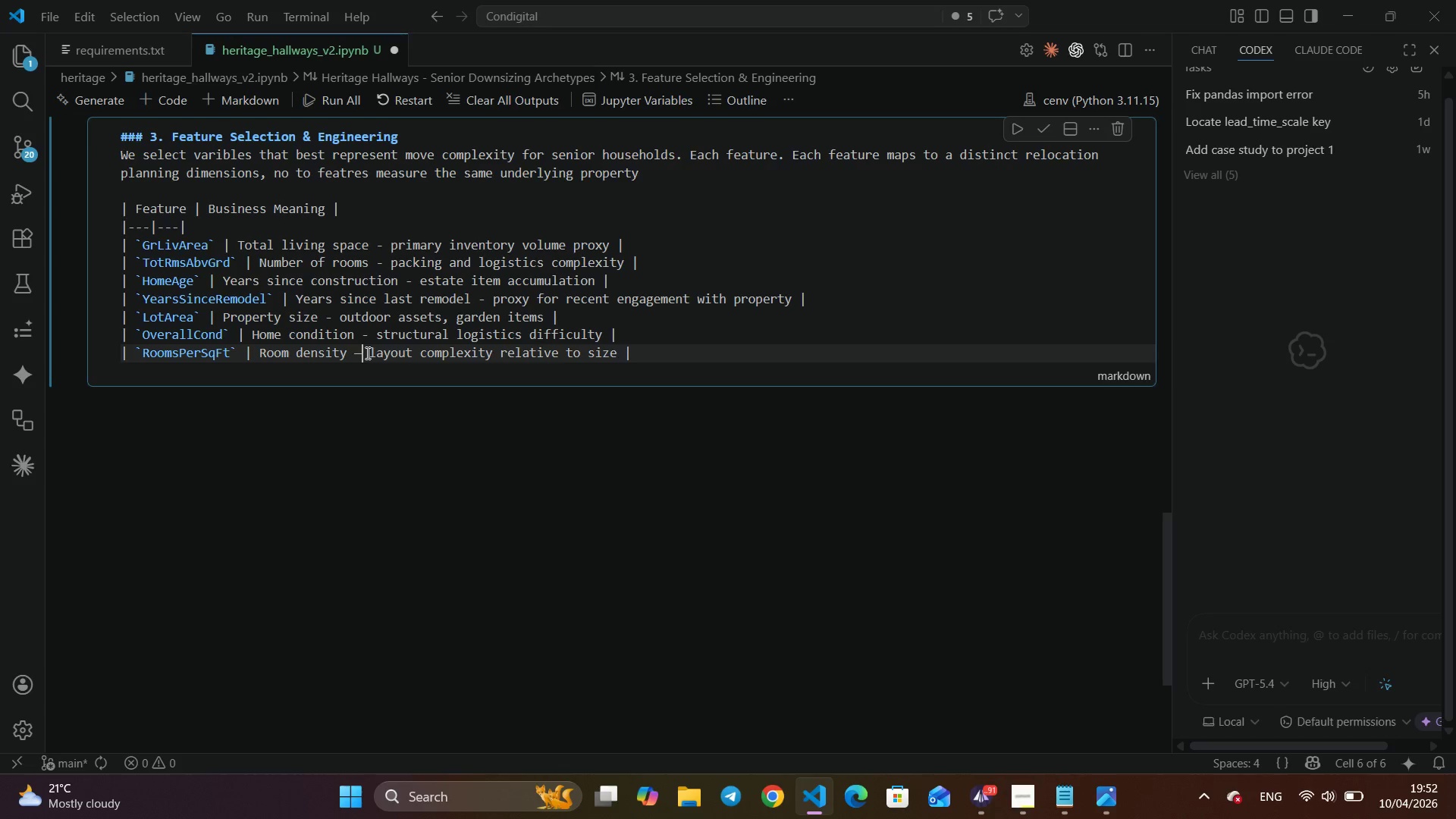 
key(Backspace)
 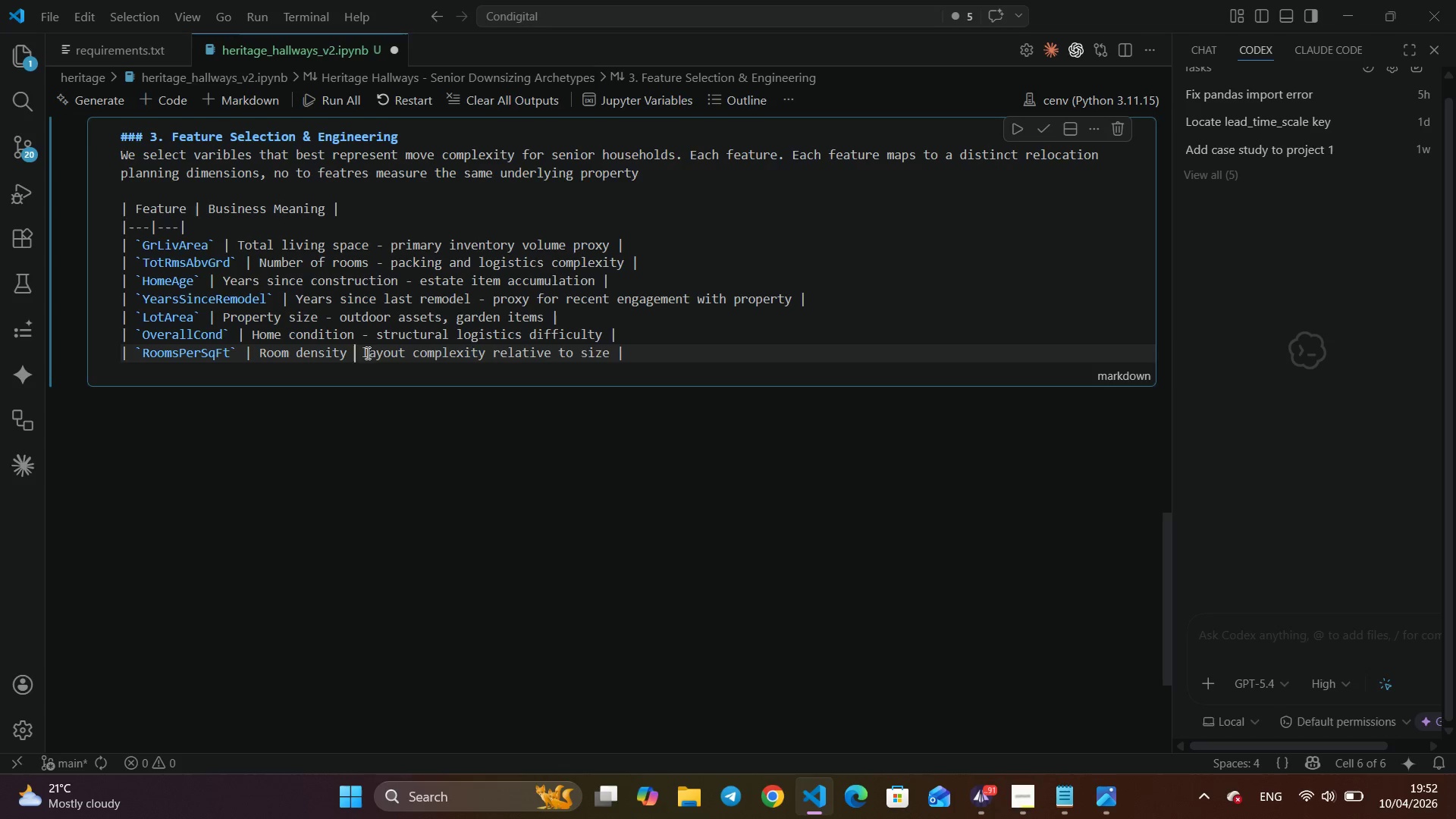 
key(Minus)
 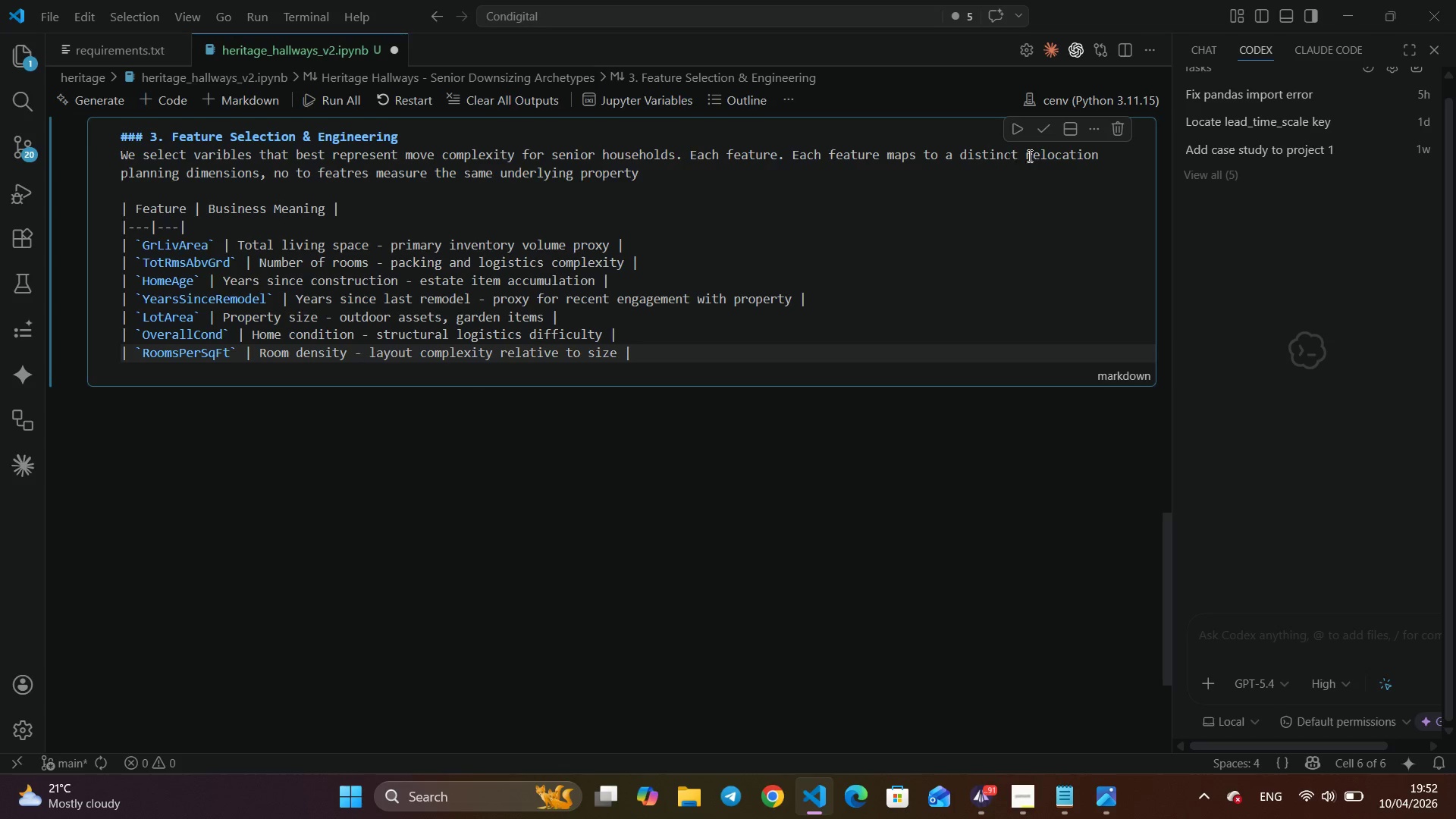 
left_click([1046, 130])
 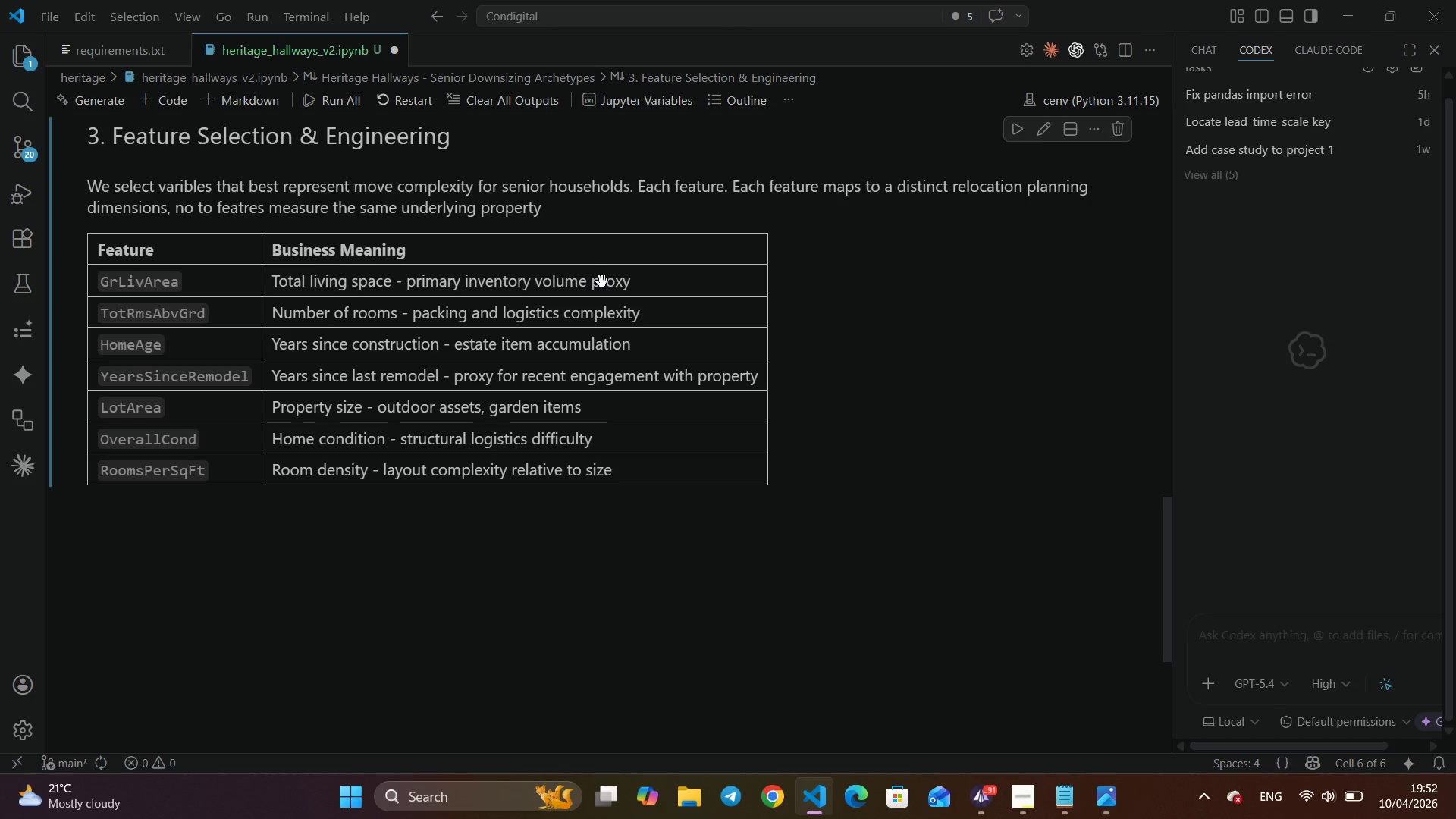 
wait(30.27)
 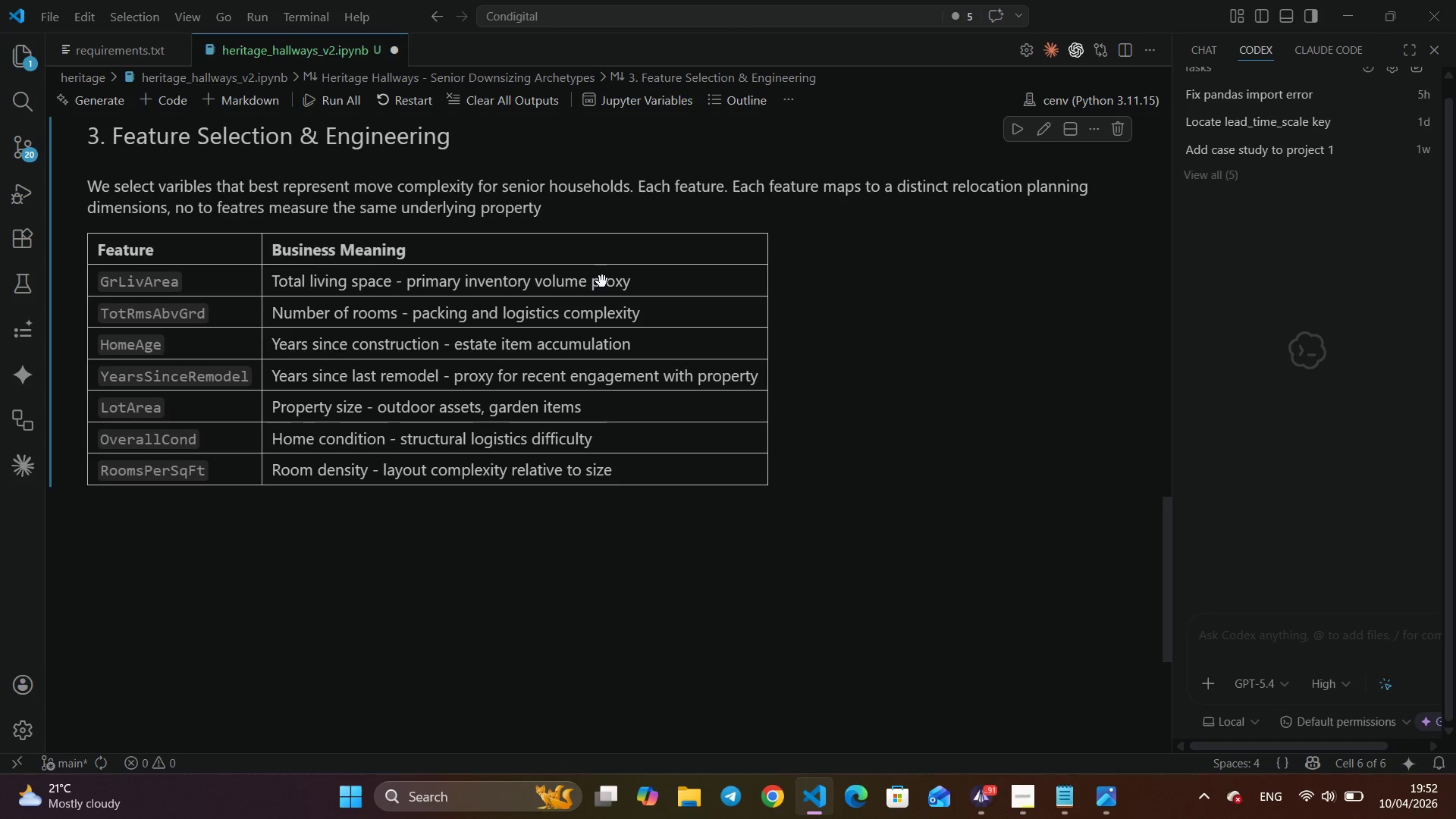 
scroll: coordinate [602, 281], scroll_direction: down, amount: 4.0
 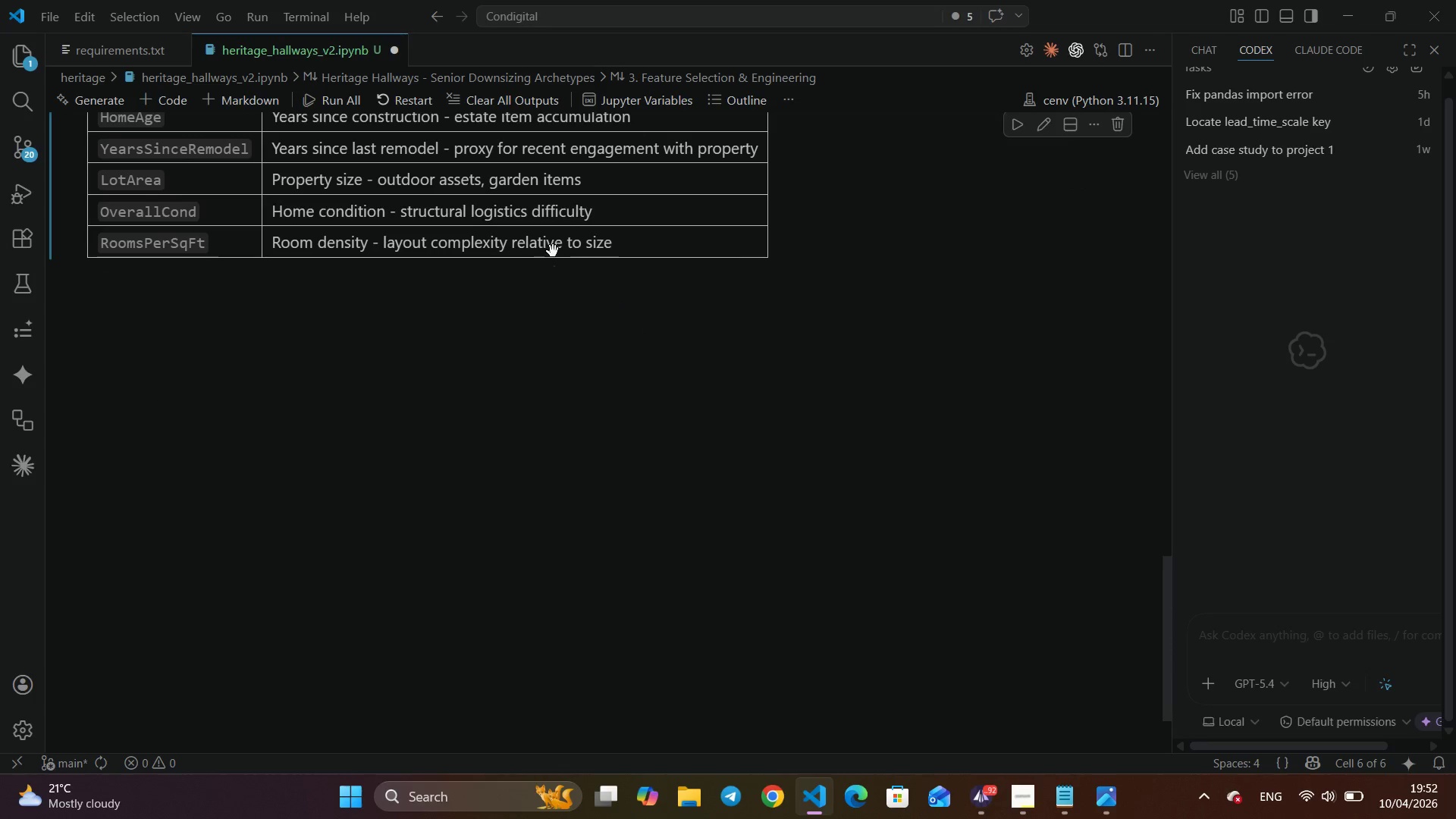 
left_click([595, 256])
 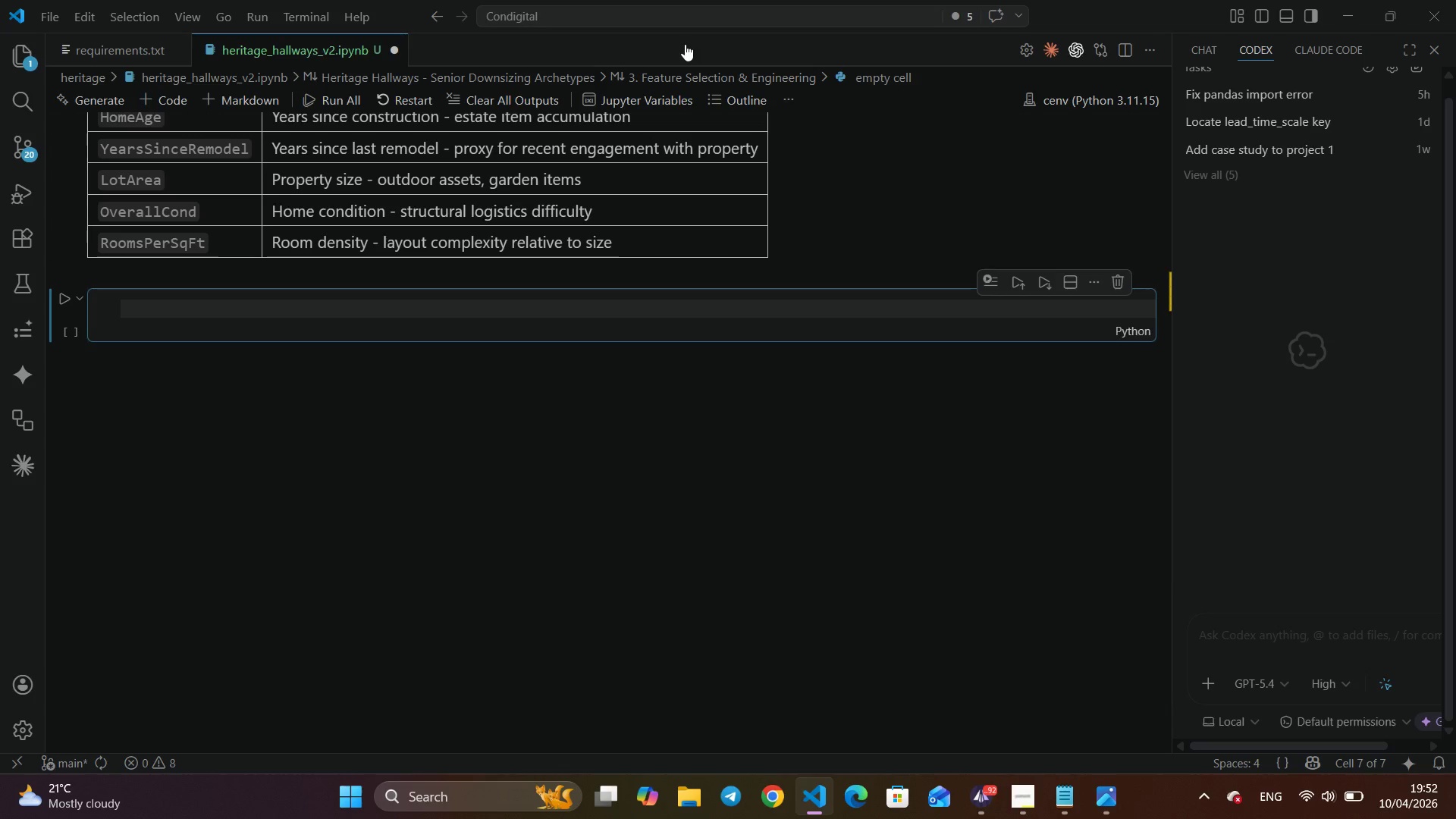 
wait(10.61)
 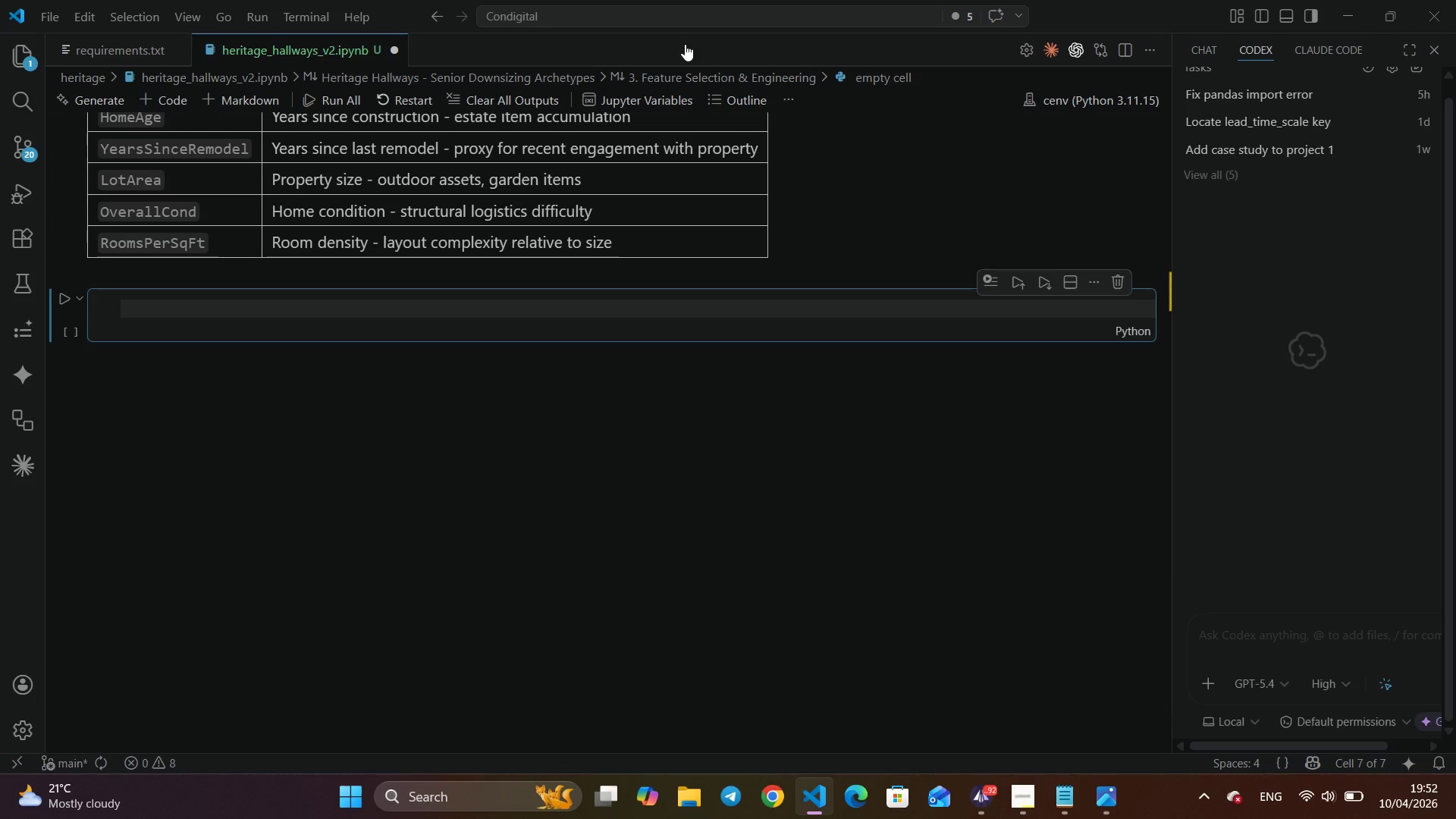 
scroll: coordinate [726, 80], scroll_direction: down, amount: 3.0
 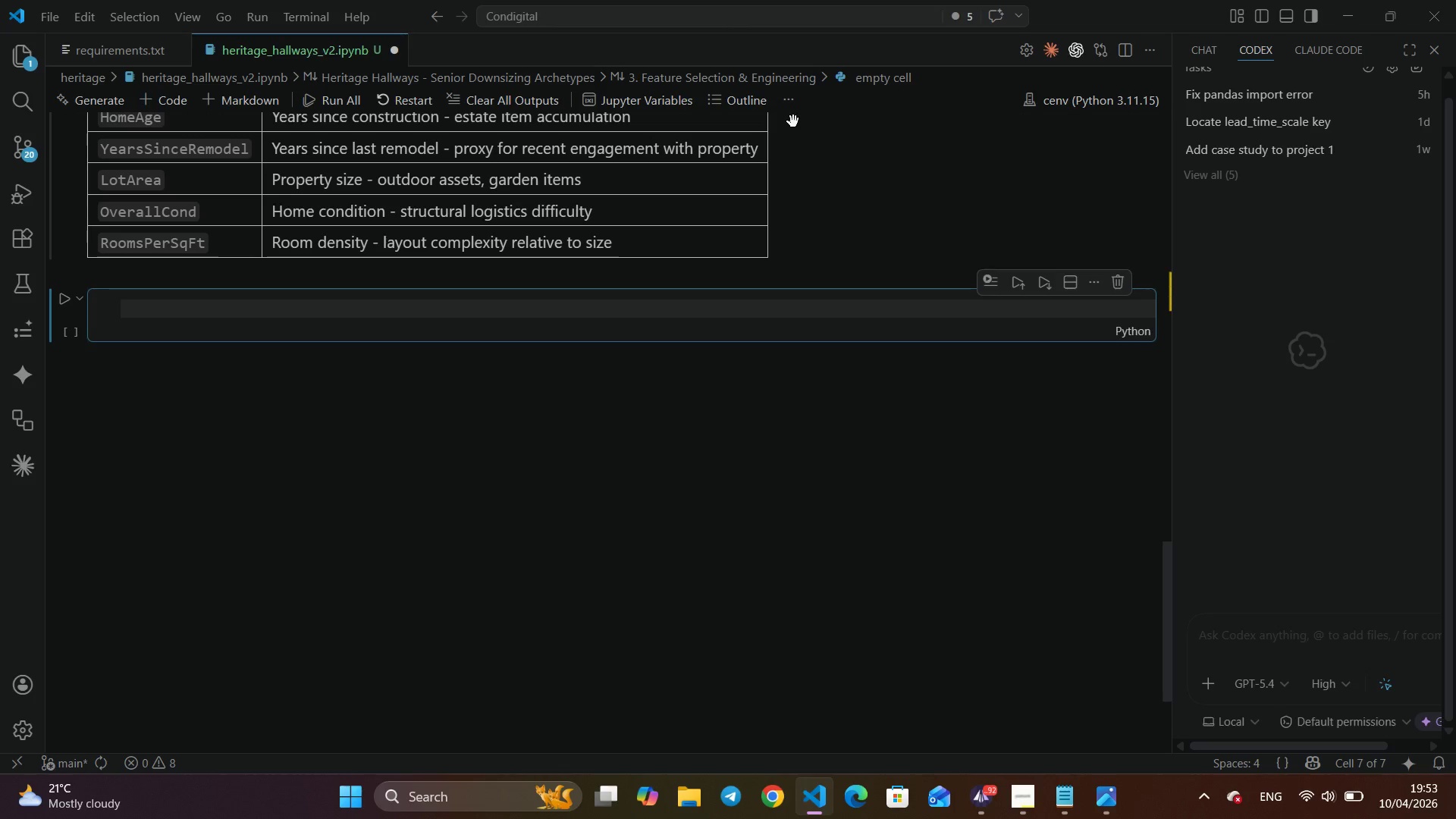 
wait(28.36)
 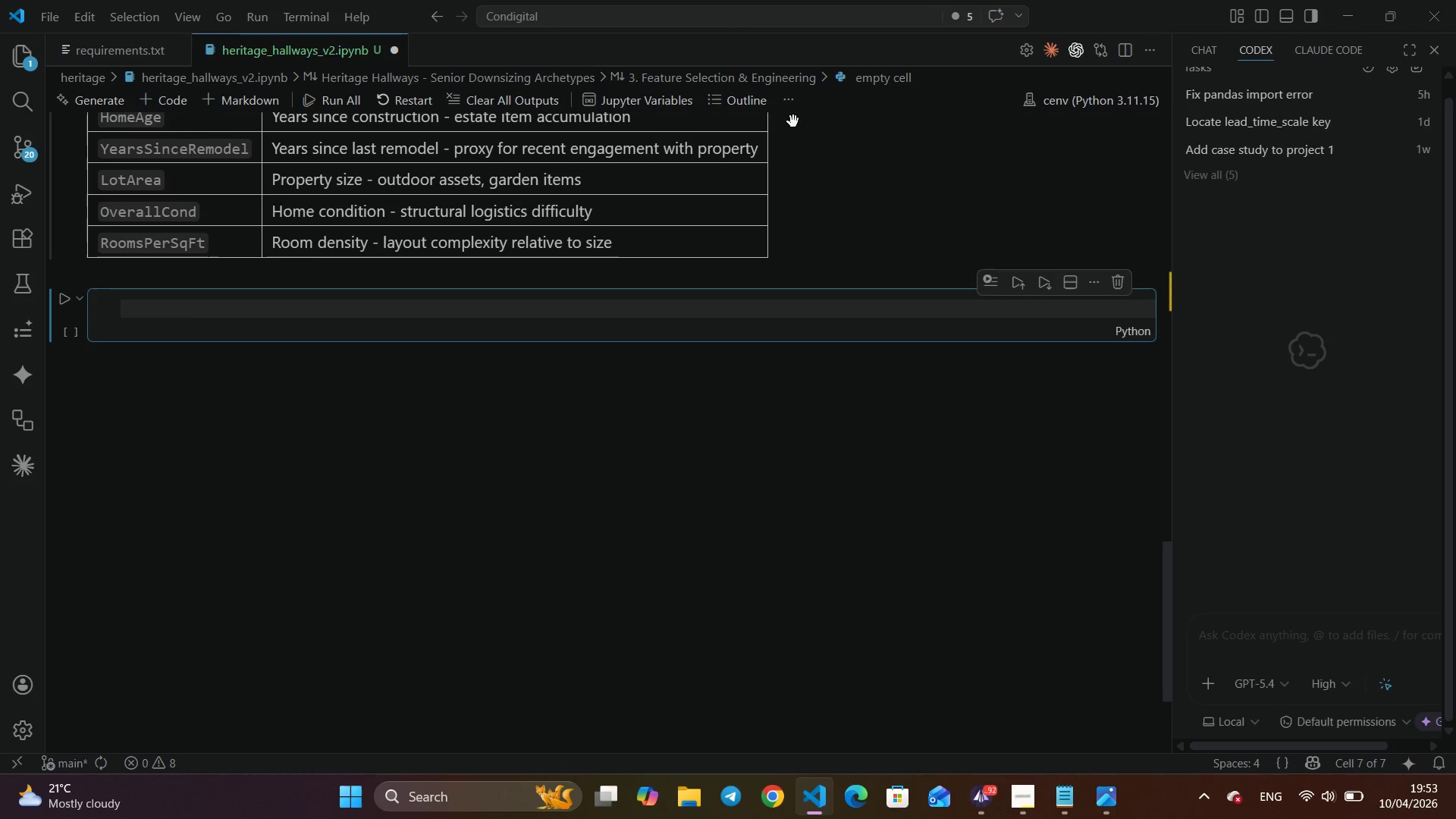 
type(# Engi)
 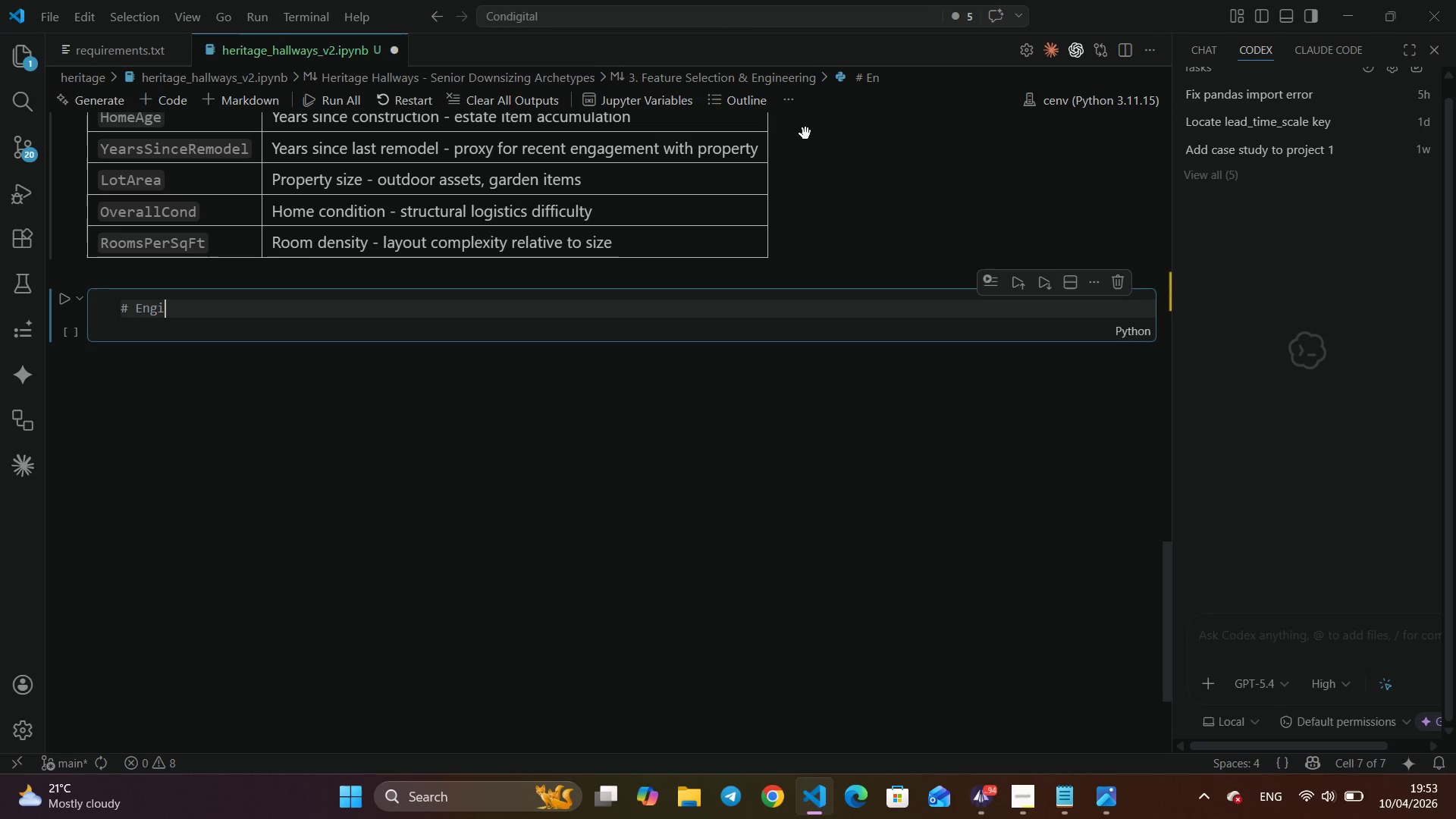 
type(ner)
key(Backspace)
type(ering feature - each caprues==)
key(Backspace)
 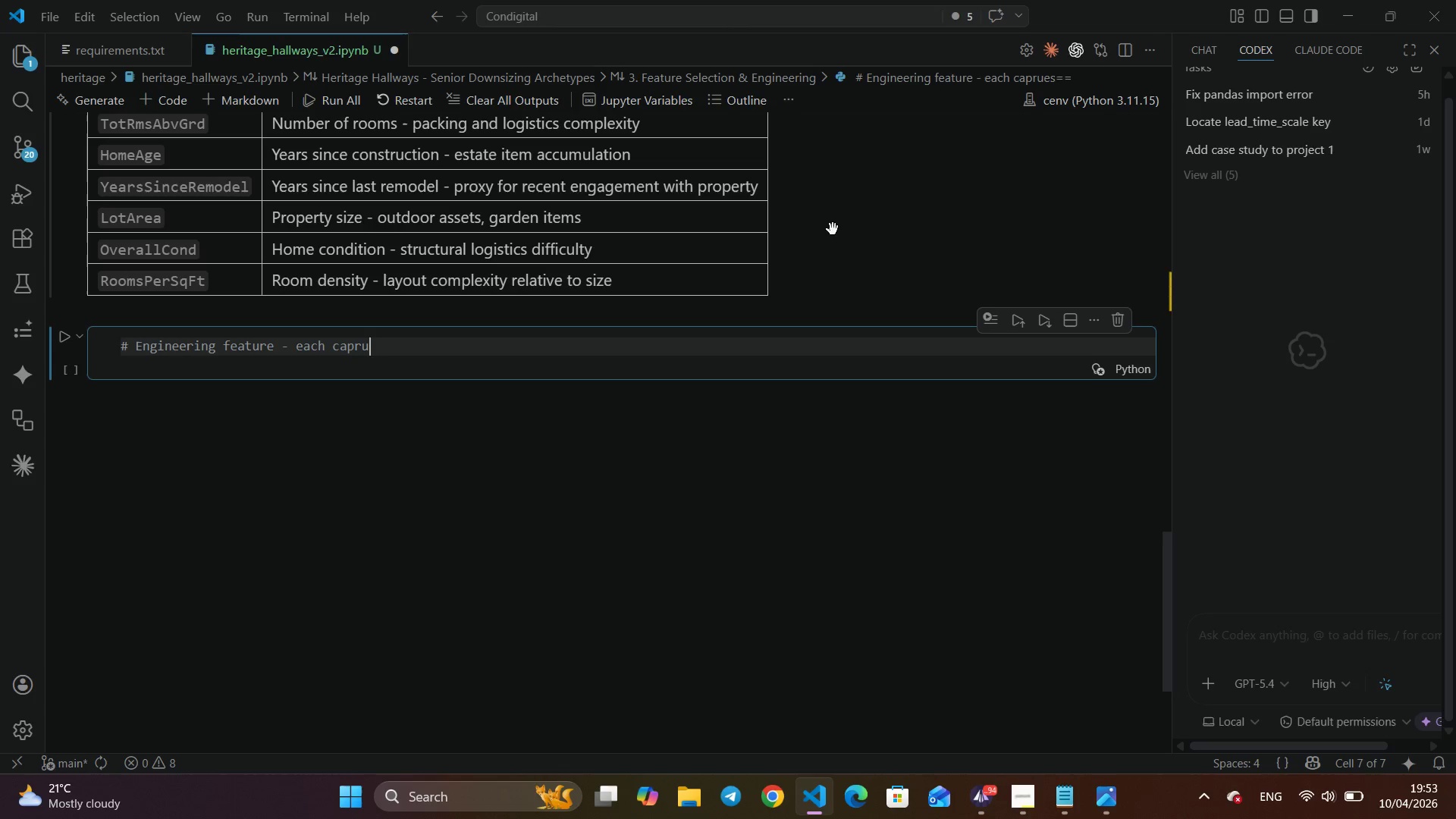 
scroll: coordinate [833, 229], scroll_direction: up, amount: 1.0
 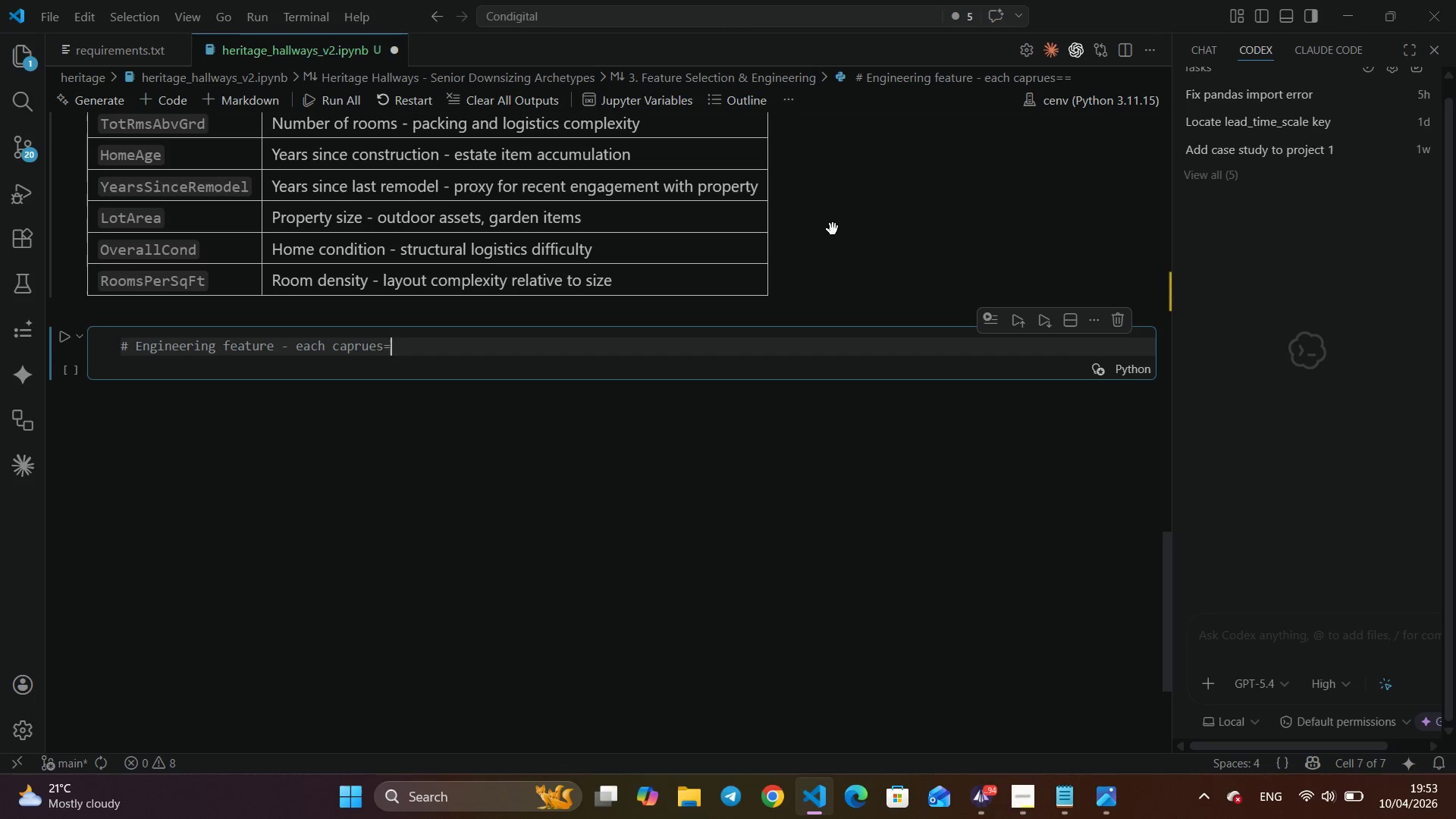 
key(Backspace)
key(Backspace)
key(Backspace)
key(Backspace)
key(Backspace)
type(tures a distinct dimension of move complexity)
 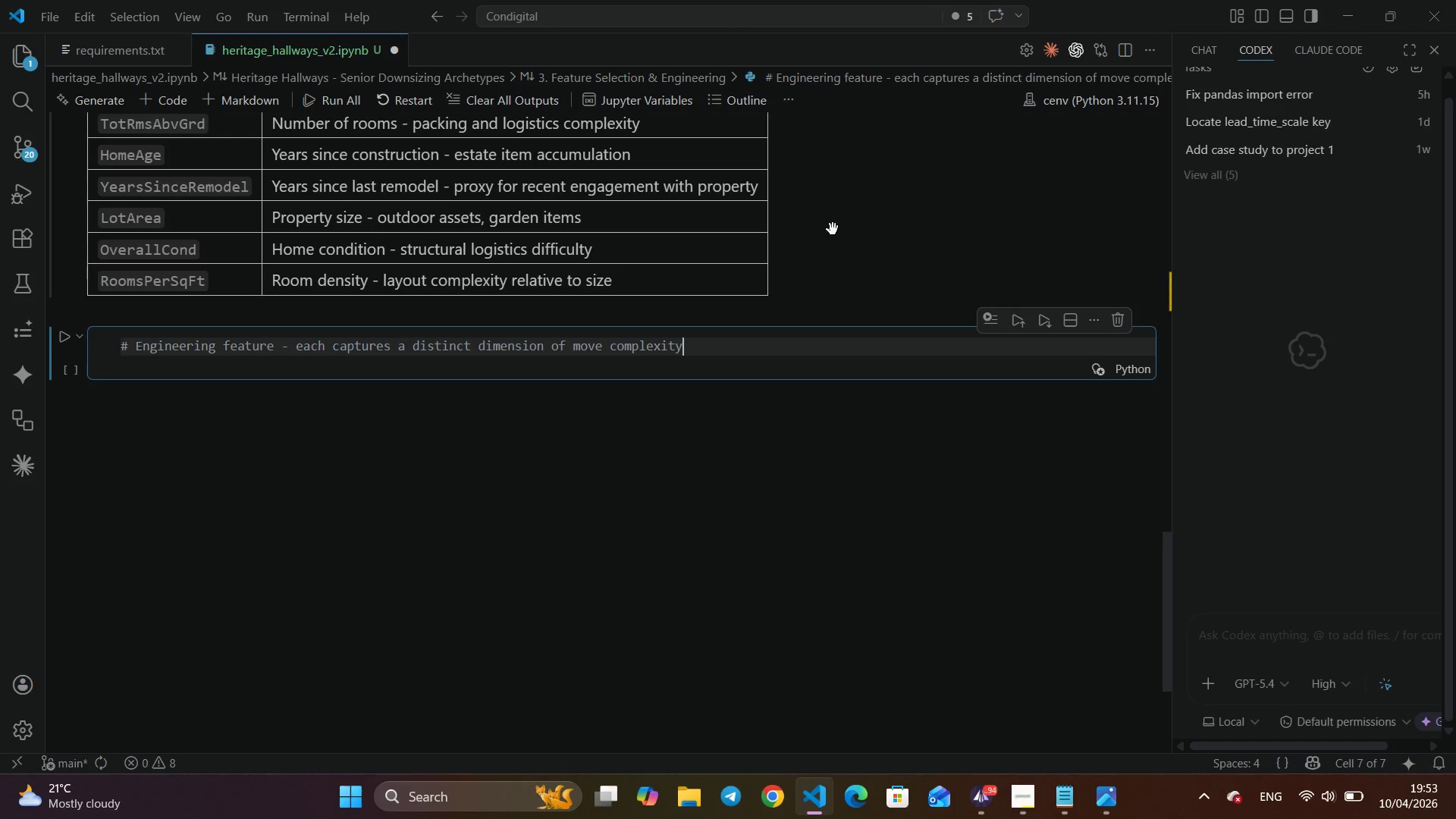 
key(Enter)
 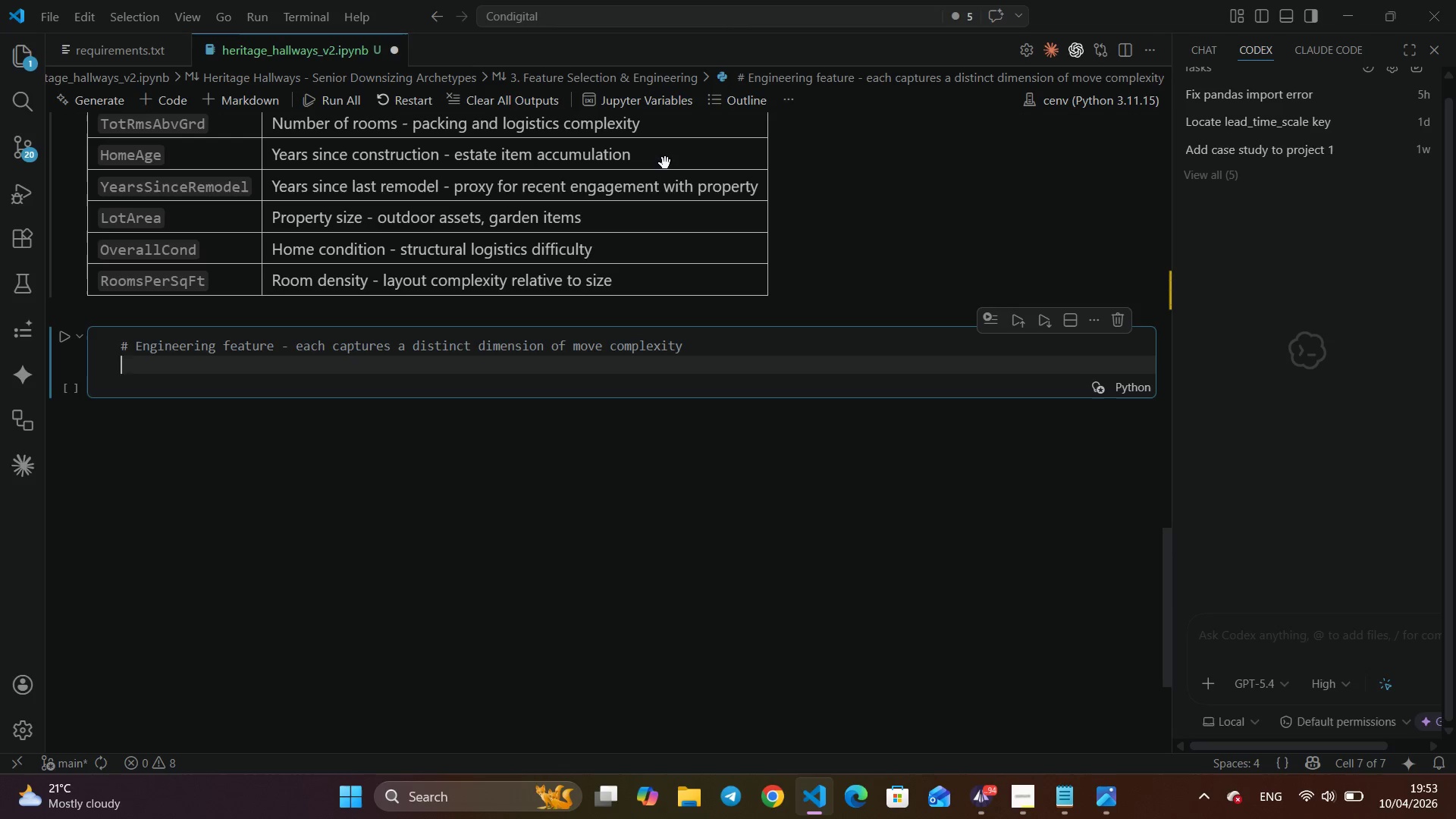 
type(df['HomeAge)
 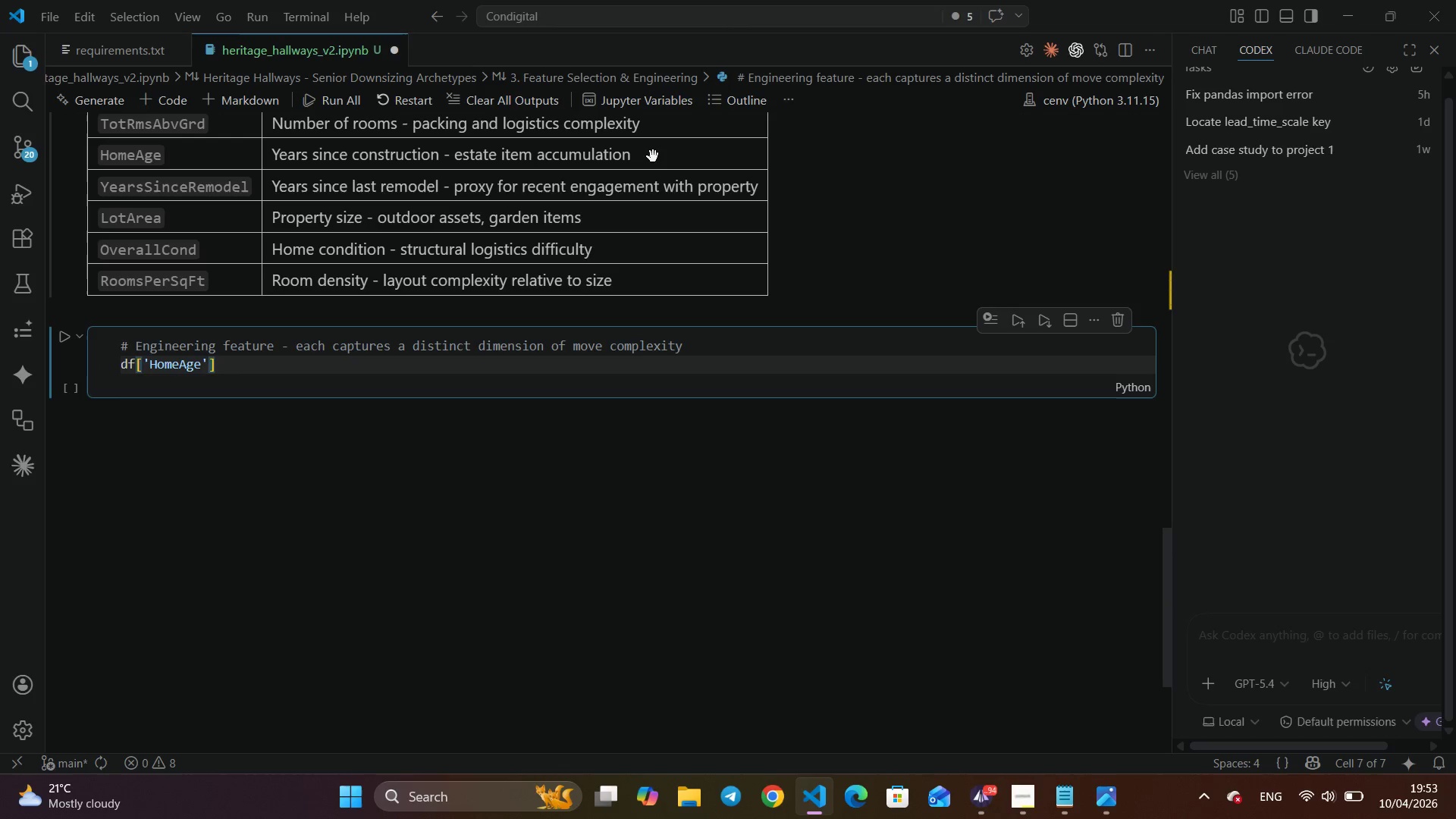 
key(ArrowRight)
 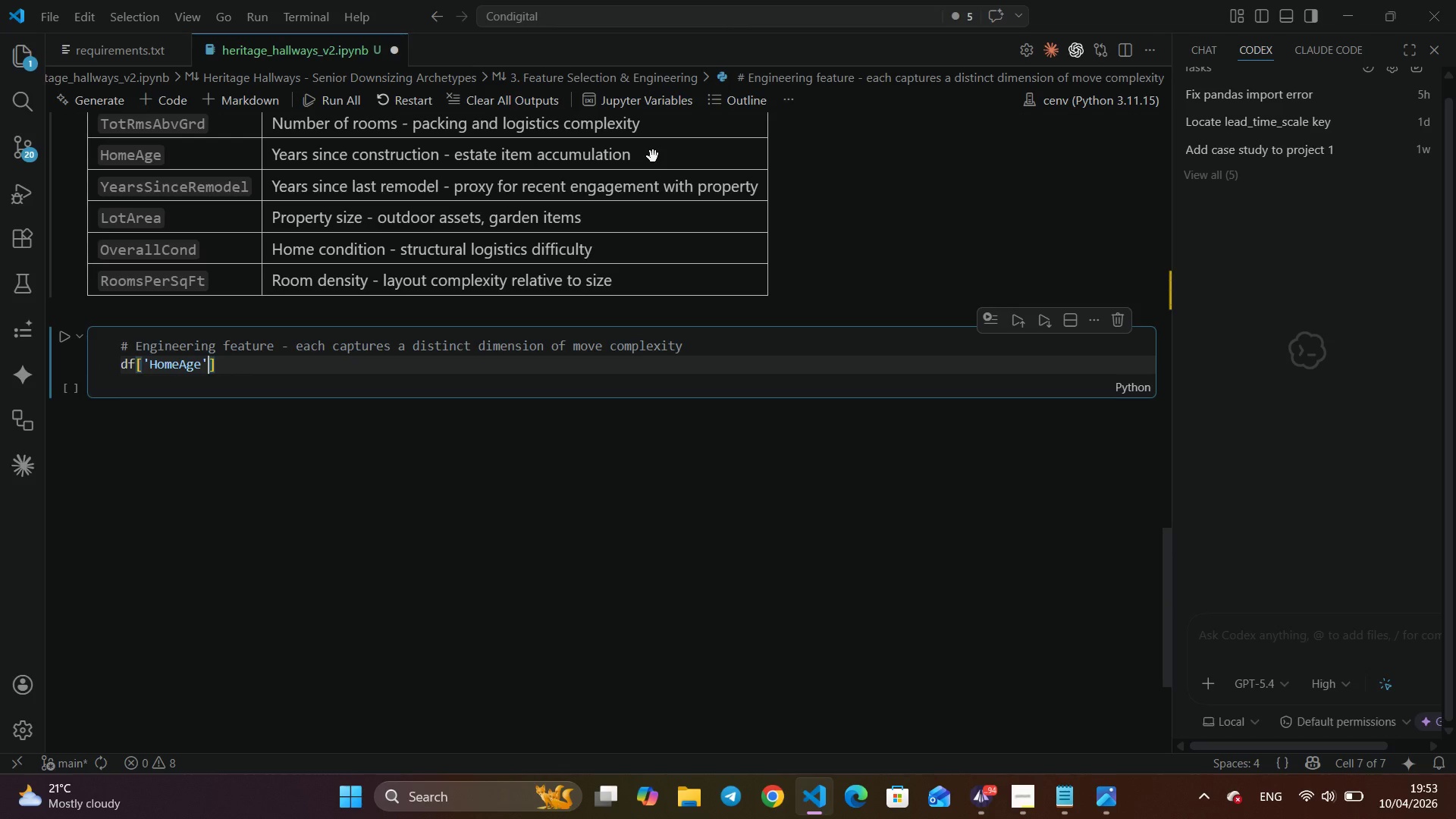 
key(ArrowRight)
 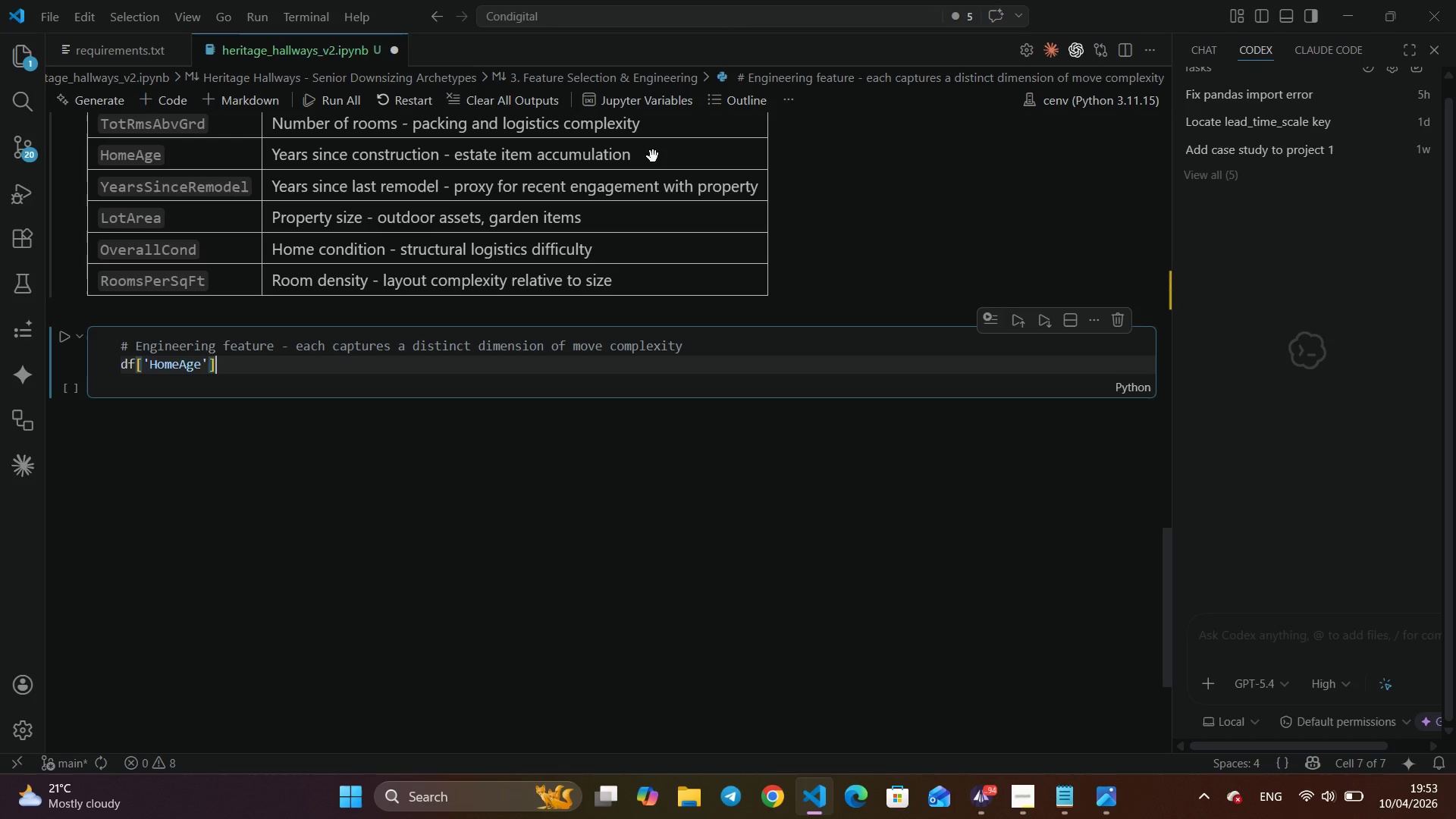 
key(Space)
 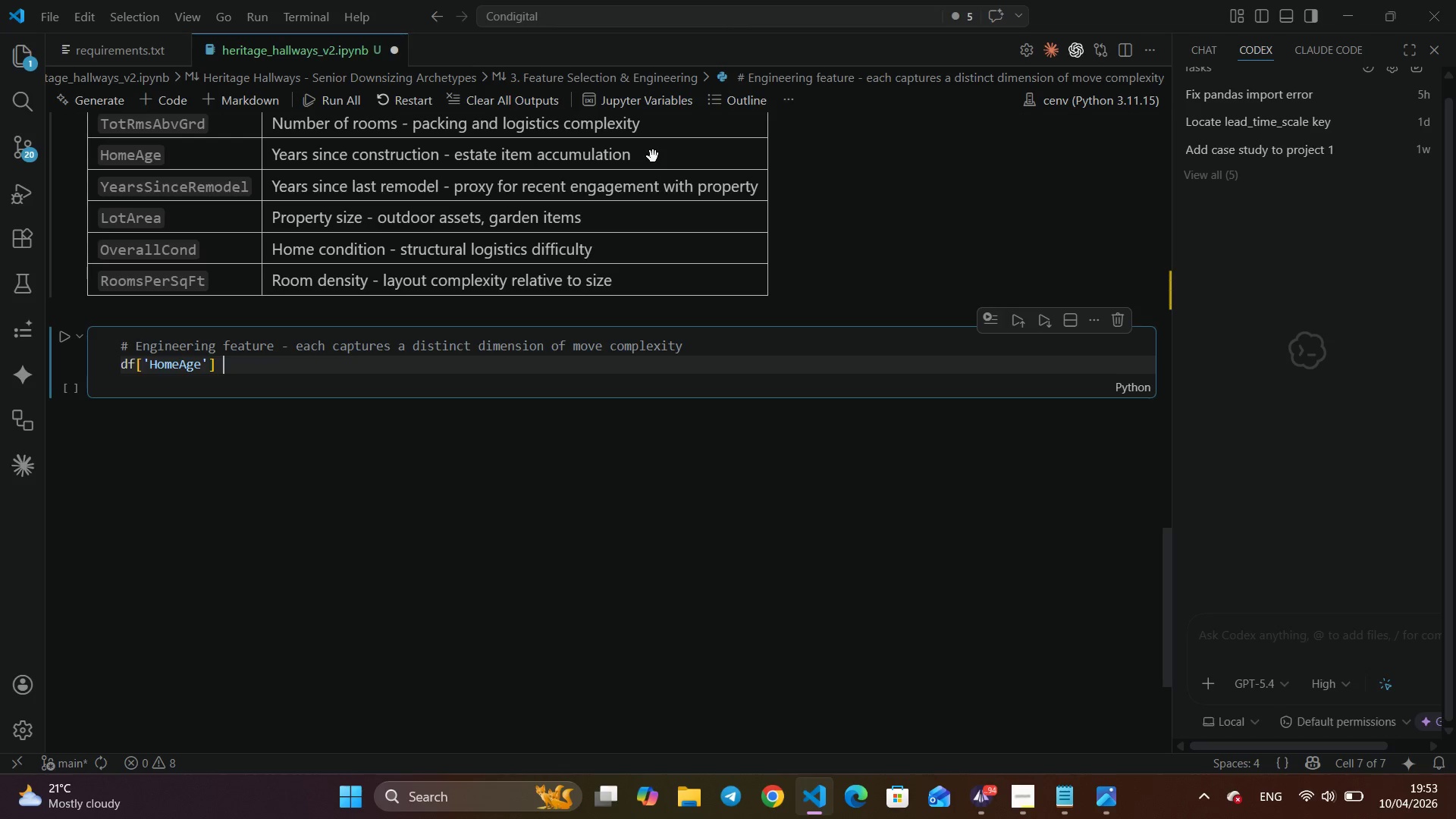 
key(Equal)
 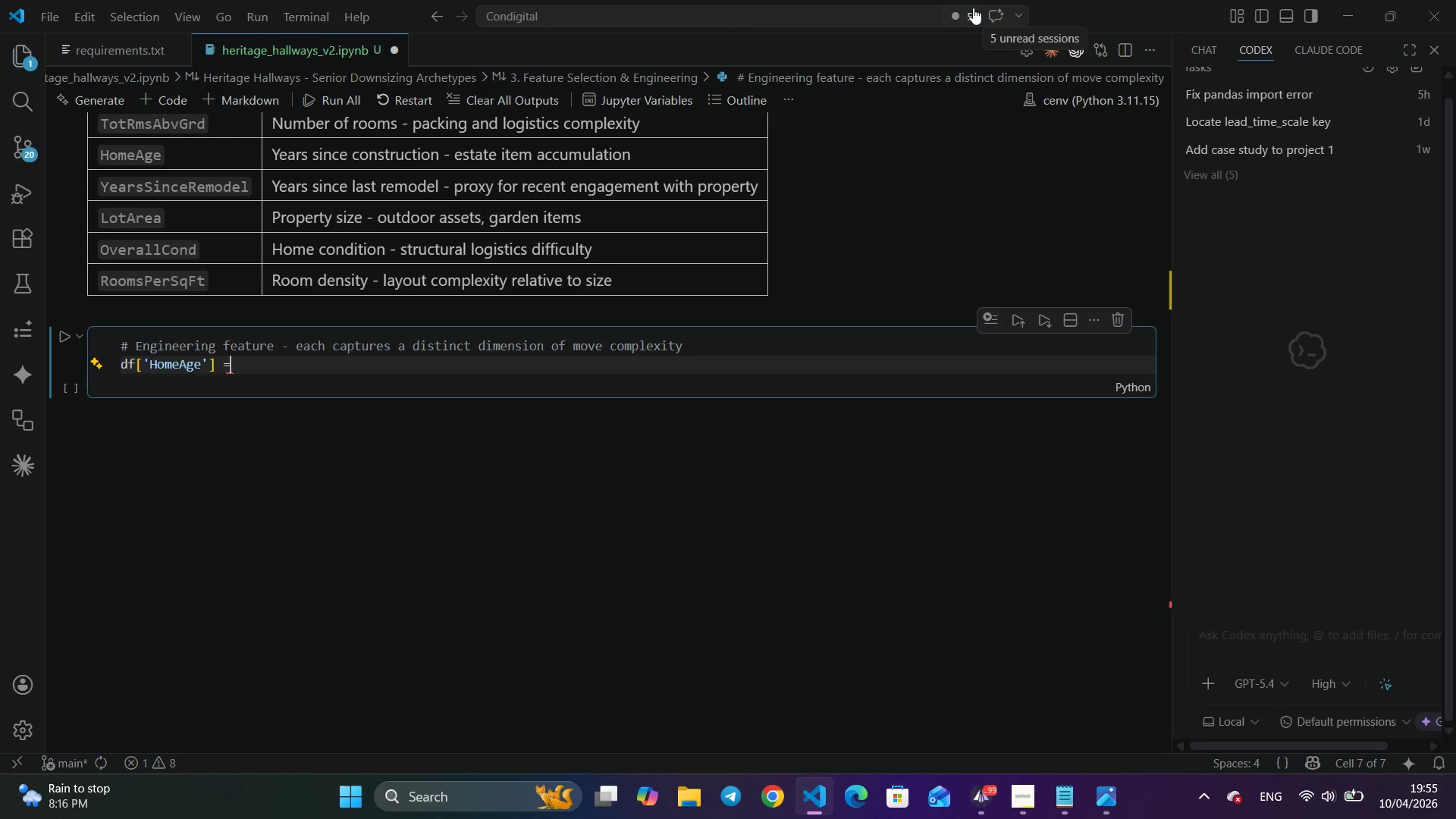 
wait(106.09)
 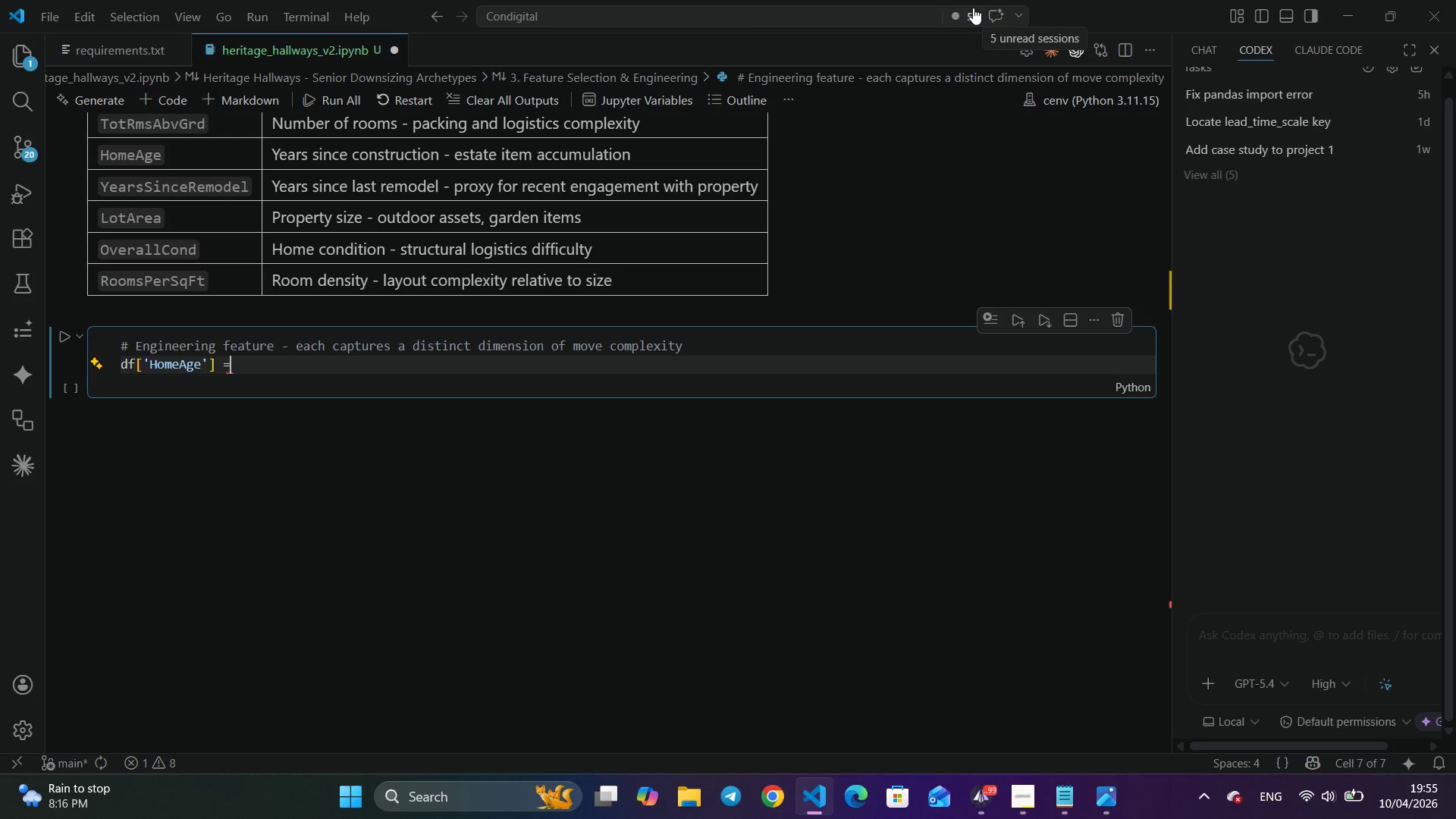 
left_click([973, 8])
 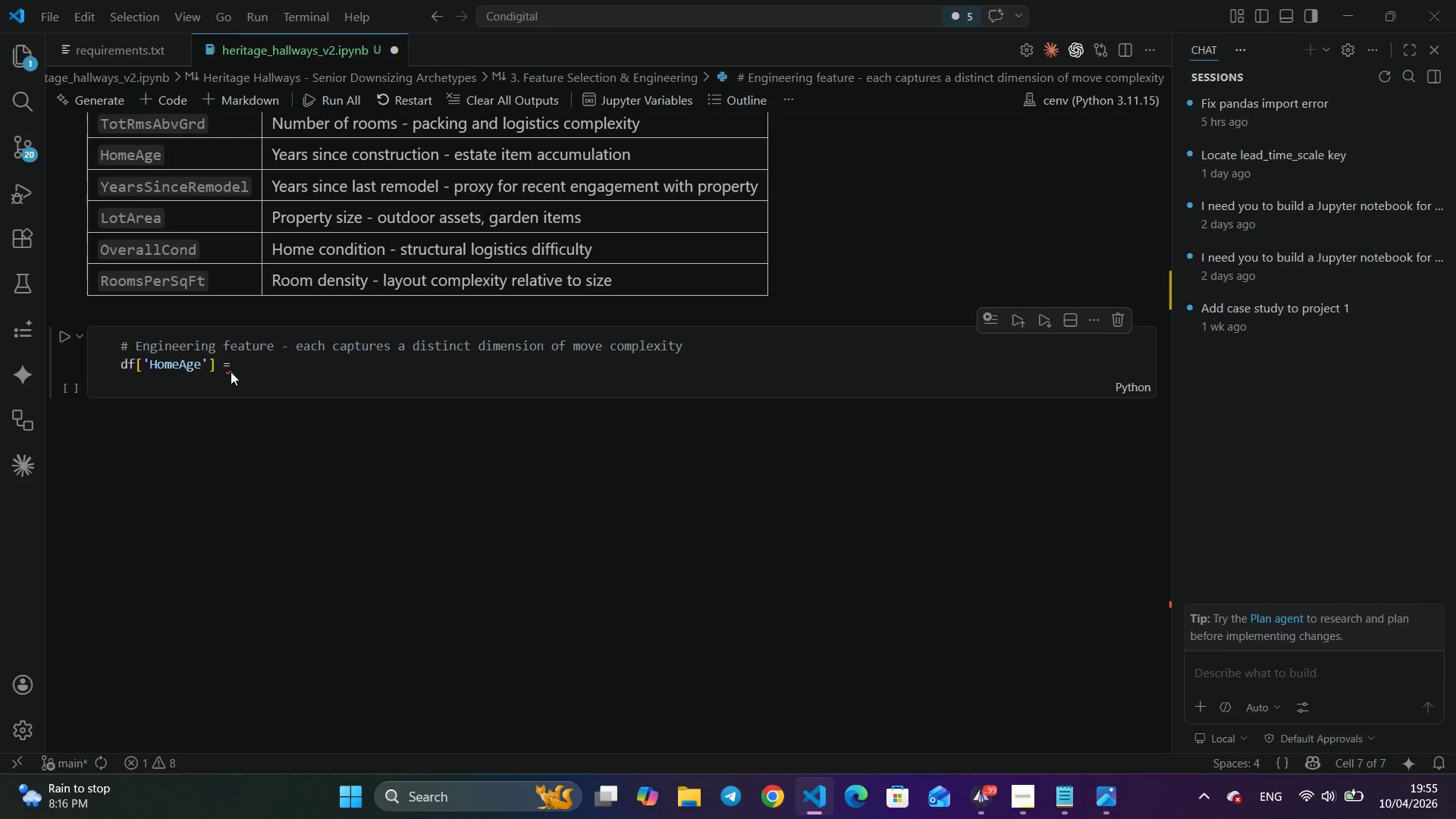 
left_click([288, 362])
 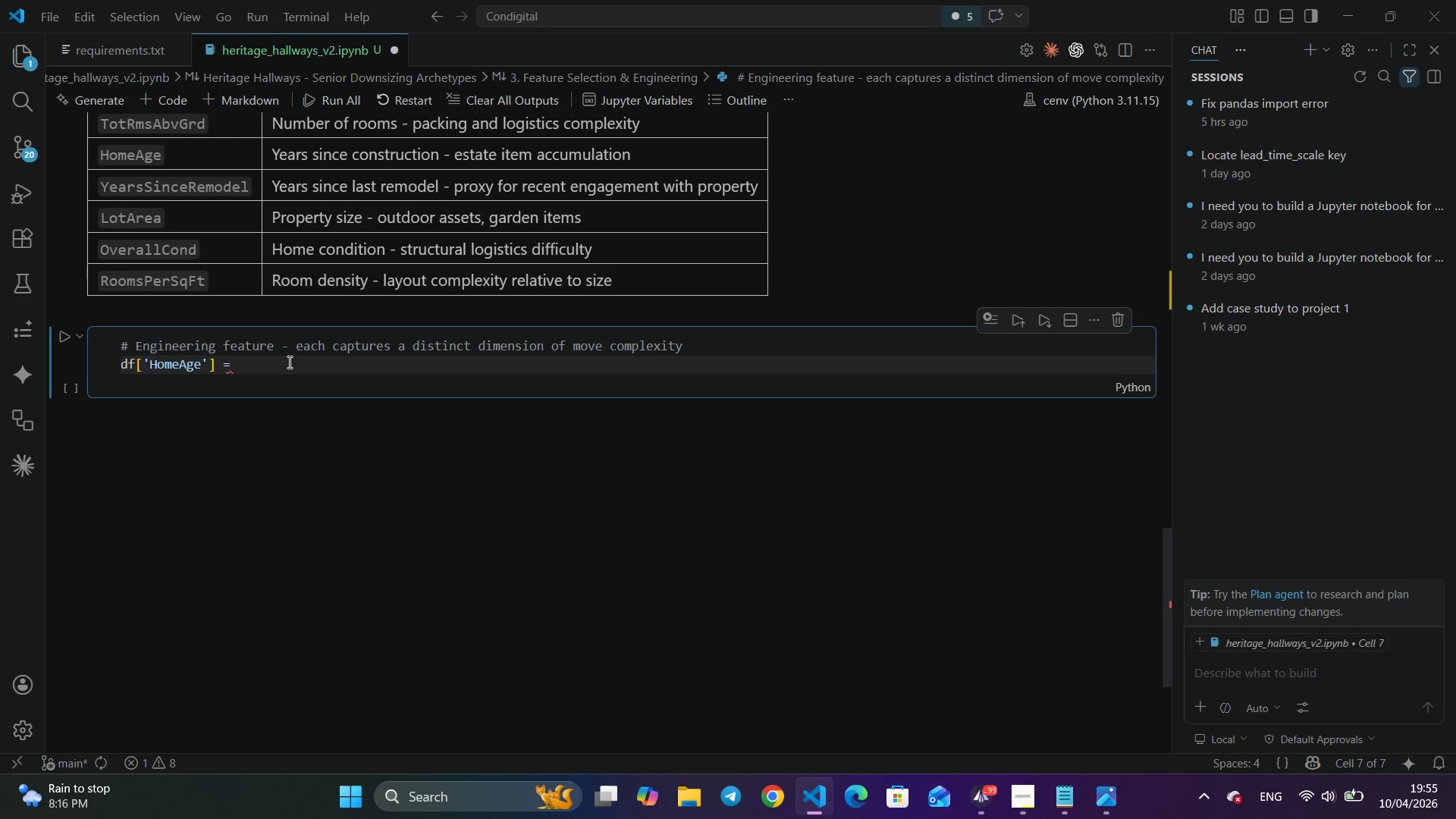 
wait(7.56)
 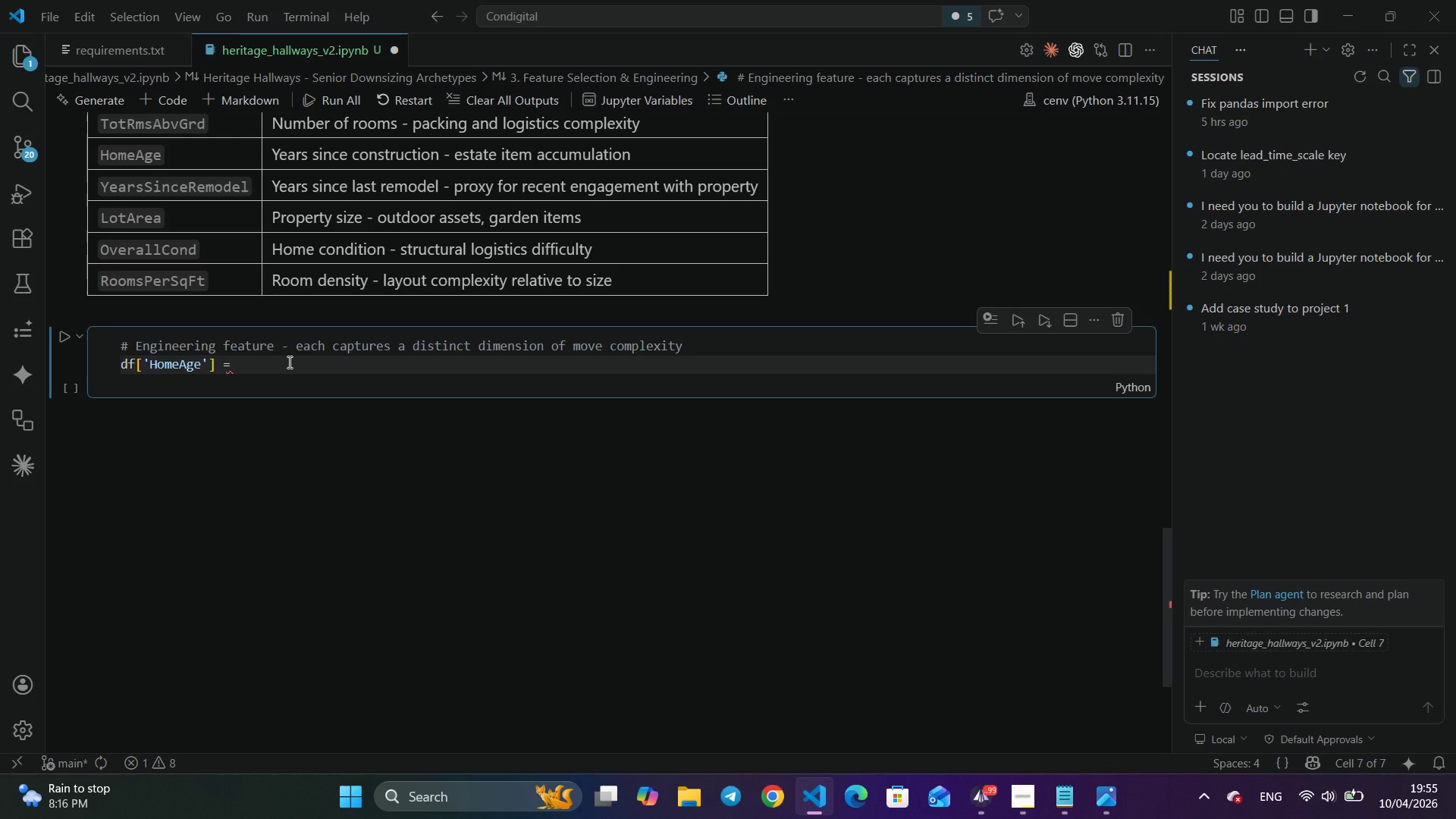 
left_click([1436, 49])
 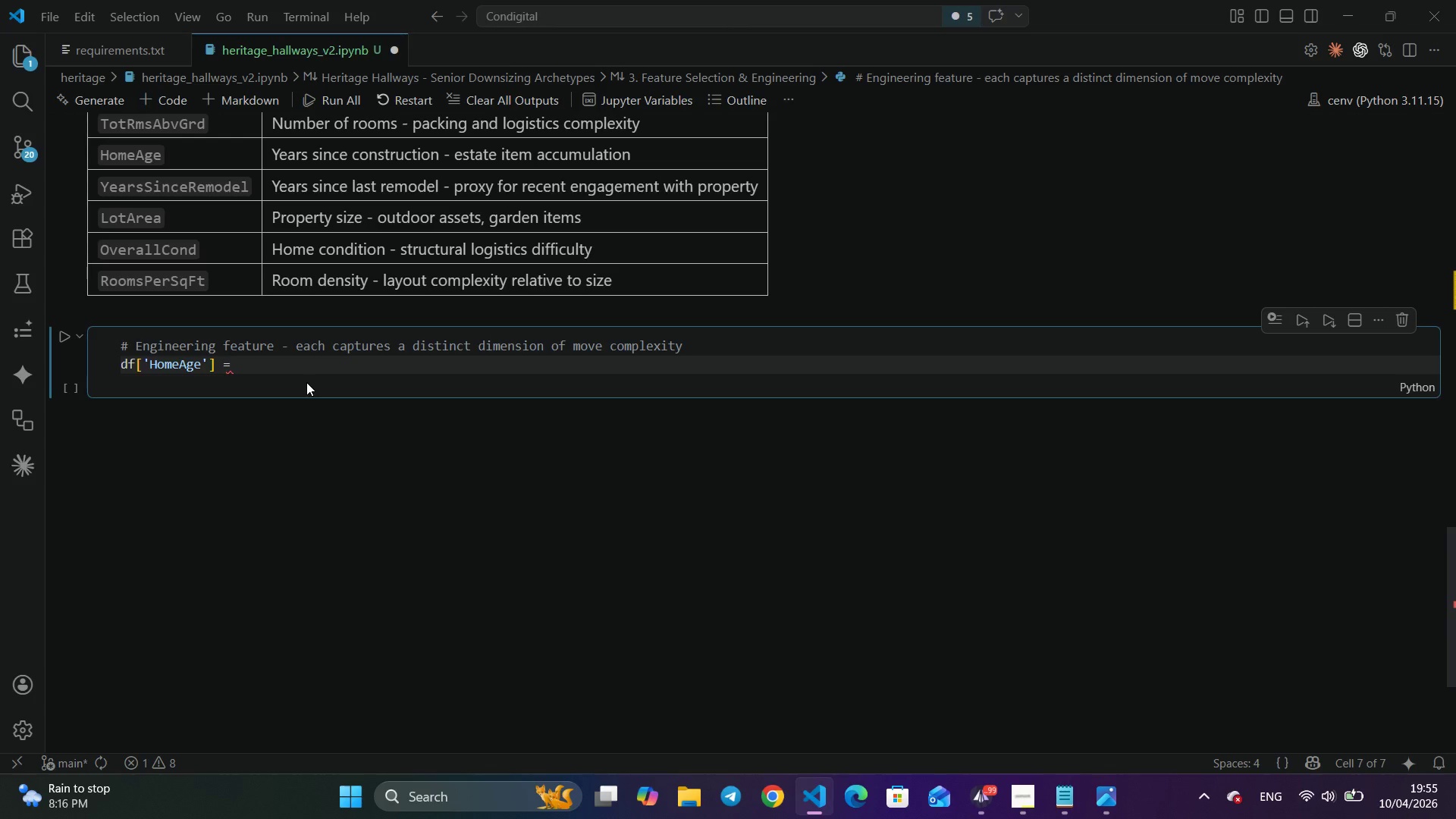 
key(Space)
 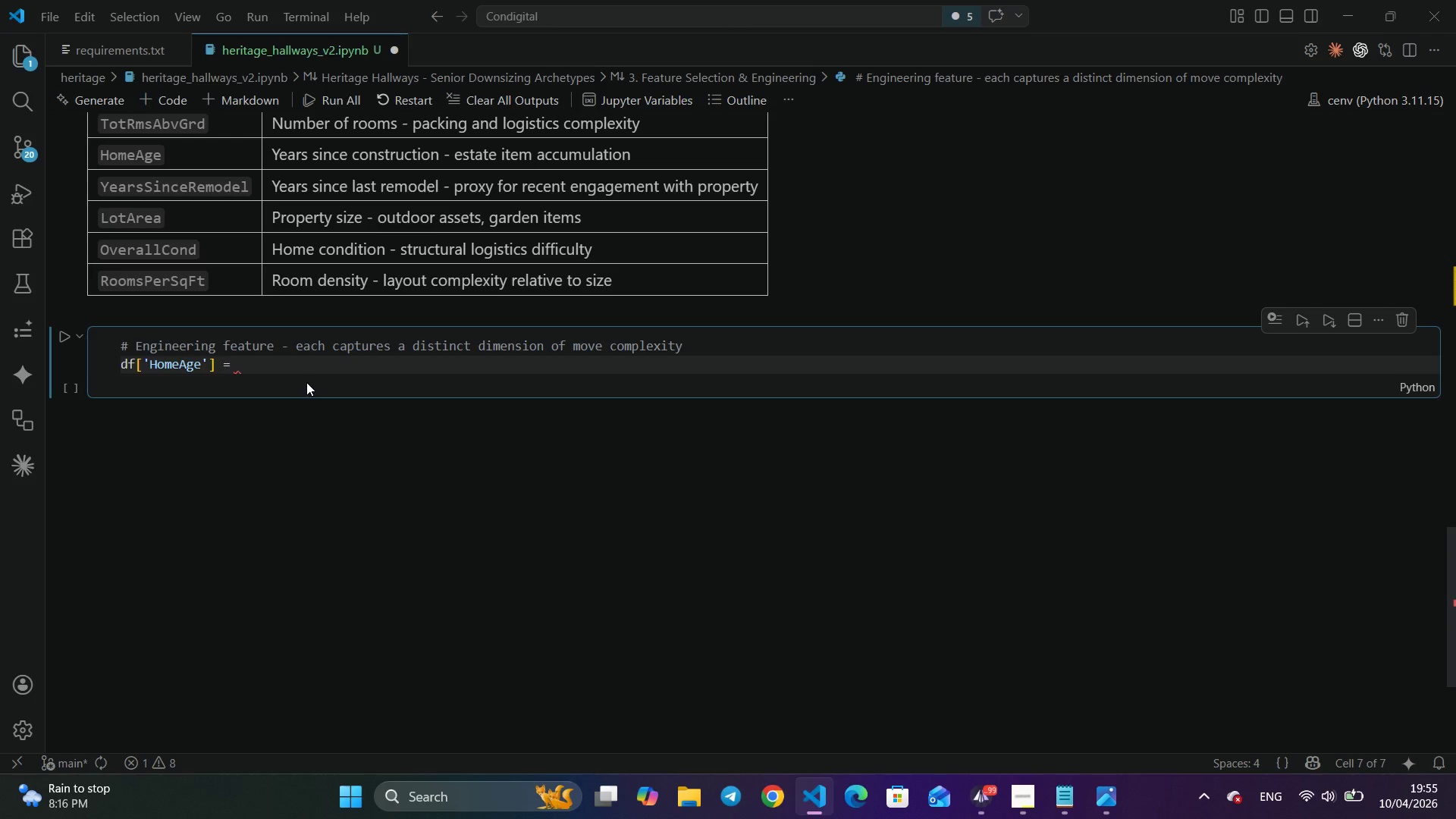 
type(2010 - df['YearBuilt)
 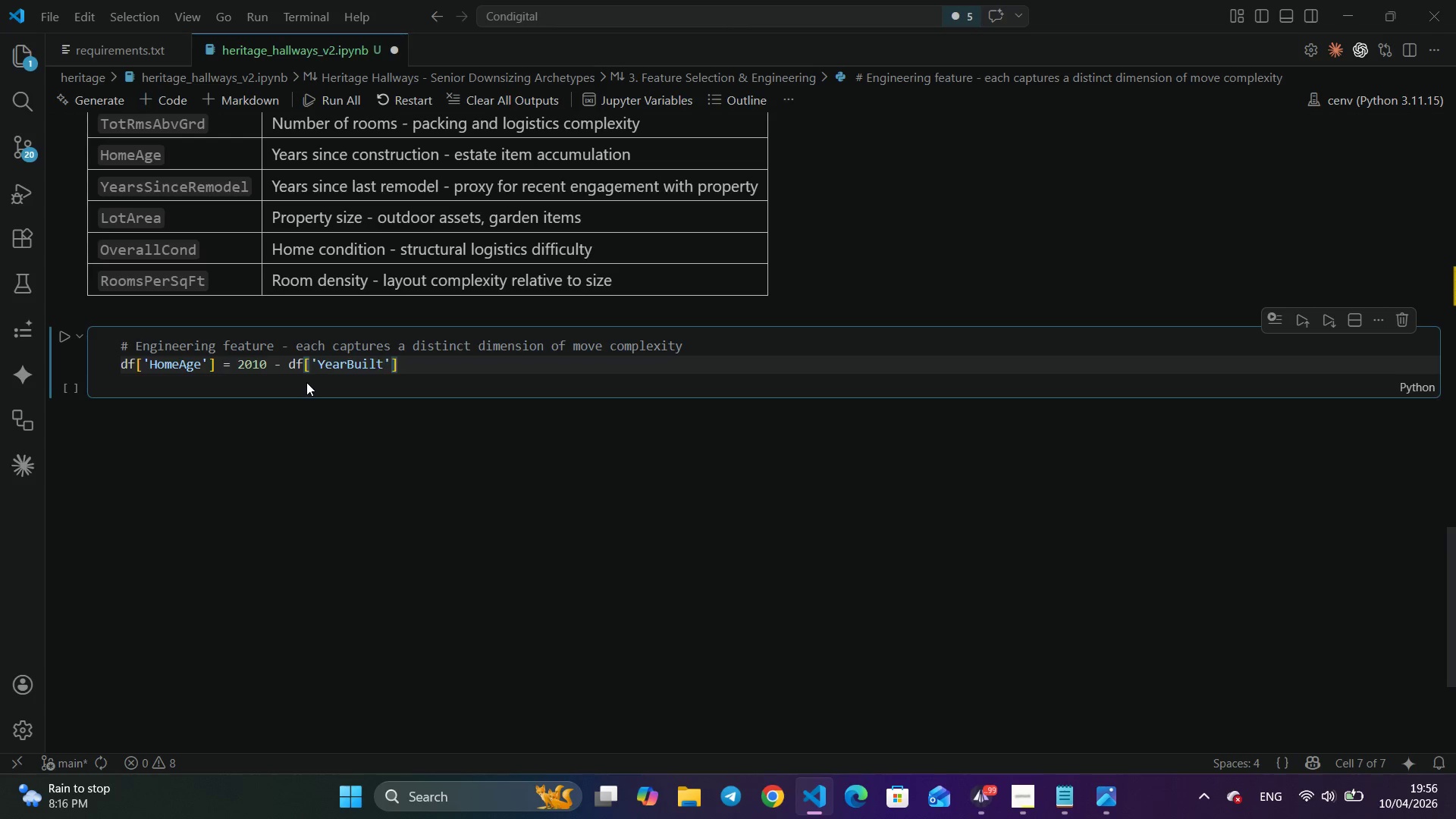 
key(ArrowRight)
 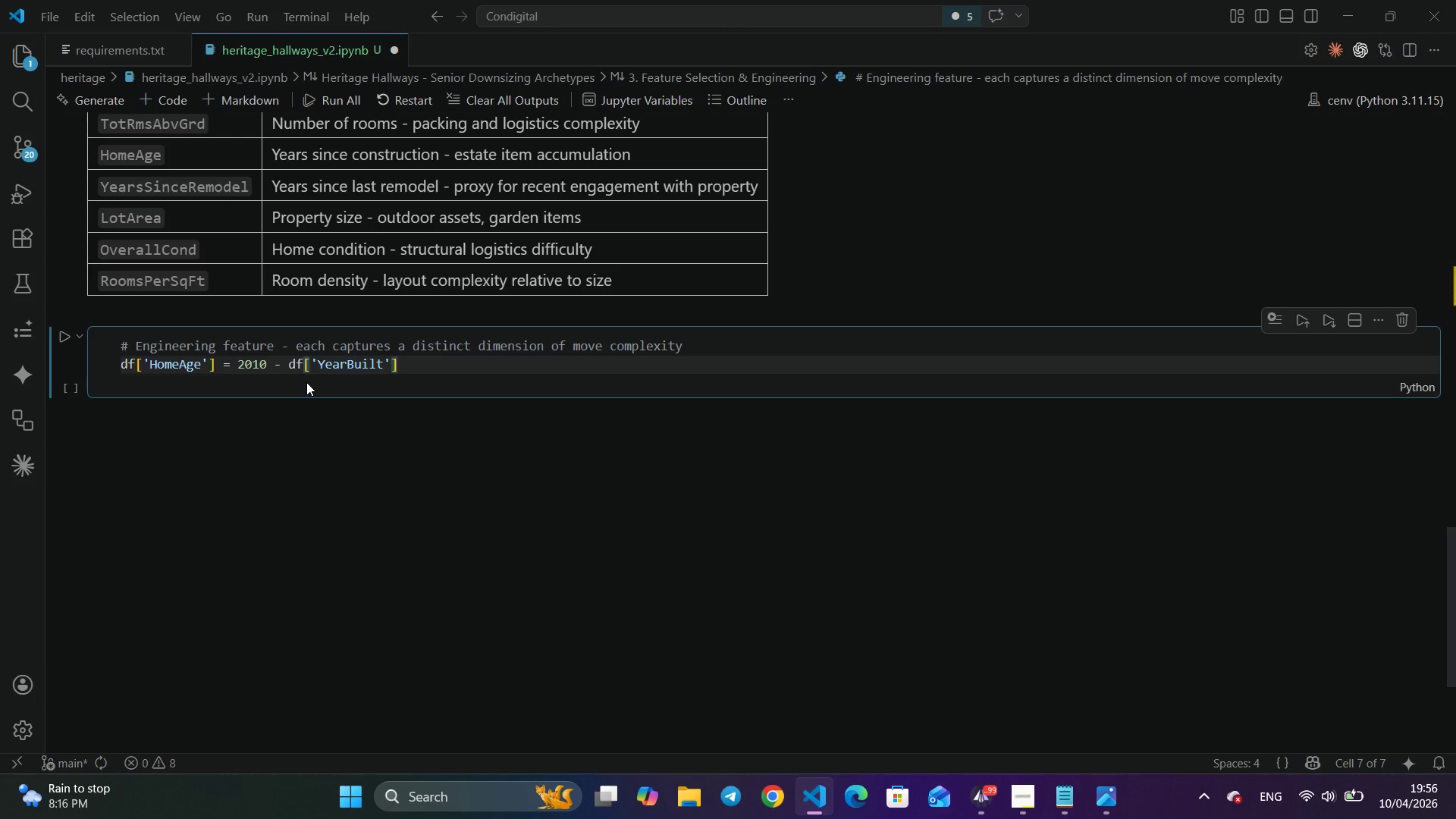 
key(ArrowRight)
 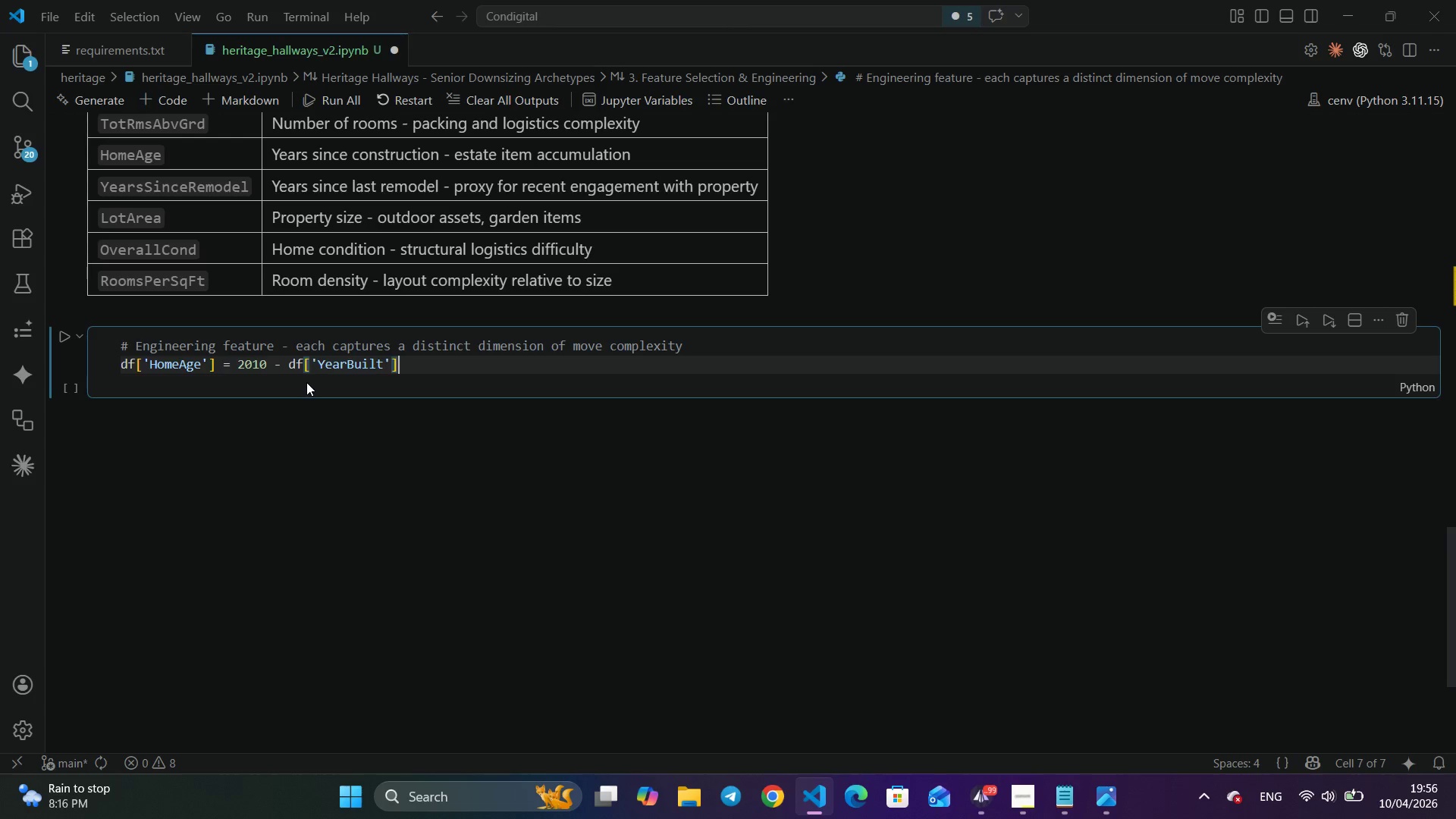 
type(         # years since constructin)
 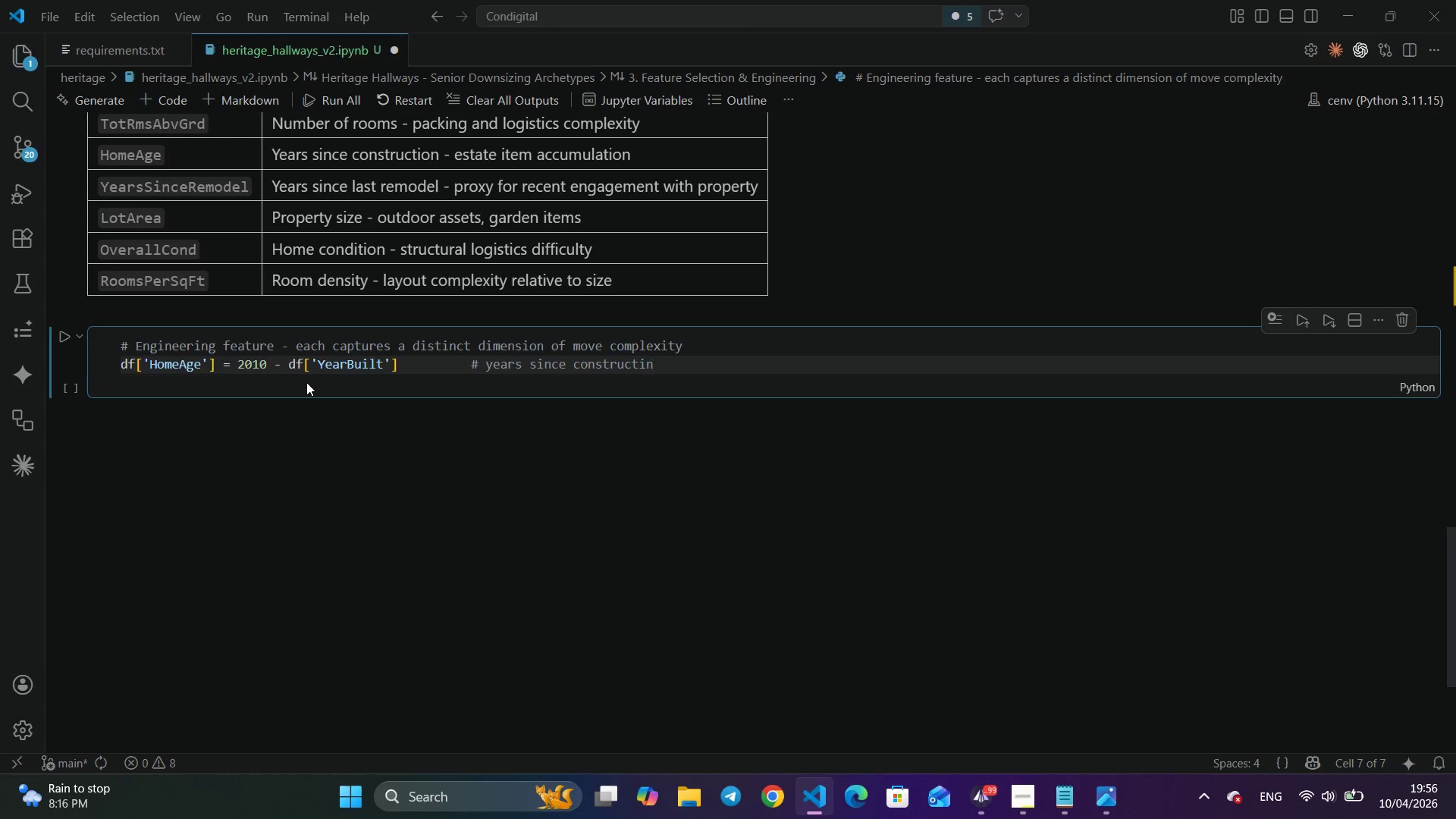 
key(Enter)
 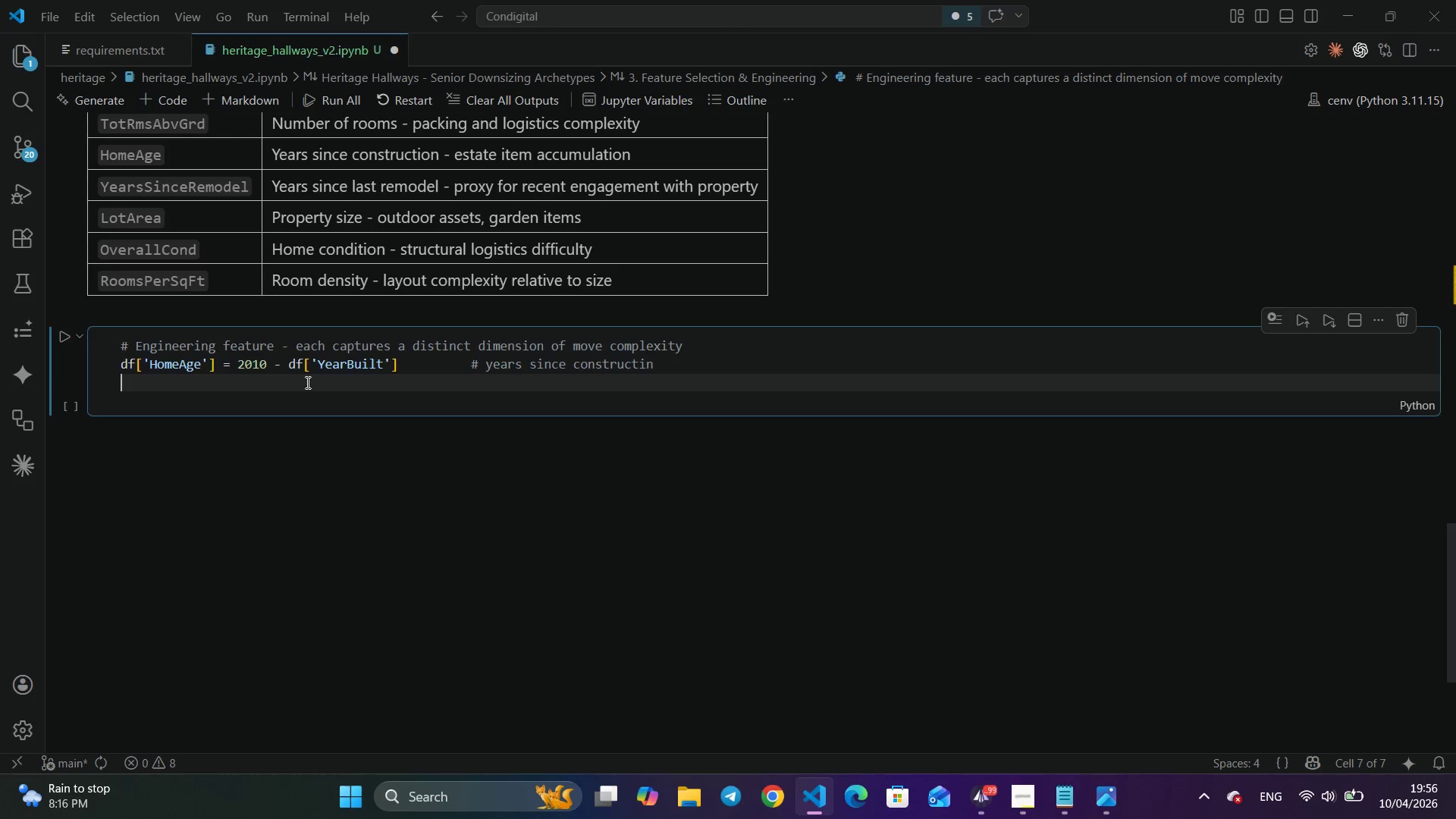 
type(df{'YearSi)
key(Backspace)
key(Backspace)
type(sSinceREmode)
key(Backspace)
type(l)
key(Backspace)
key(Backspace)
key(Backspace)
key(Backspace)
key(Backspace)
type(emodel)
 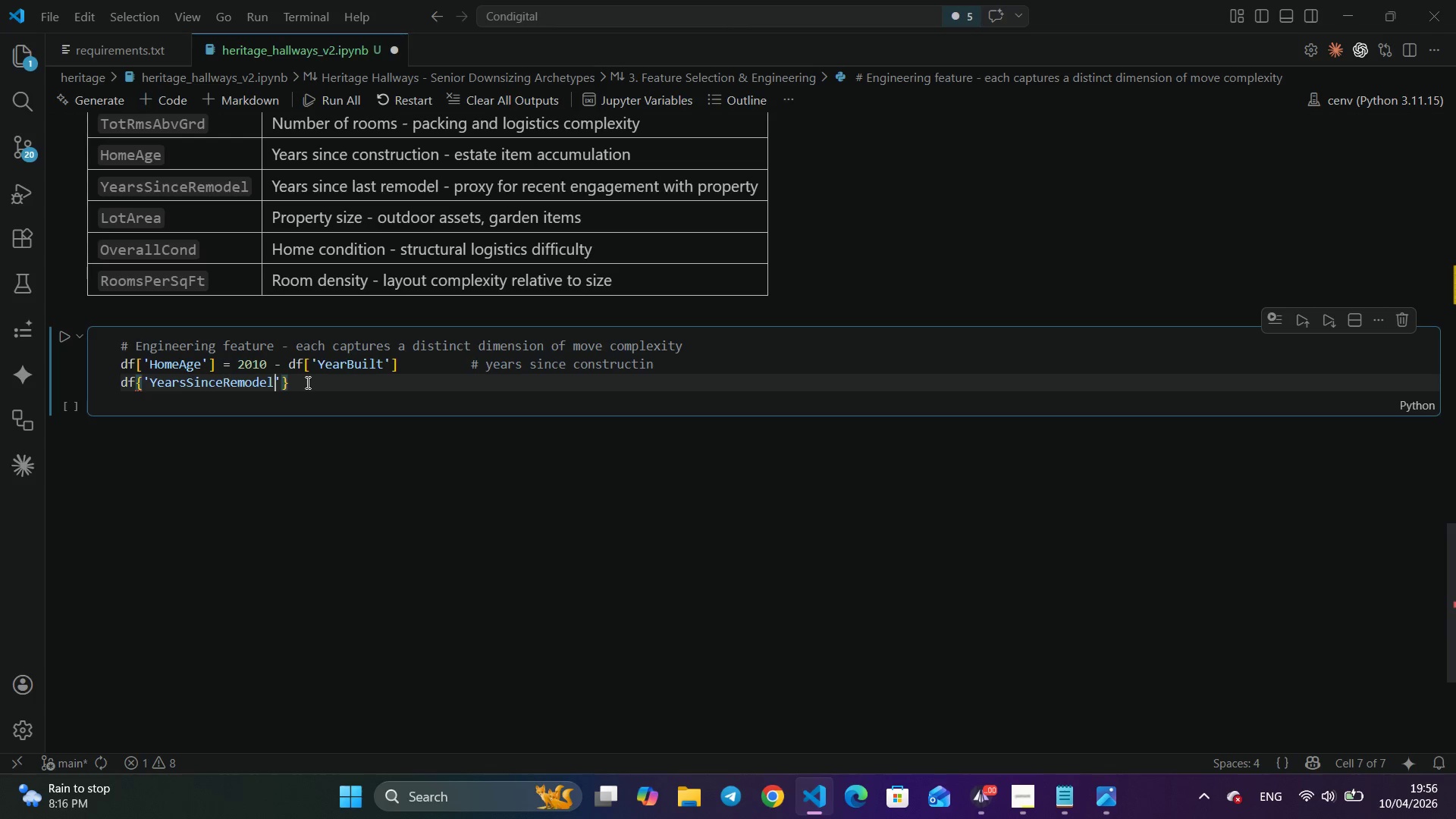 
key(ArrowRight)
 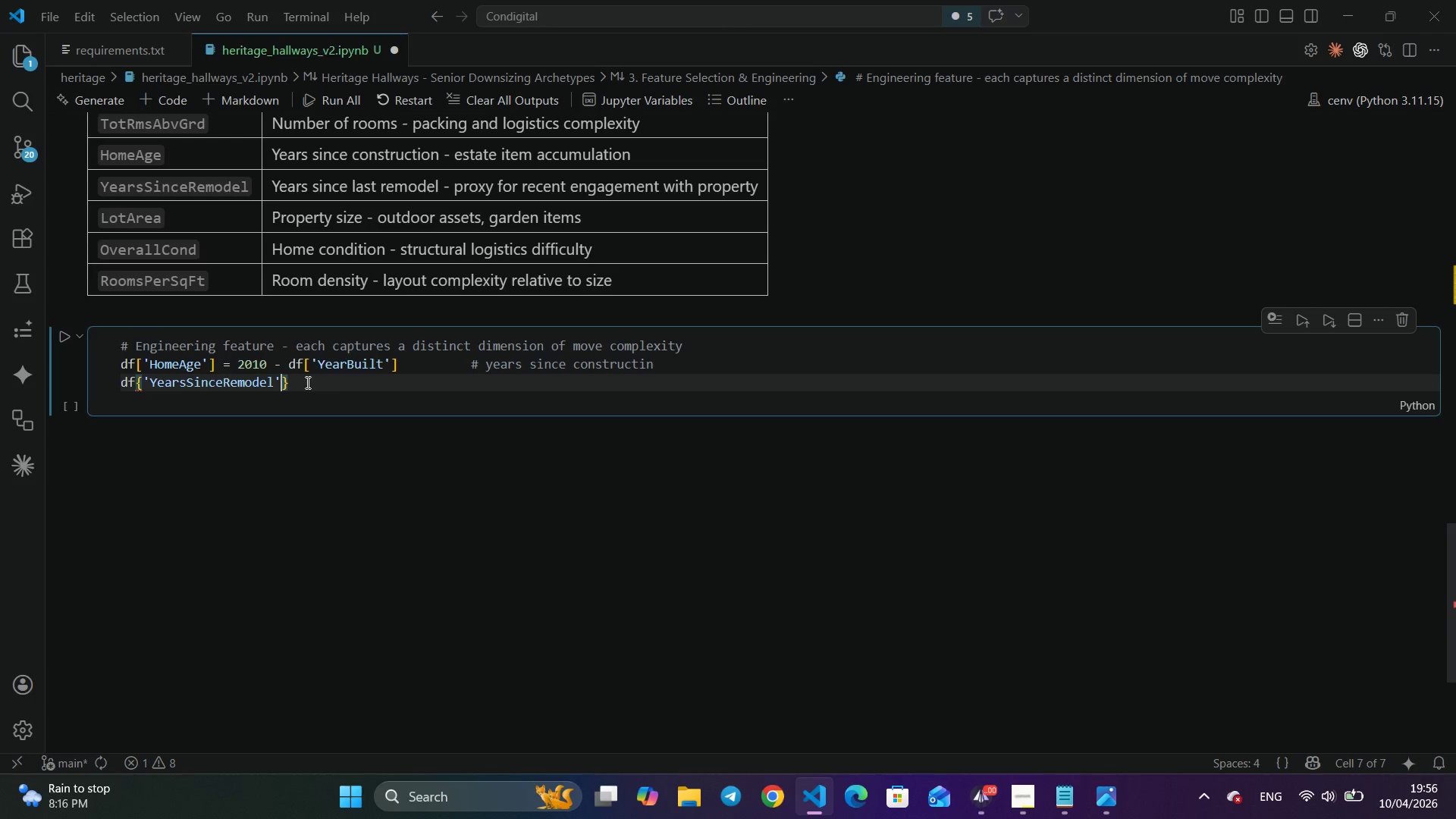 
key(ArrowRight)
 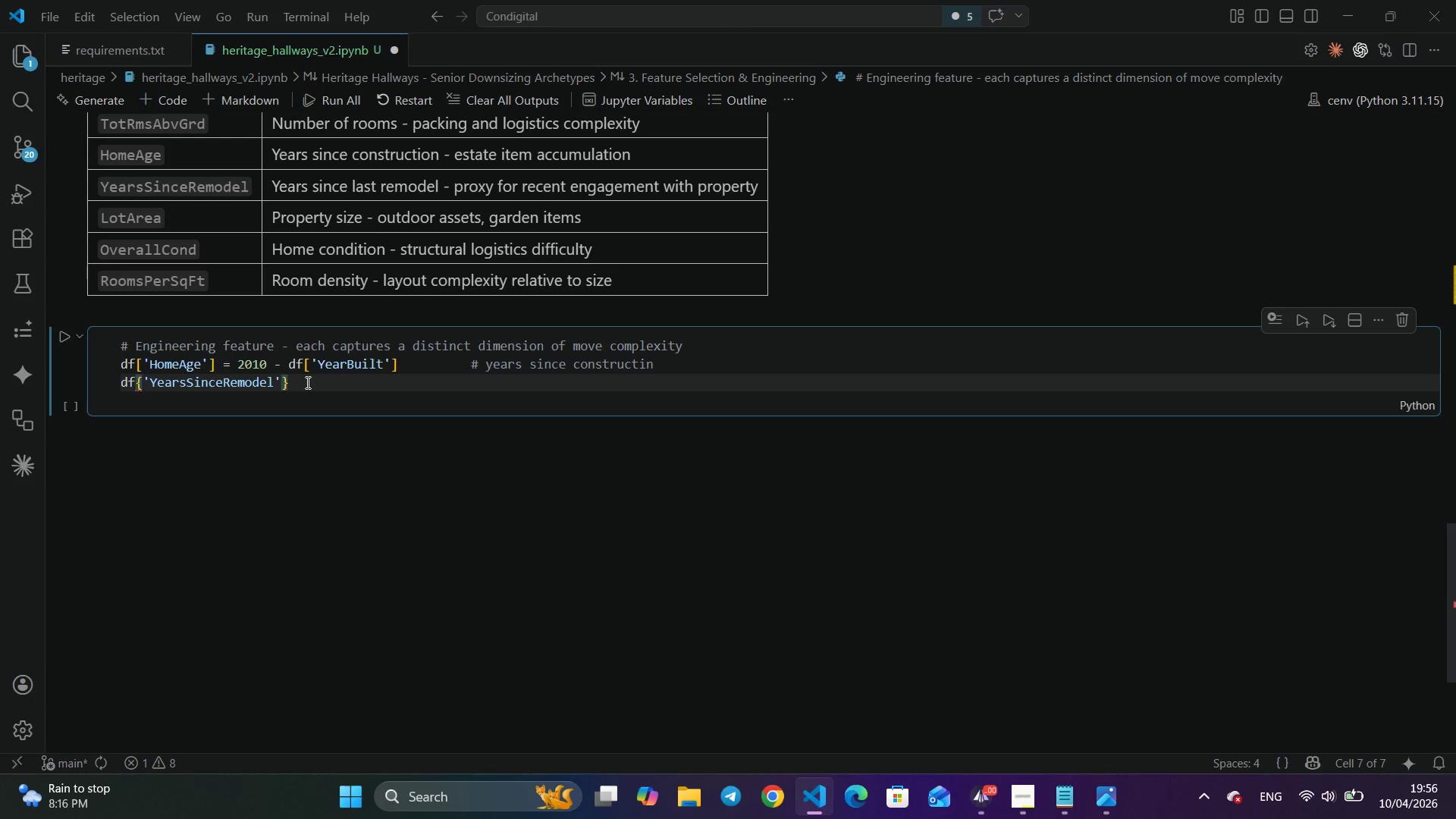 
key(Backspace)
 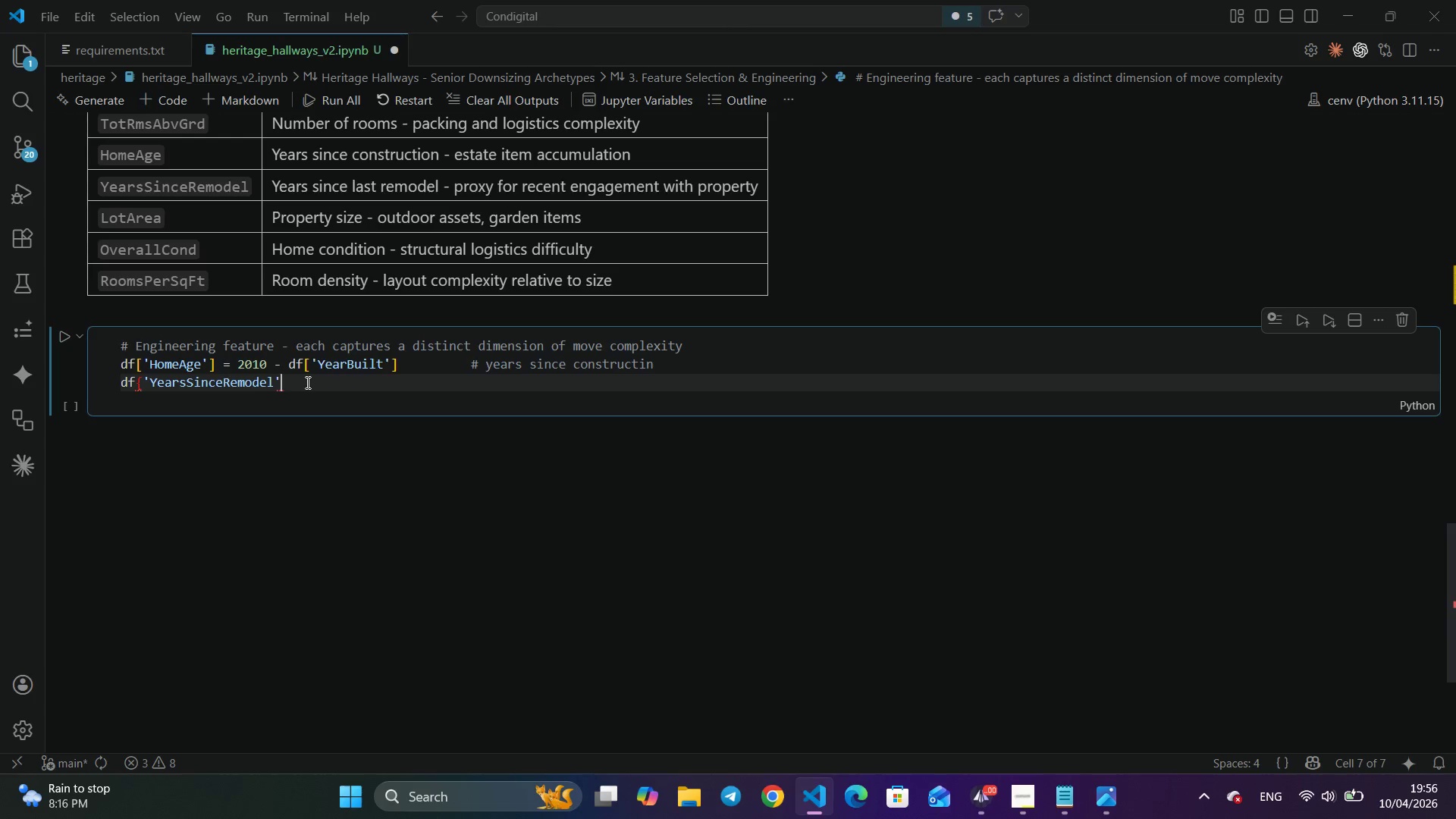 
key(BracketRight)
 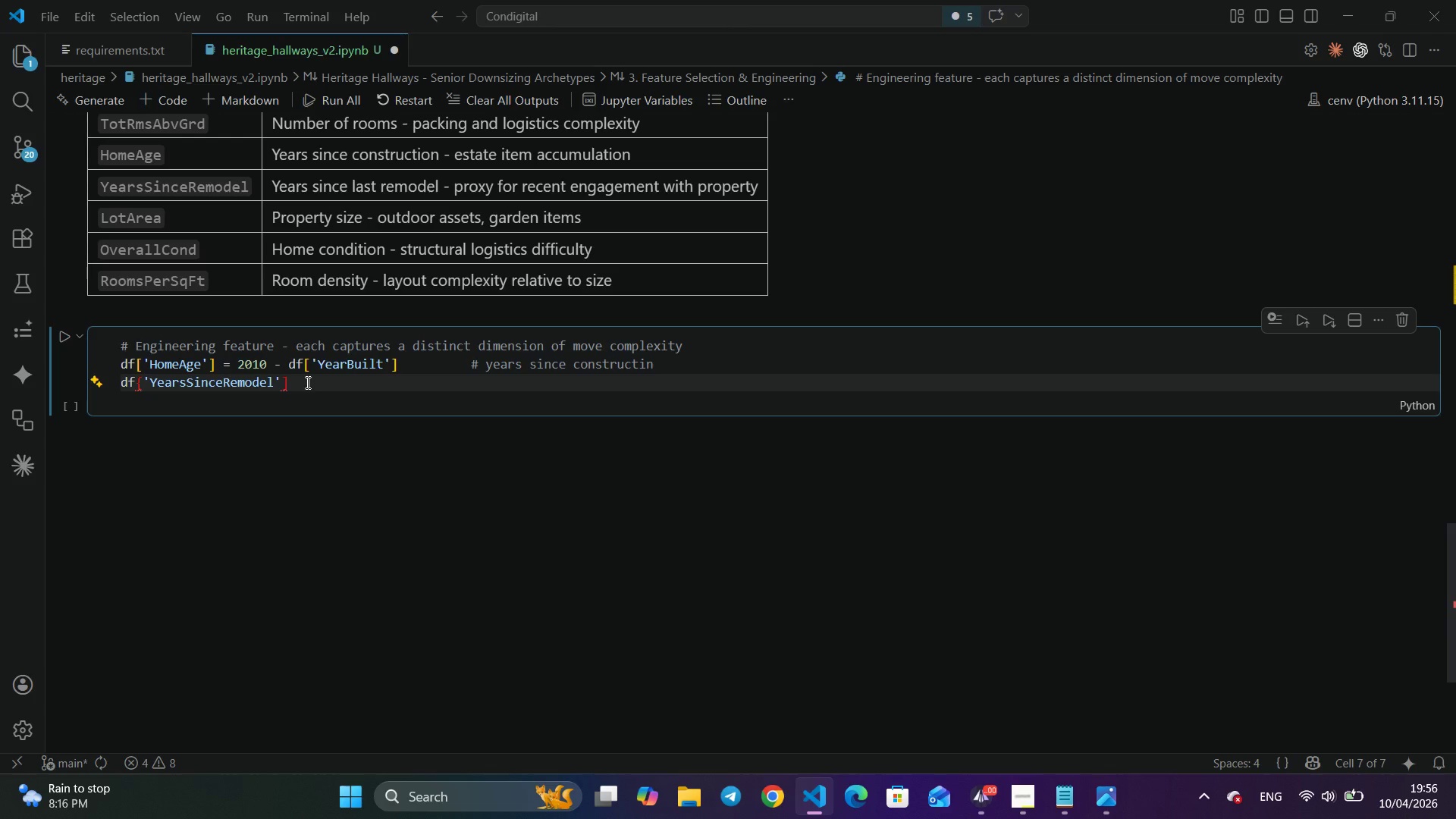 
key(ArrowUp)
 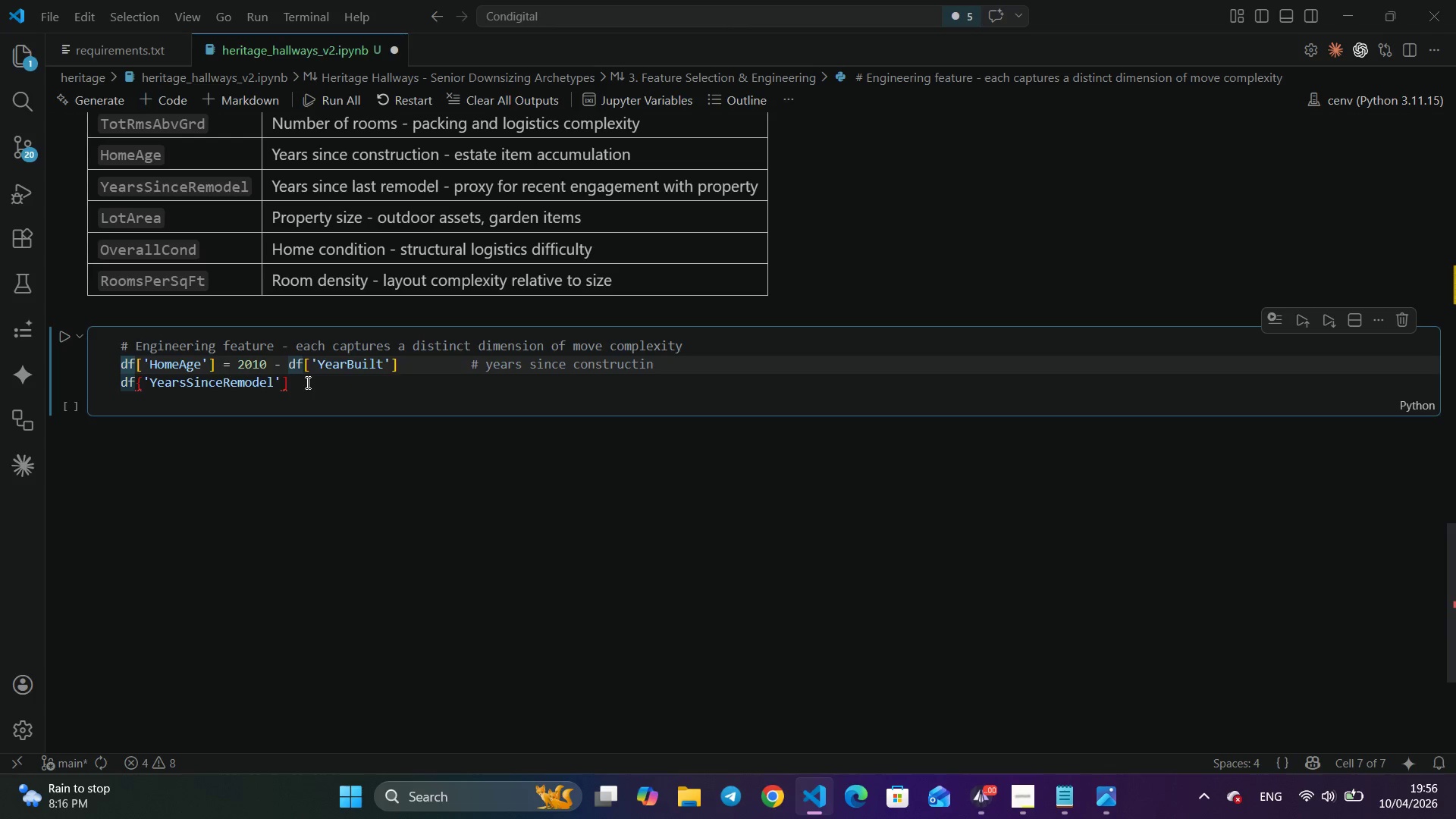 
hold_key(key=ArrowLeft, duration=0.78)
 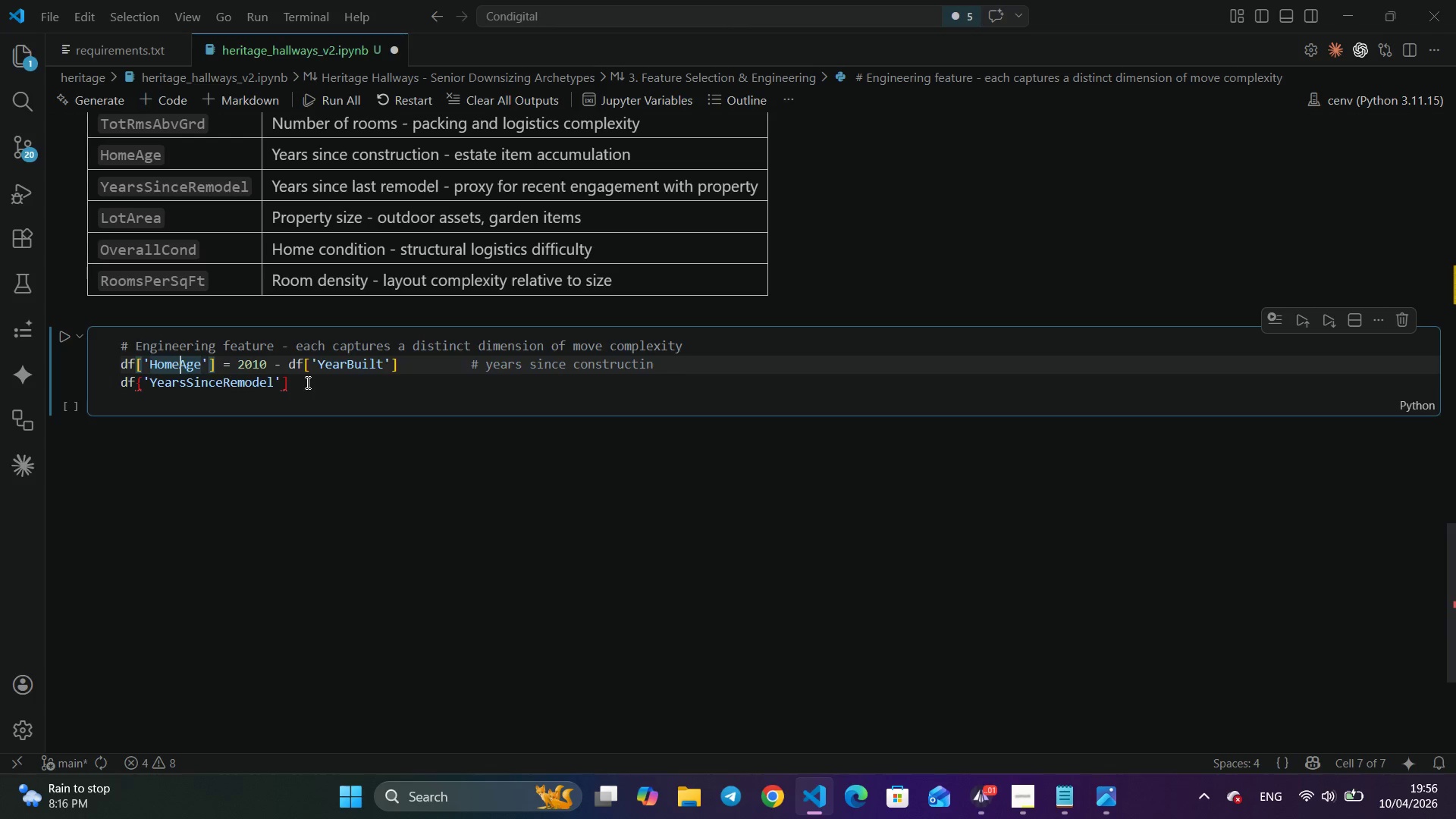 
key(ArrowDown)
 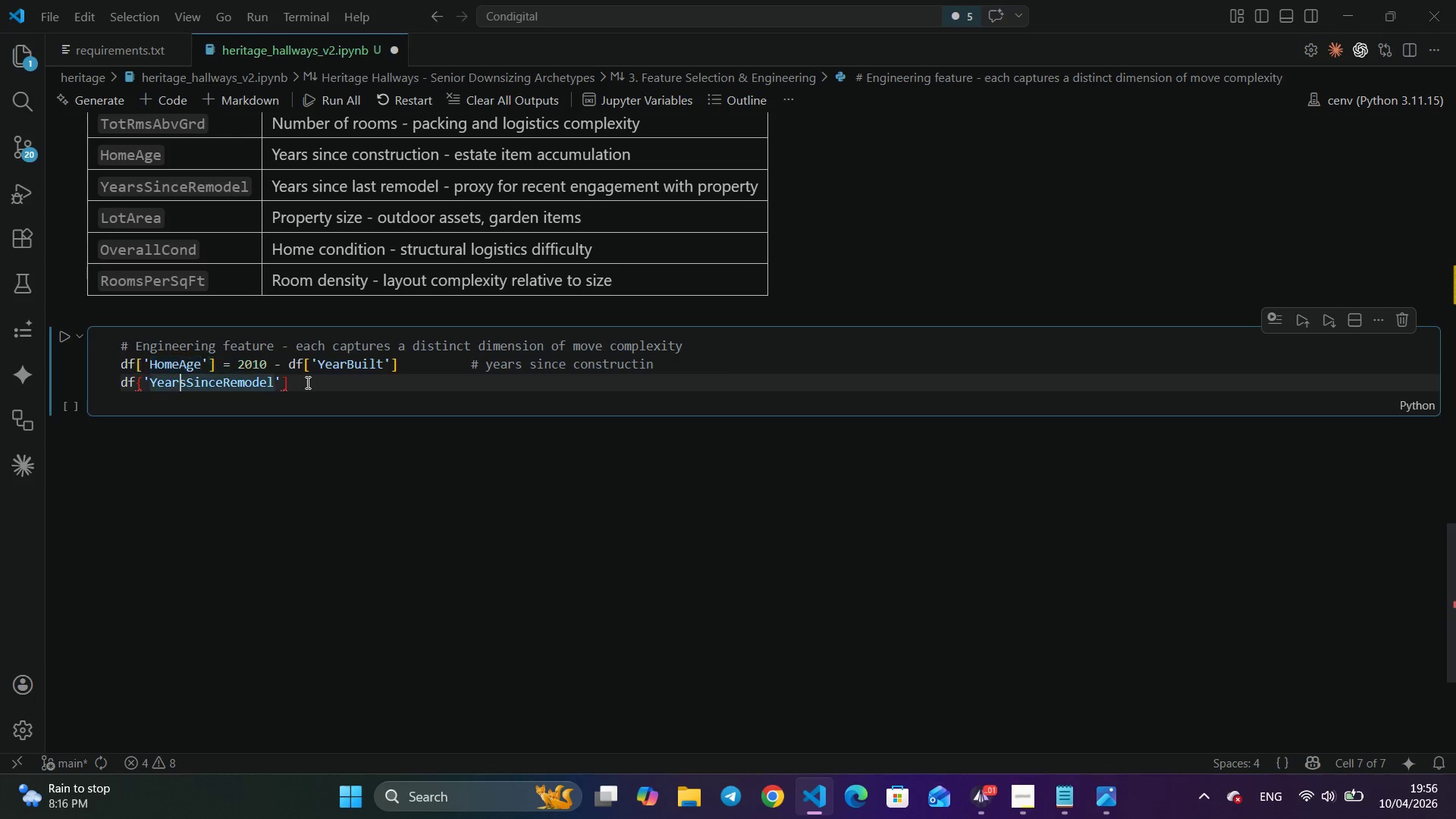 
key(ArrowDown)
 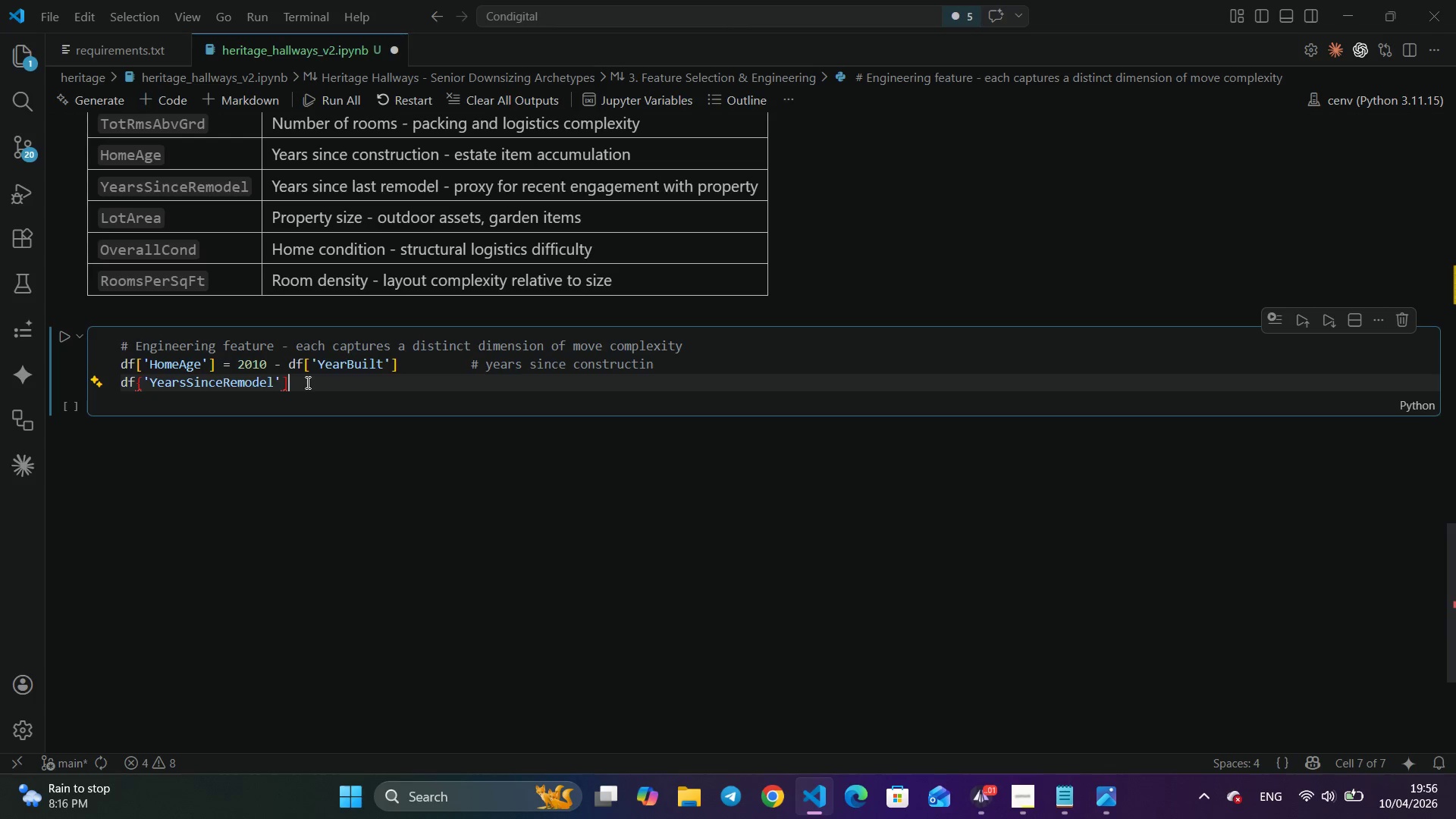 
hold_key(key=ArrowLeft, duration=0.7)
 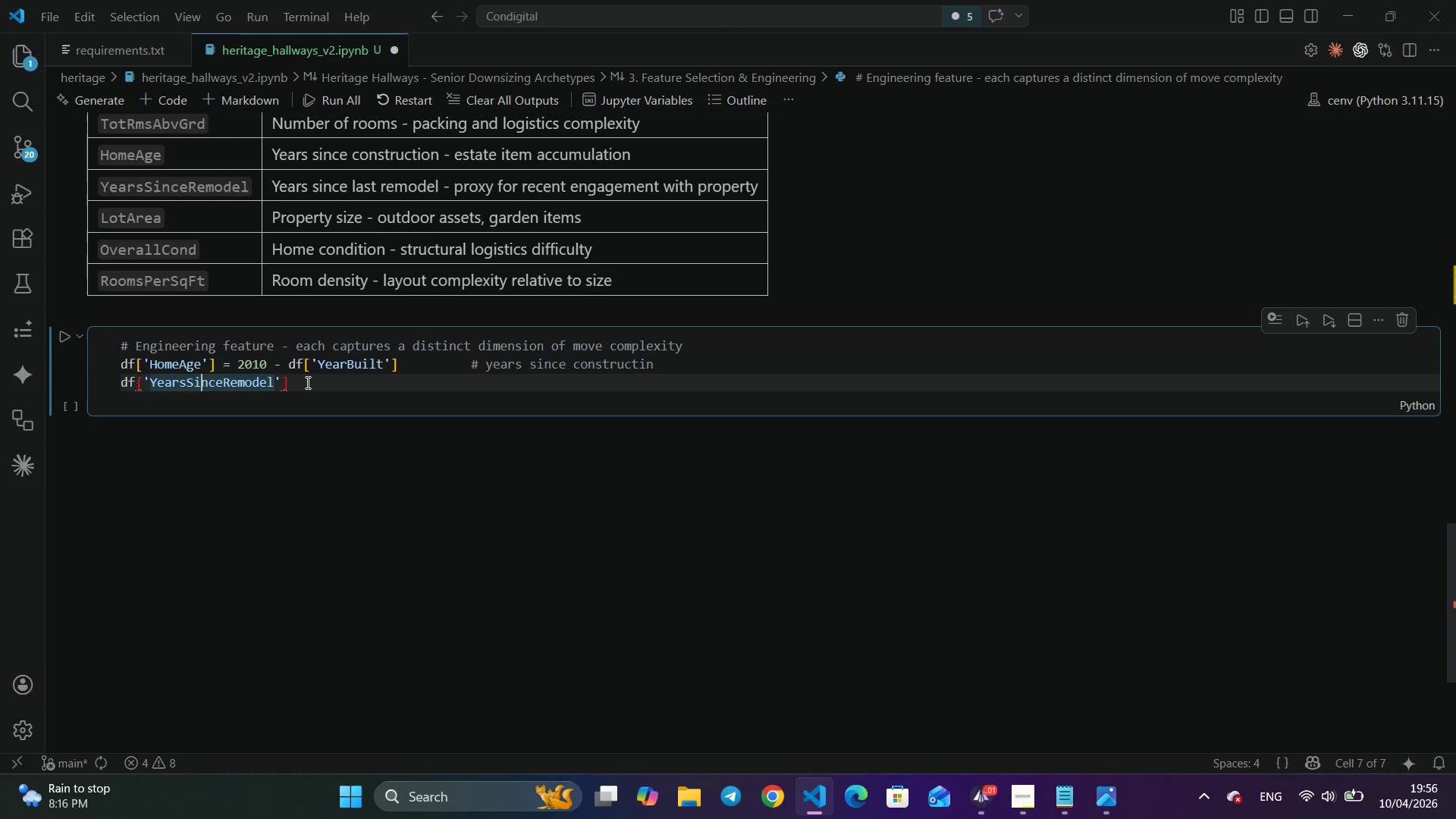 
key(ArrowLeft)
 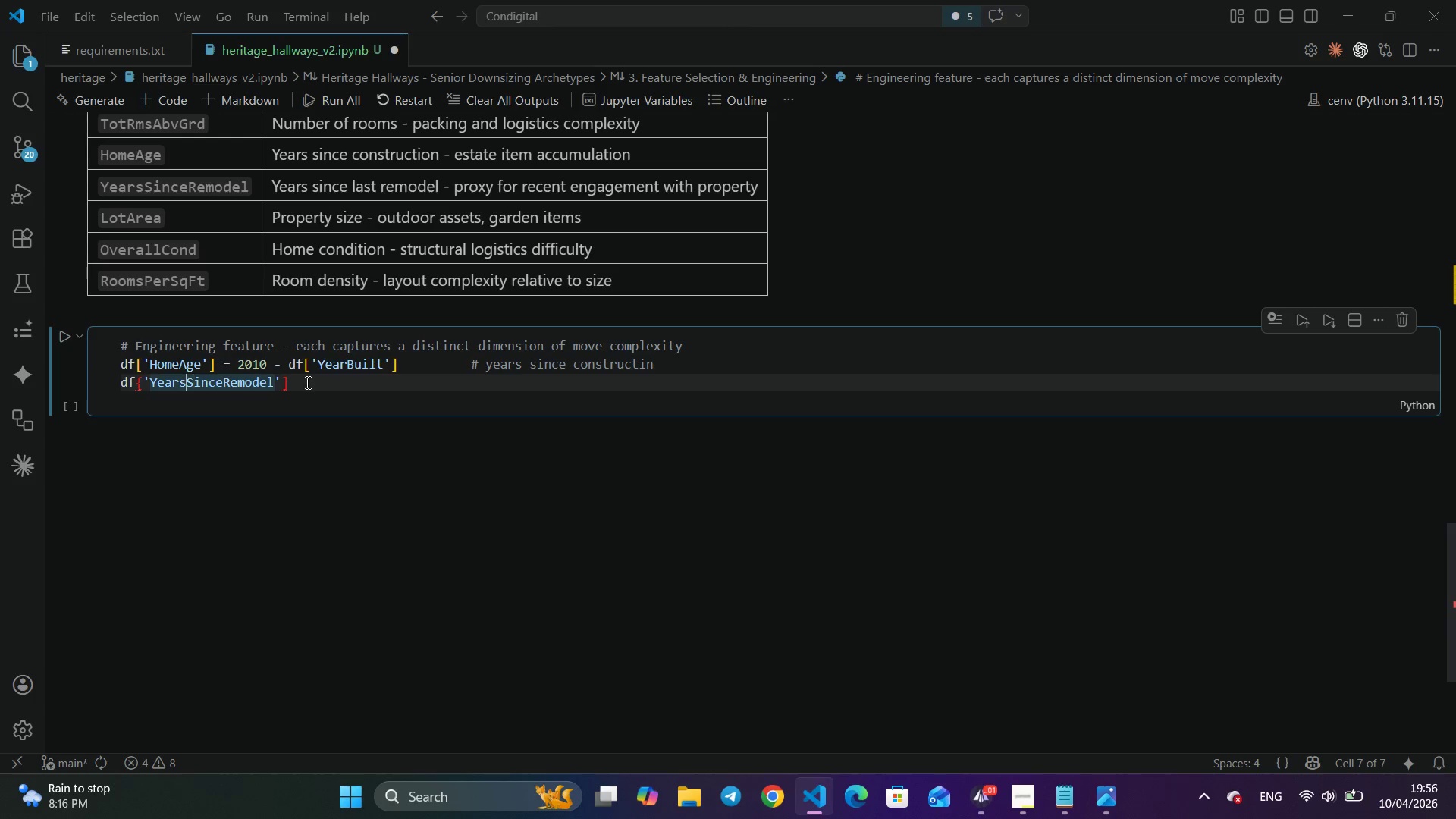 
key(ArrowLeft)
 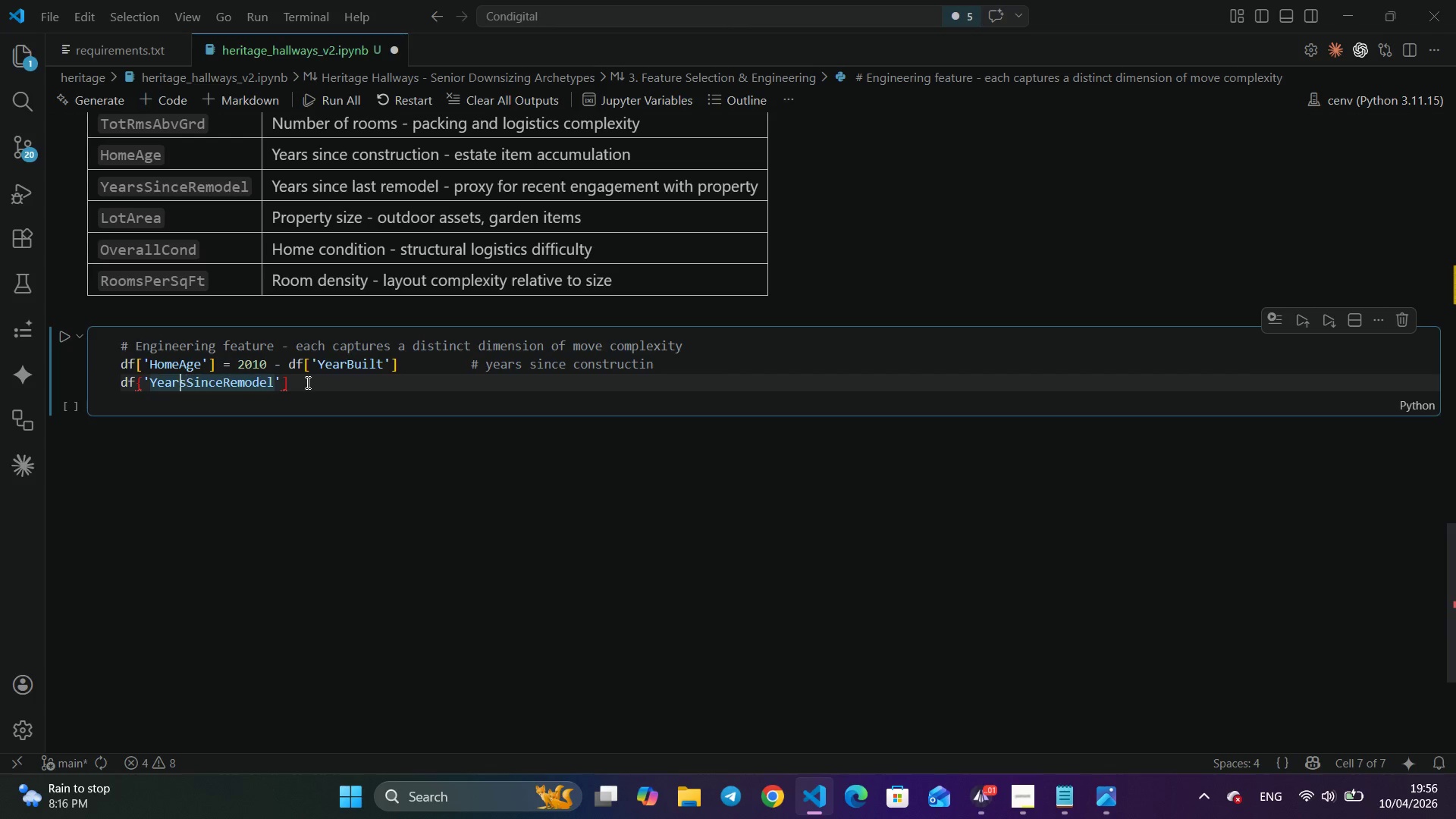 
hold_key(key=ArrowLeft, duration=0.47)
 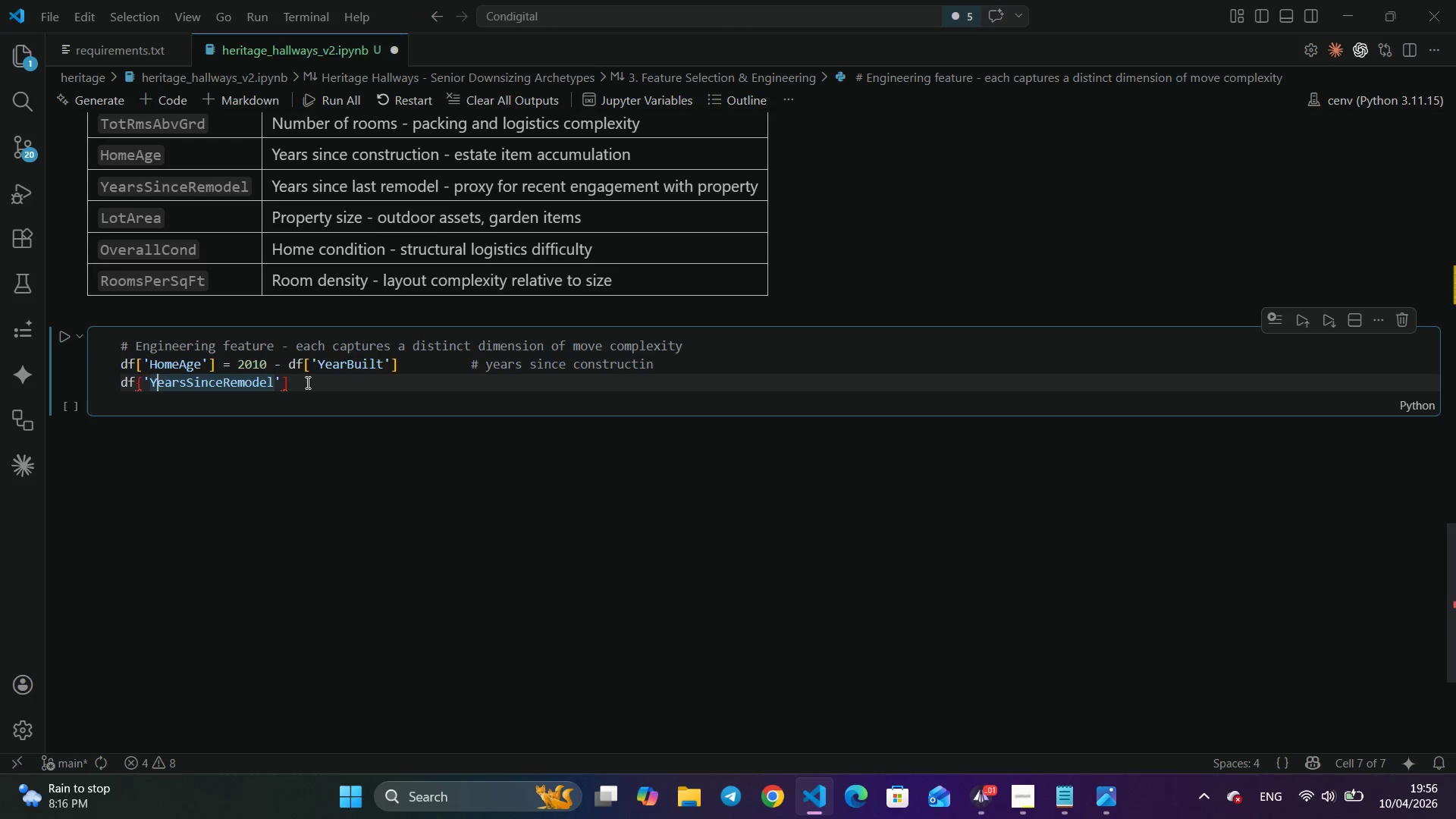 
key(ArrowLeft)
 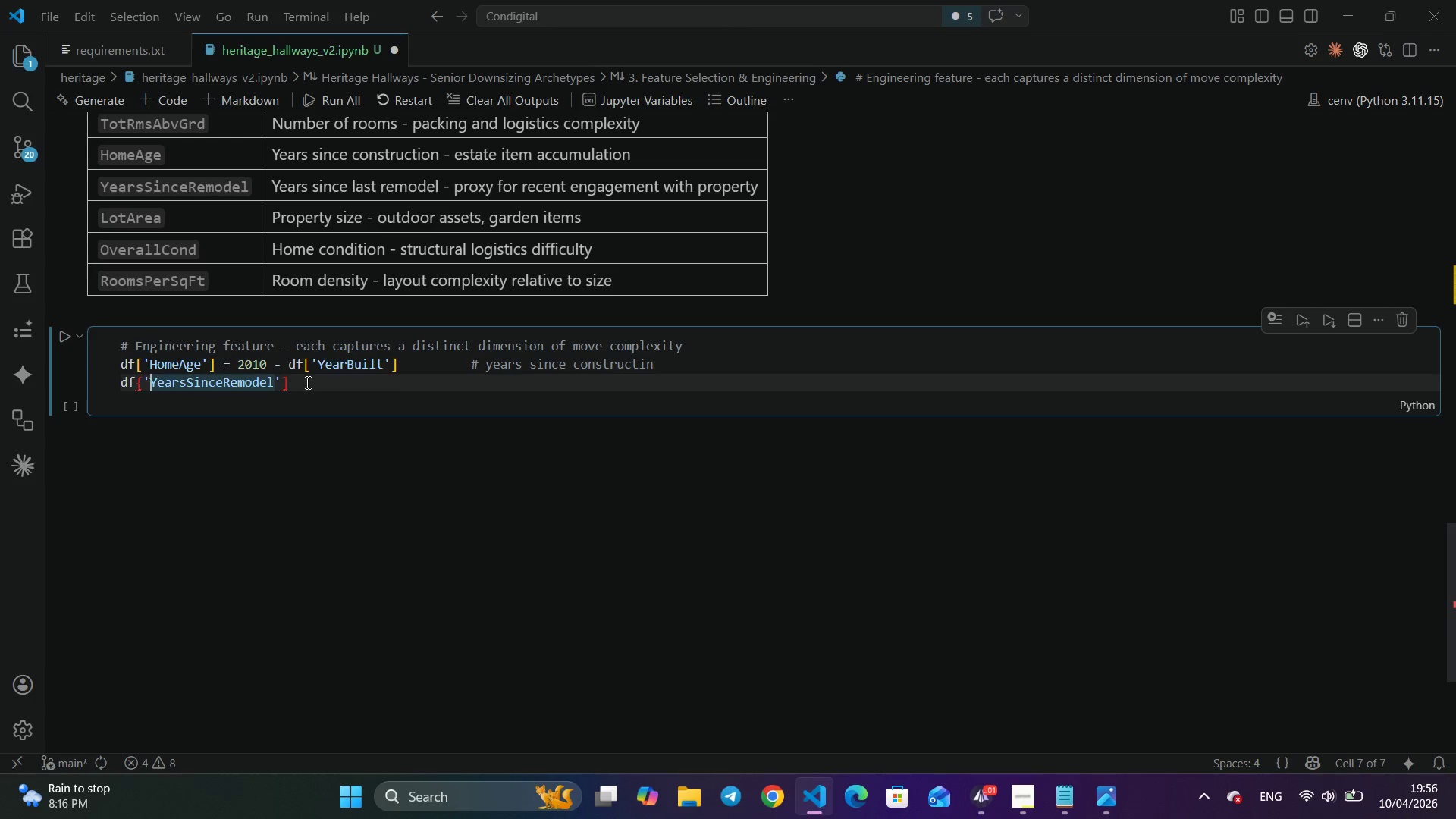 
key(ArrowLeft)
 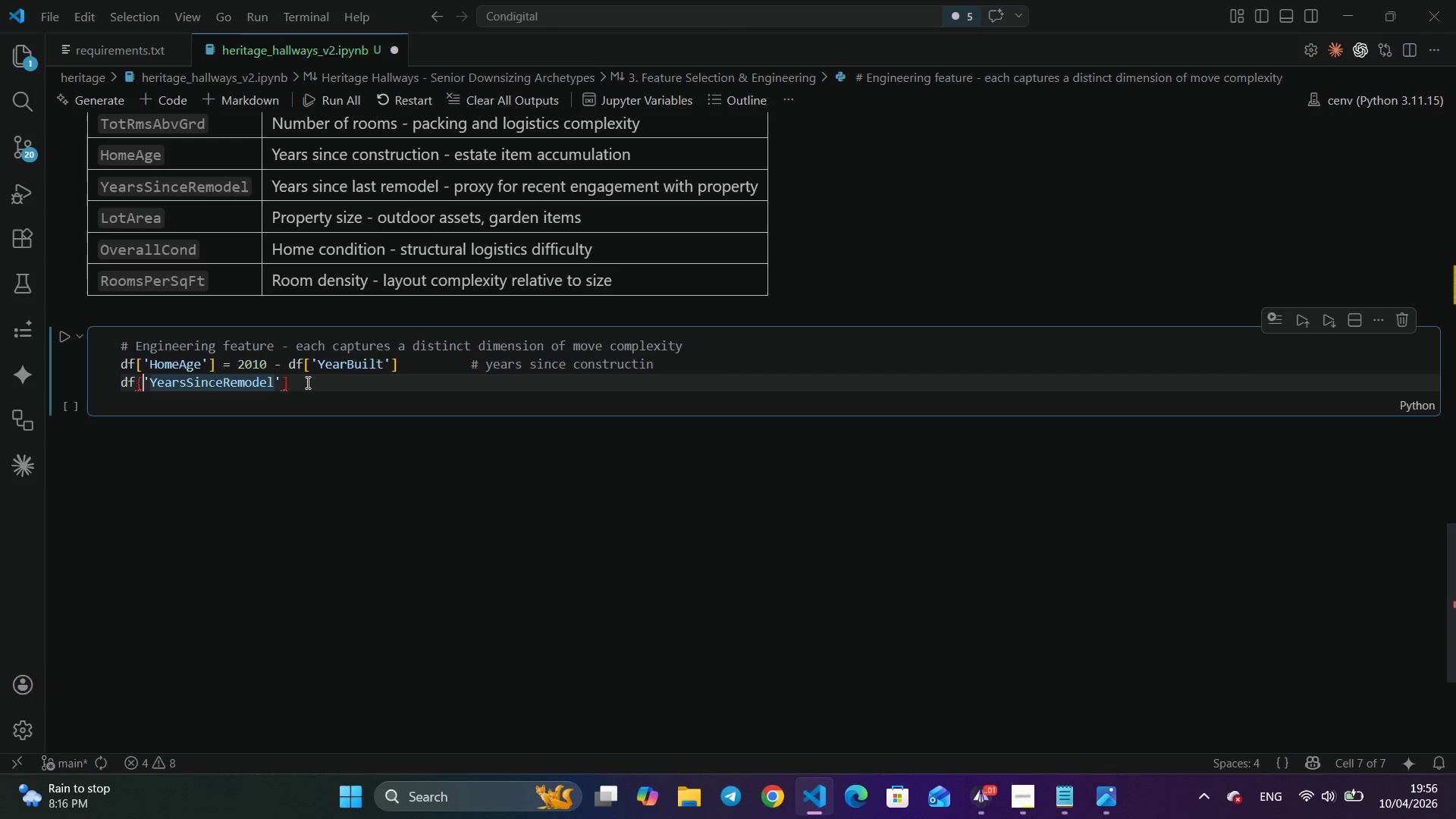 
key(ArrowLeft)
 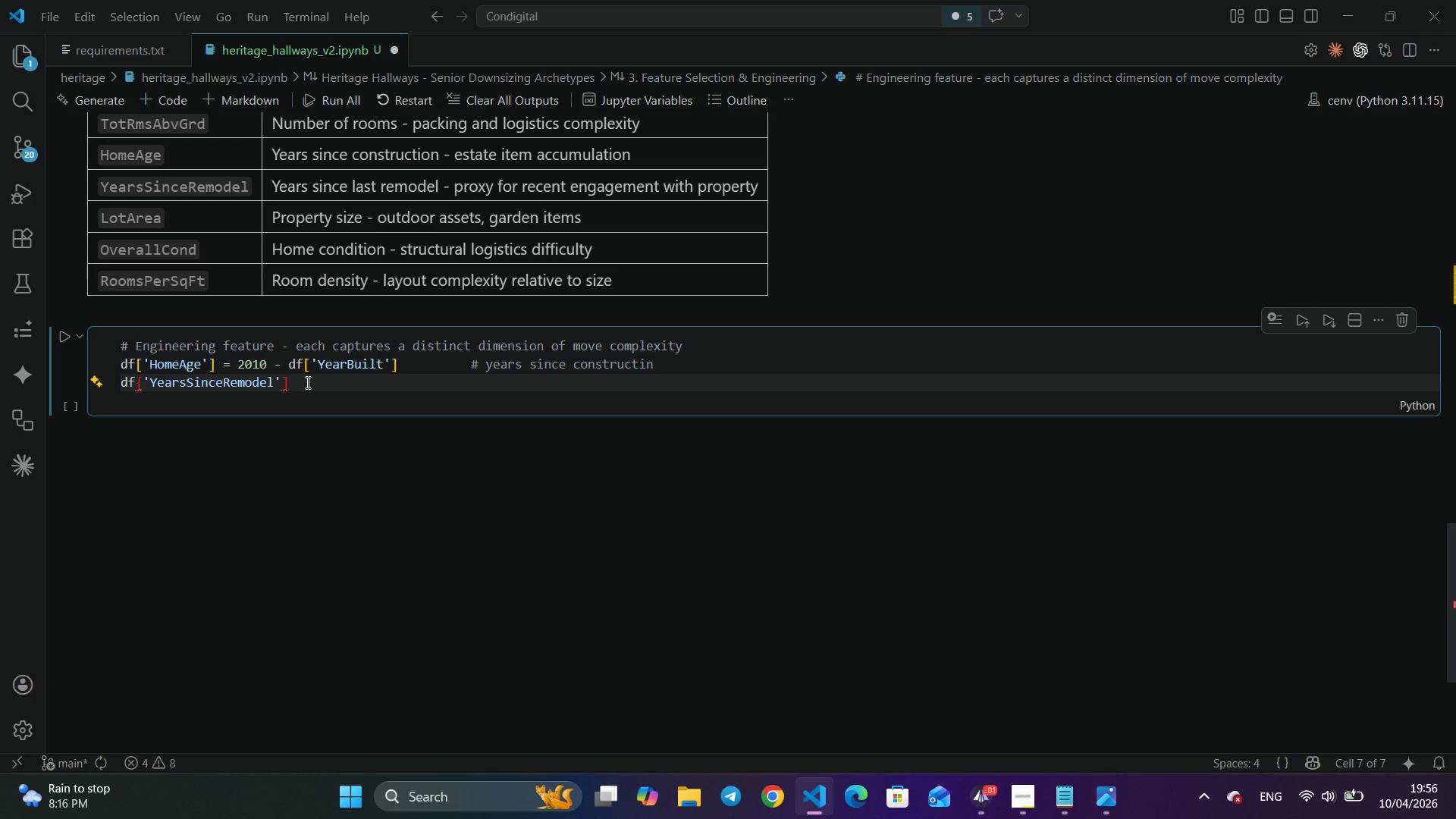 
key(Backspace)
 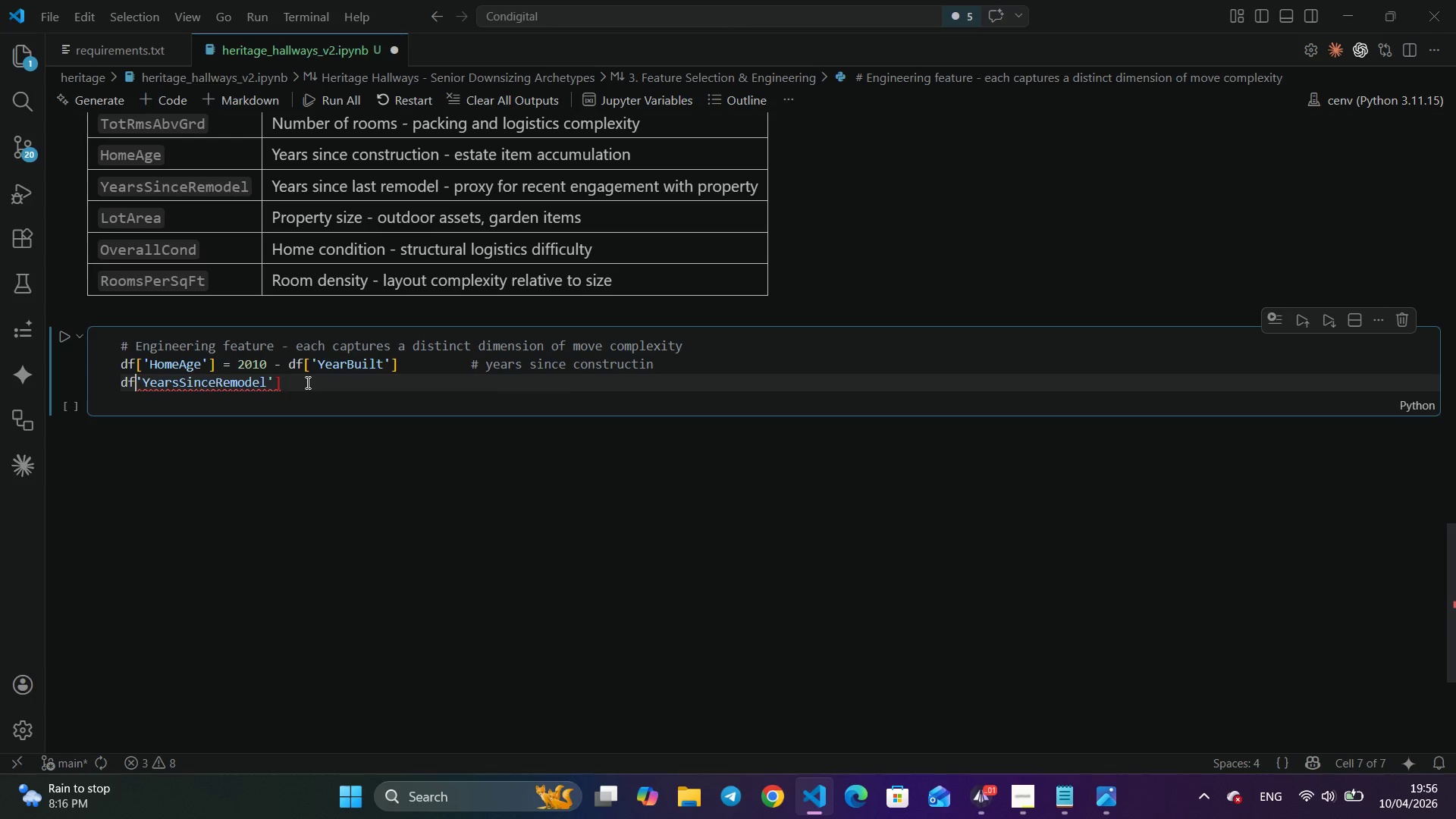 
key(BracketLeft)
 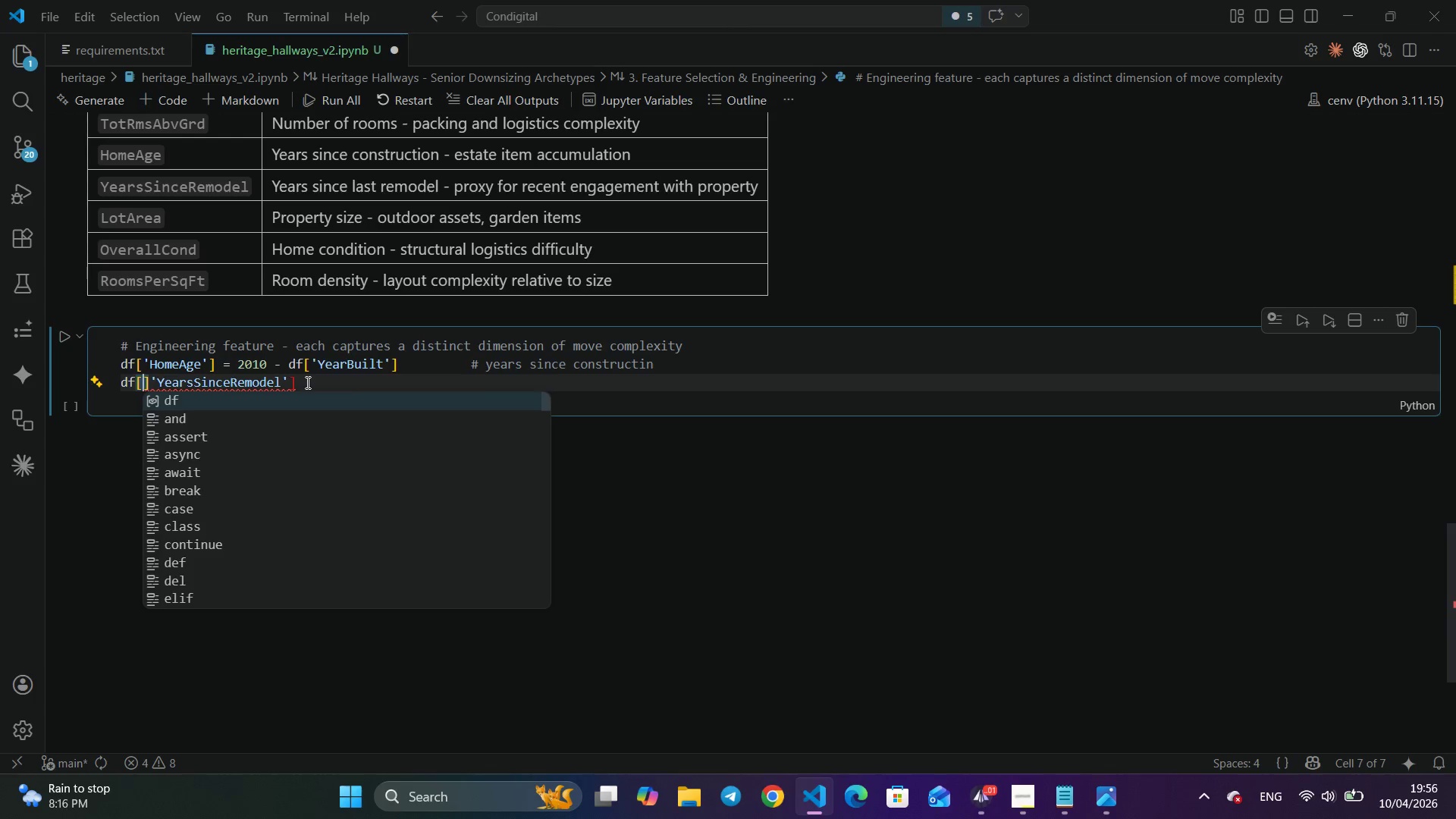 
key(ArrowRight)
 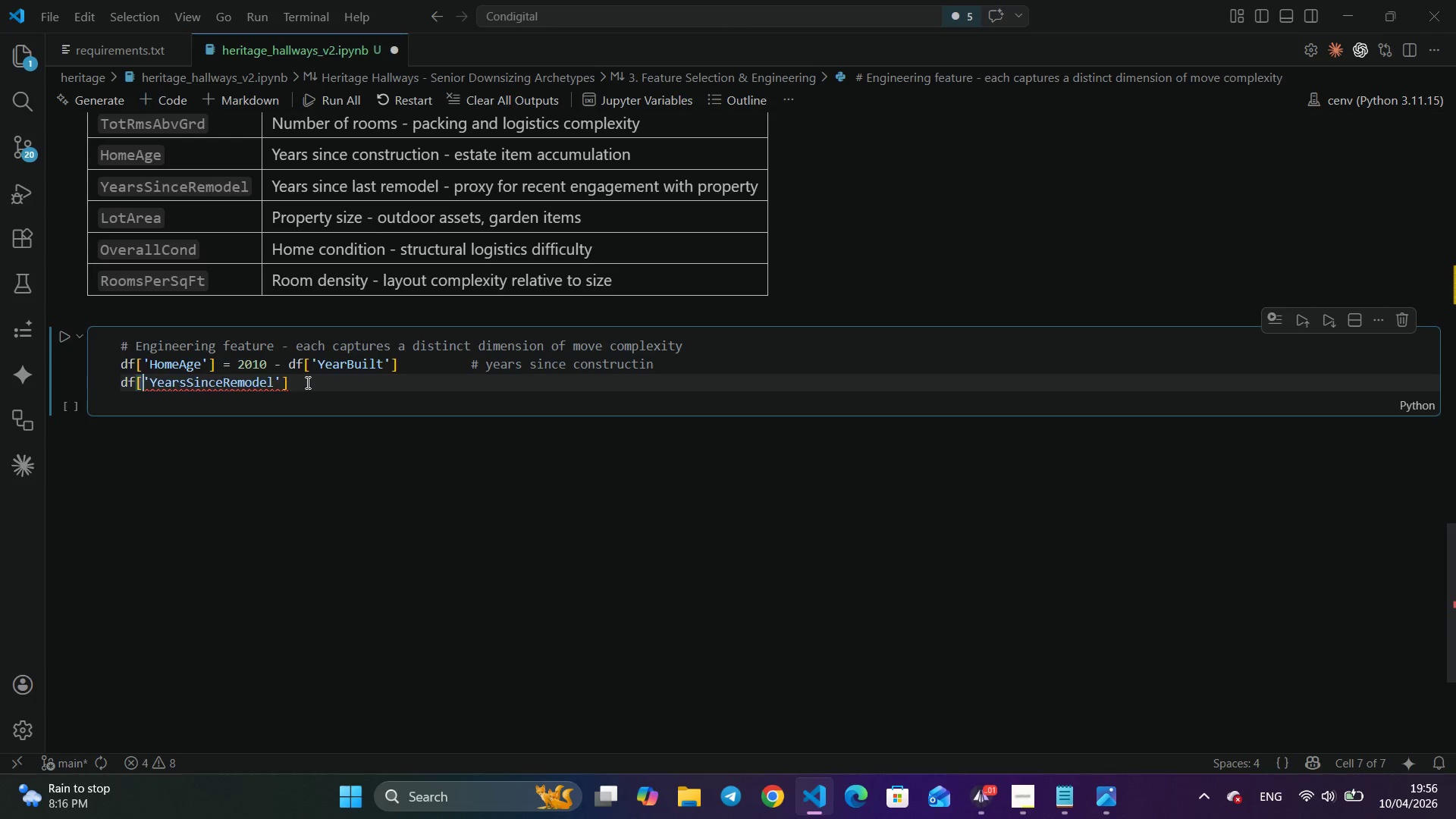 
key(Backspace)
type( = 2010 - df[Year)
key(Backspace)
key(Backspace)
key(Backspace)
key(Backspace)
type('YearRemodAdd)
 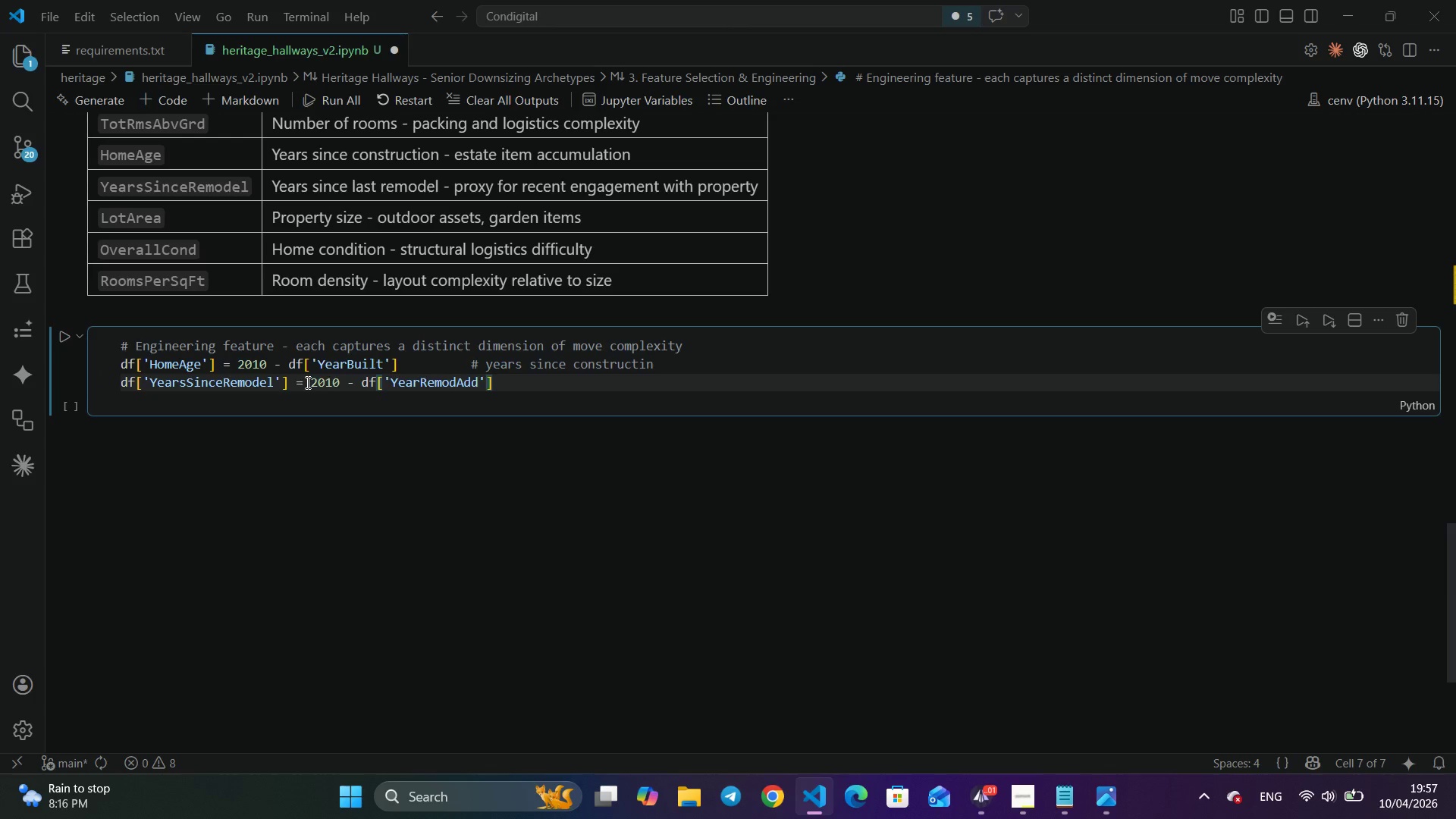 
hold_key(key=ArrowRight, duration=0.88)
 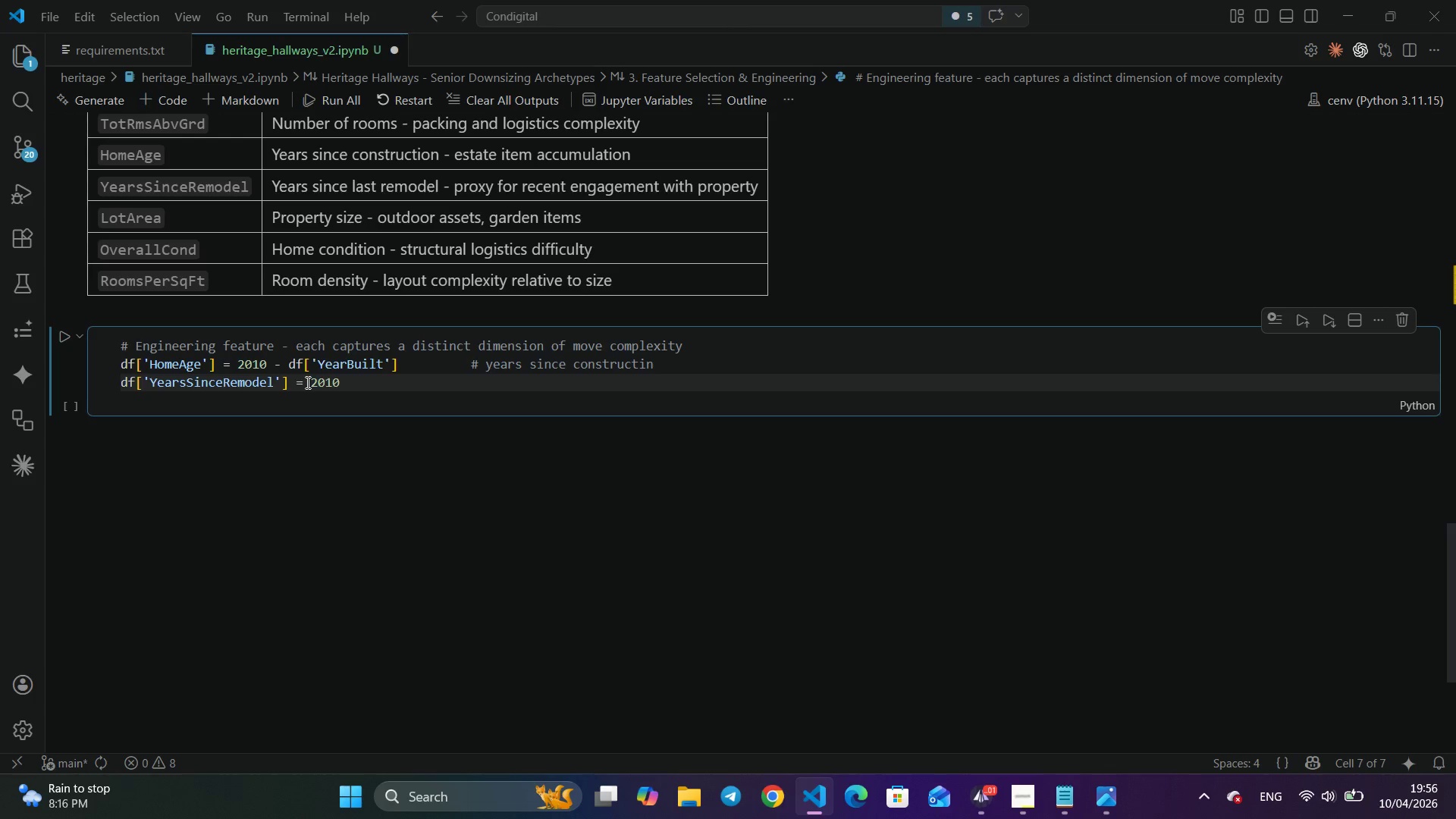 
key(ArrowRight)
 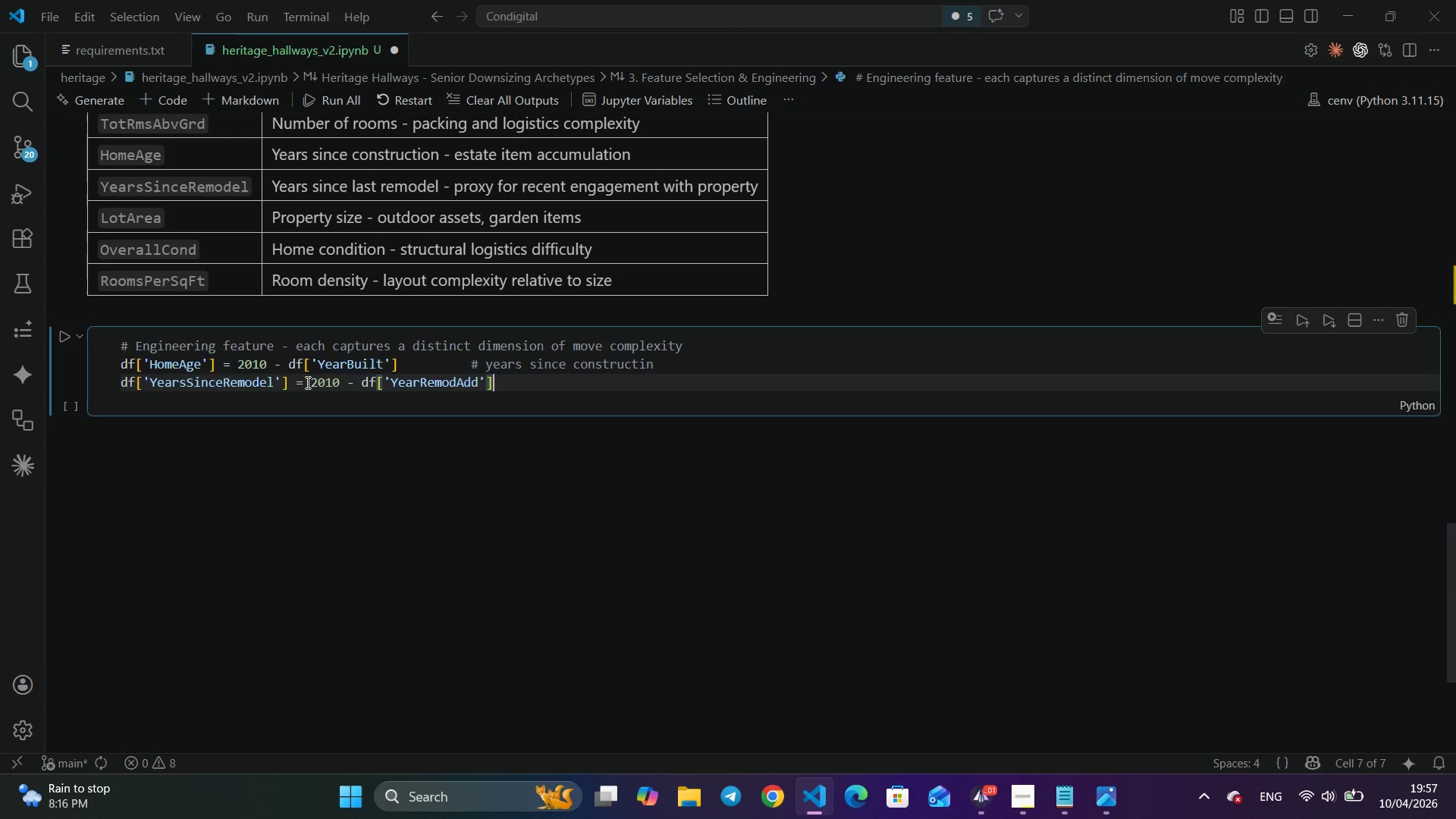 
key(ArrowRight)
 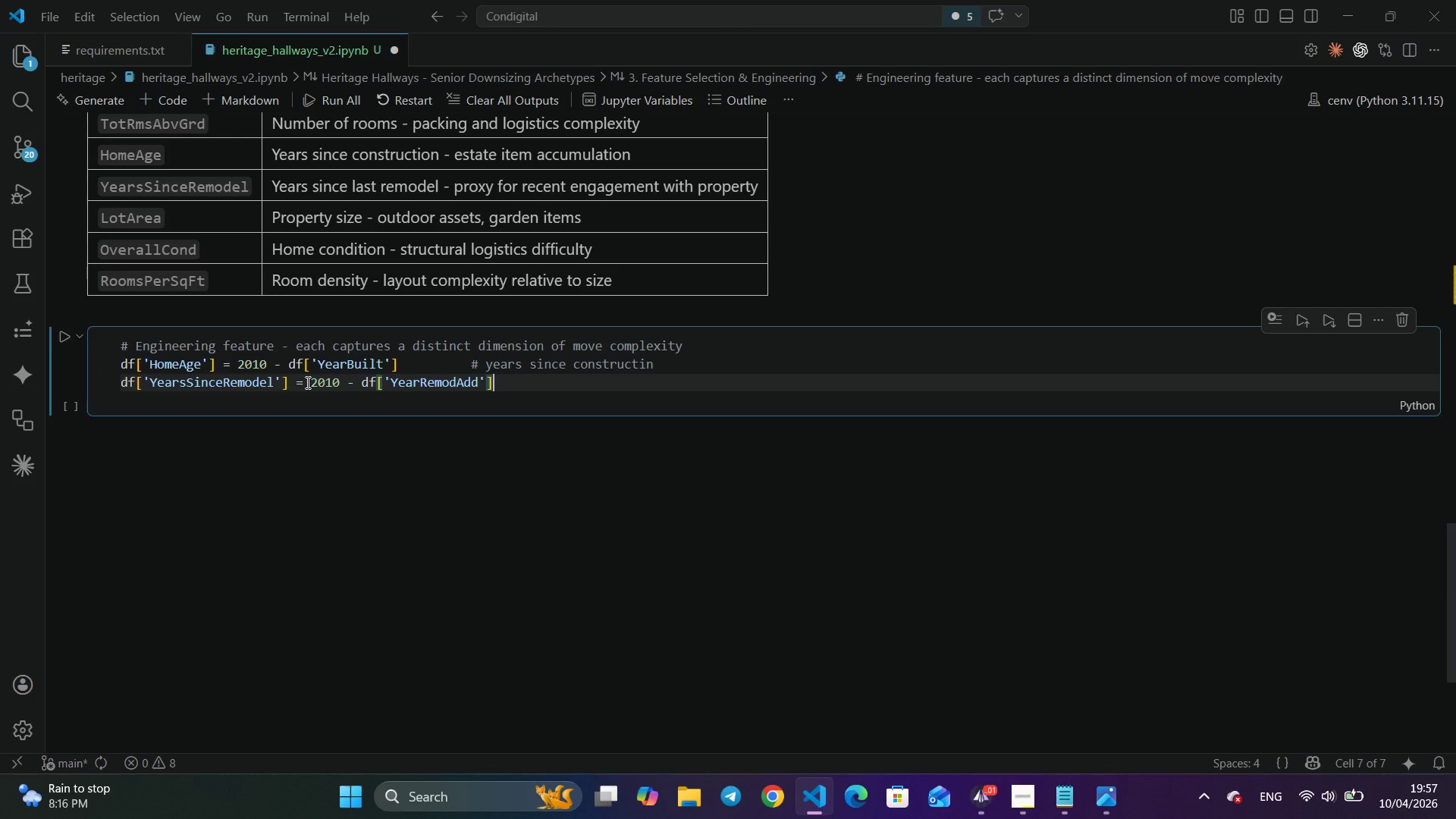 
key(Space)
 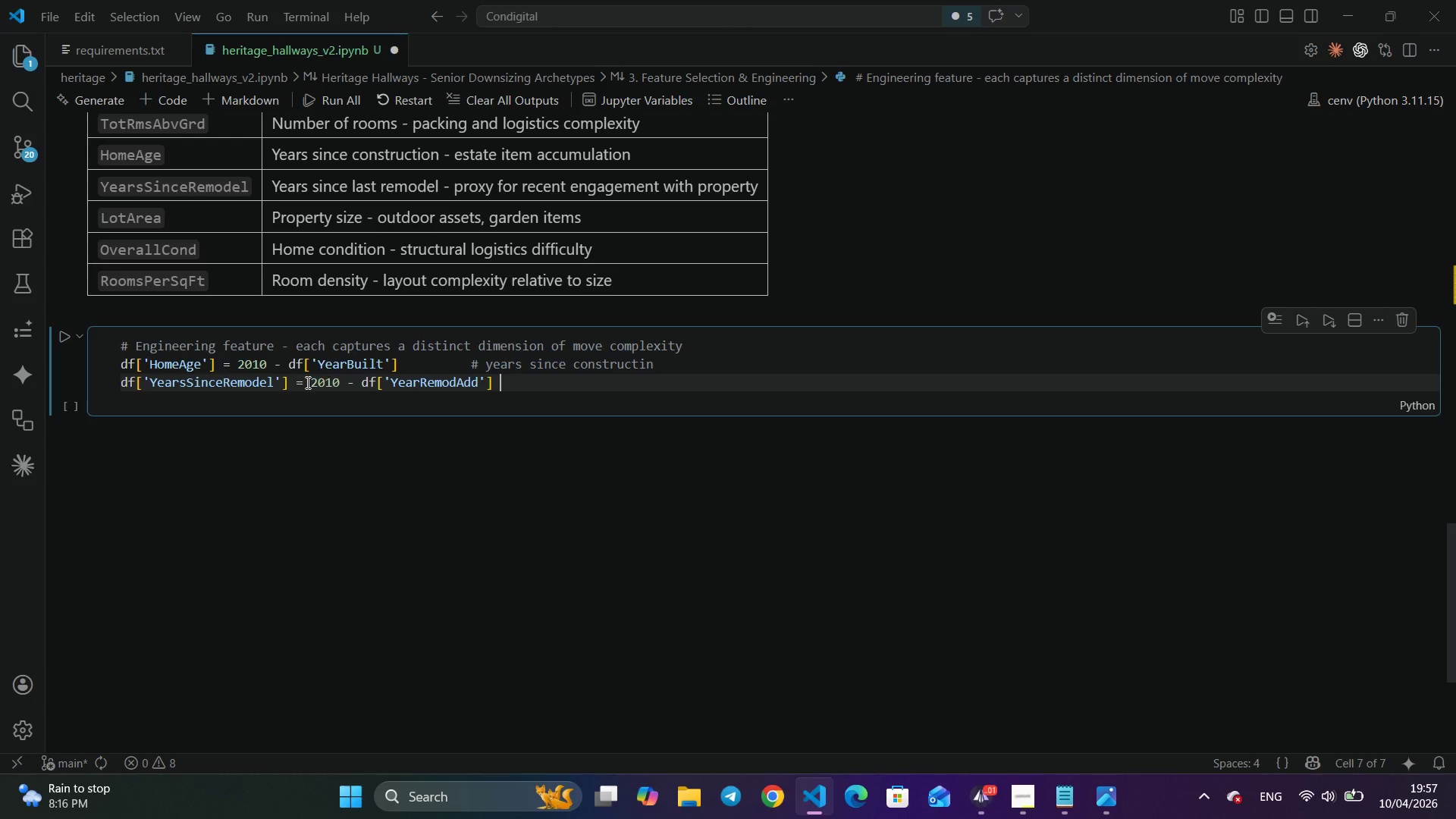 
key(ArrowUp)
 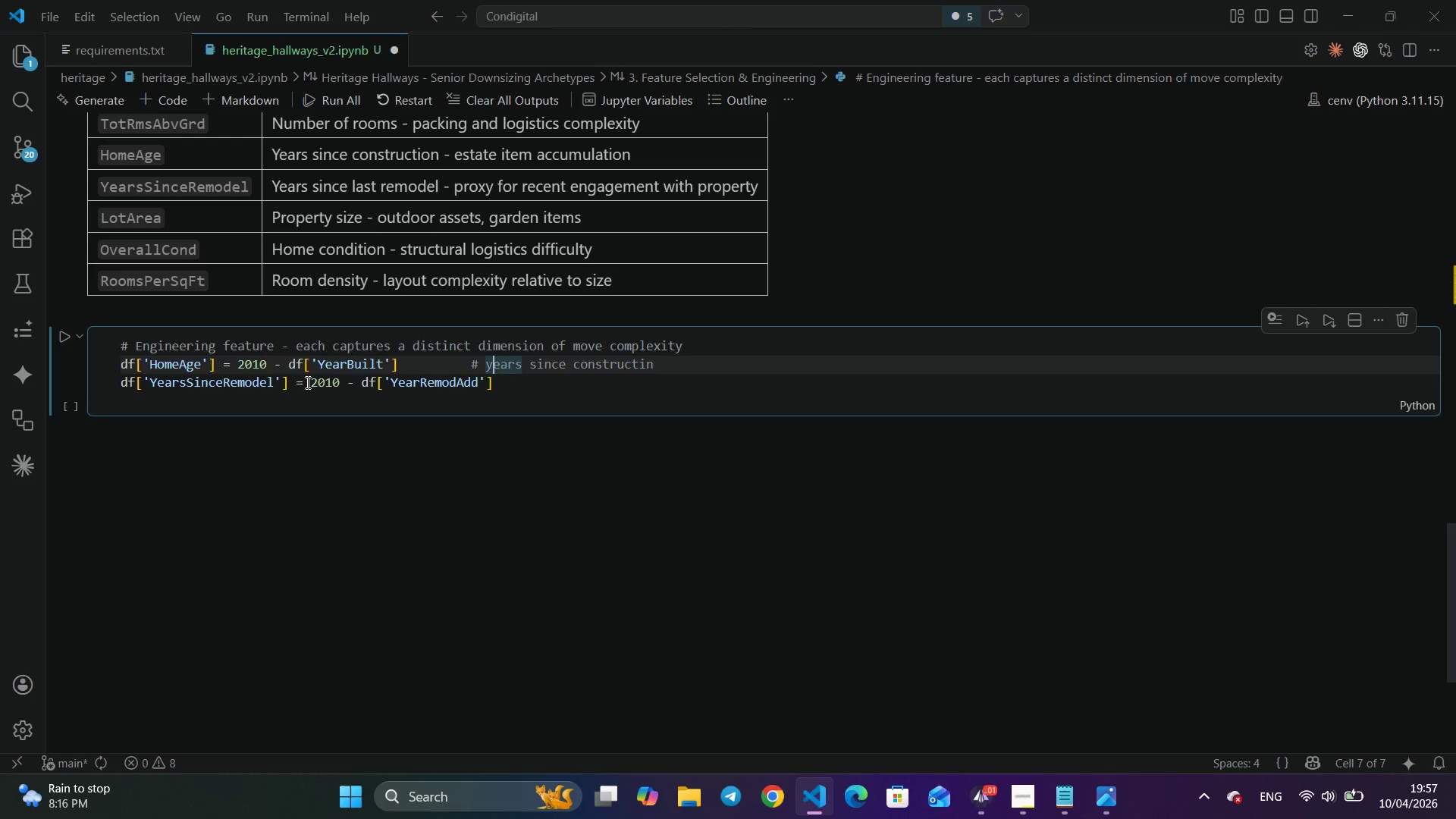 
hold_key(key=ArrowLeft, duration=0.47)
 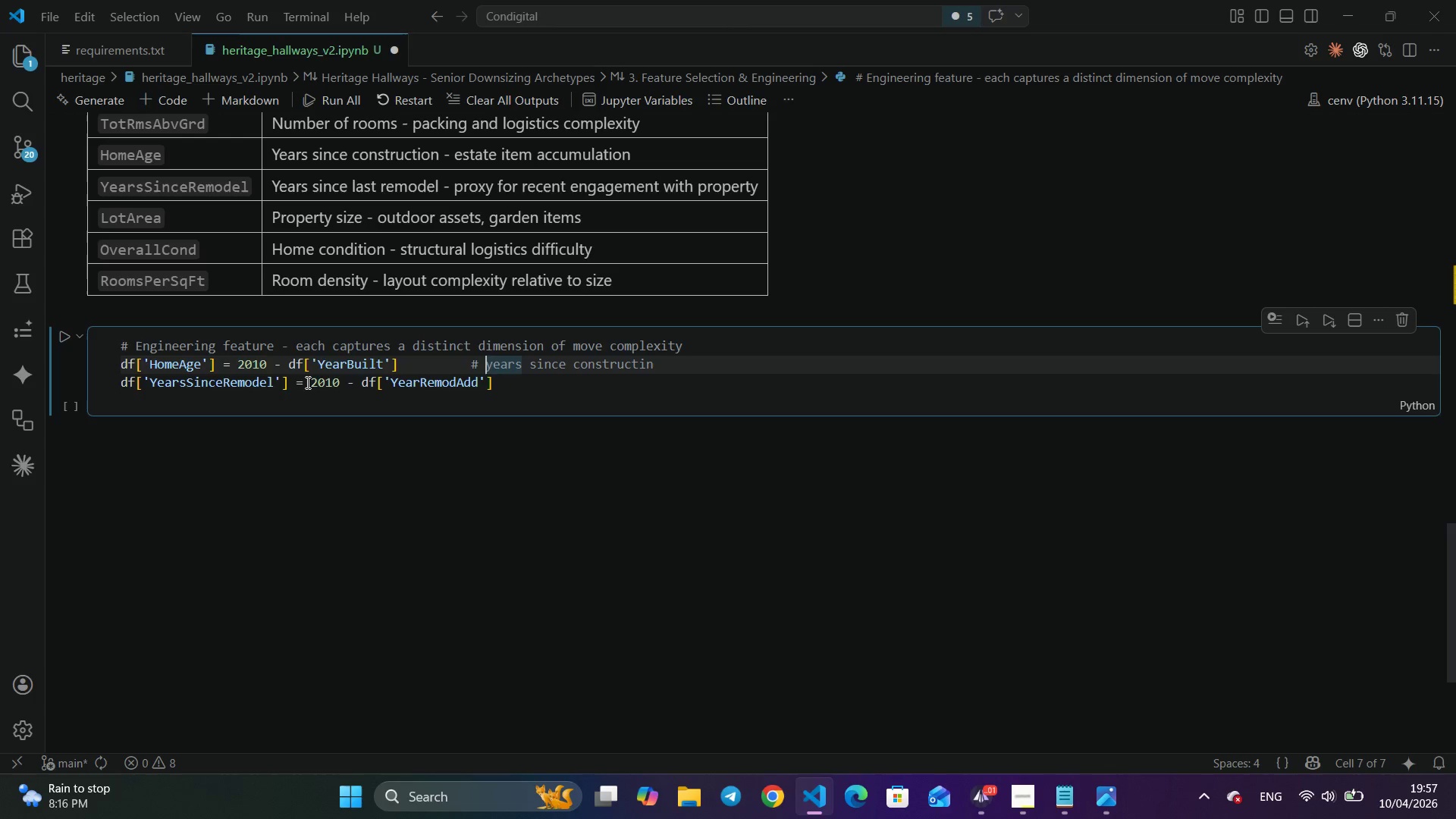 
key(ArrowLeft)
 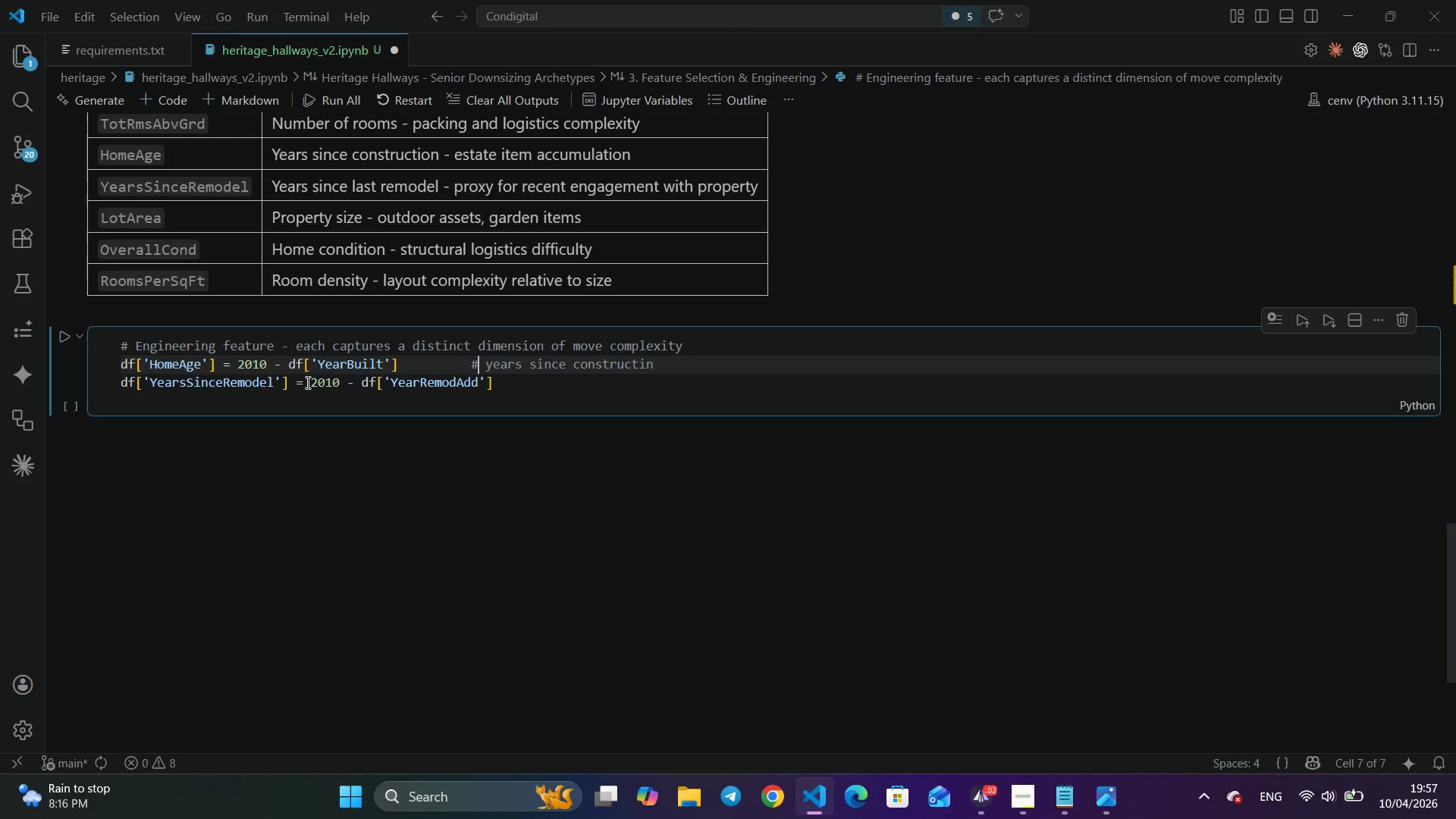 
key(ArrowLeft)
 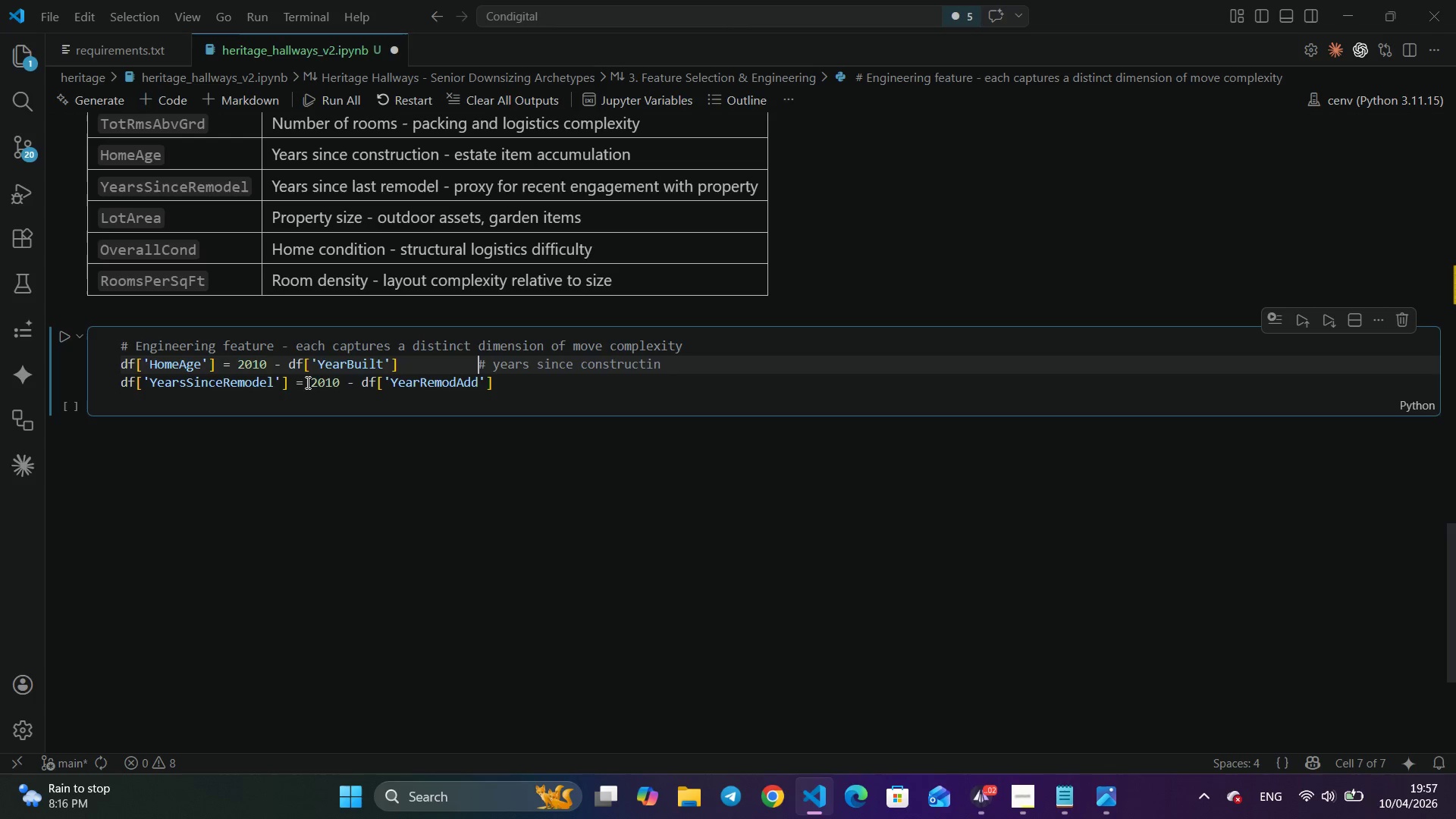 
hold_key(key=Space, duration=0.83)
 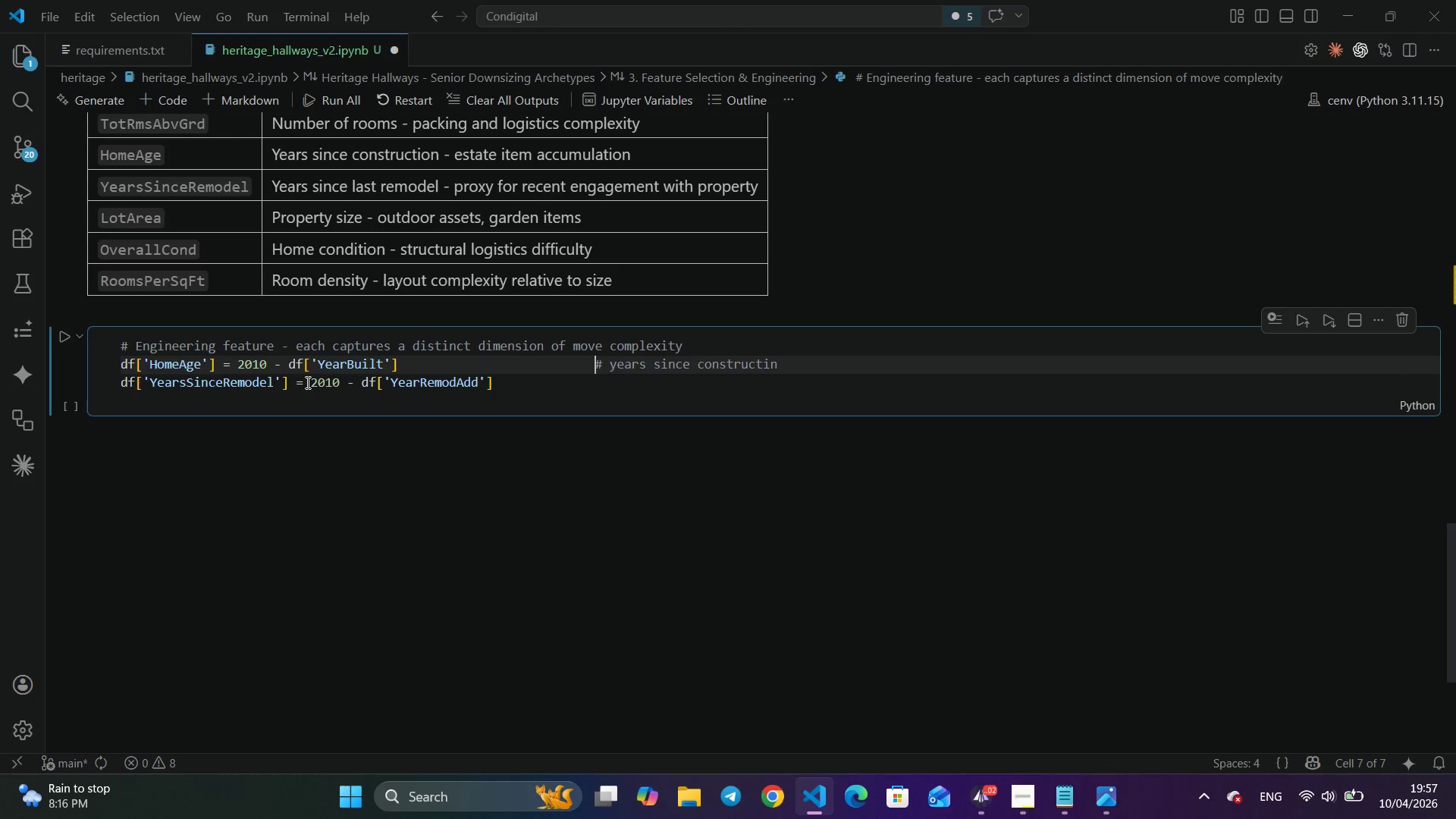 
key(ArrowDown)
 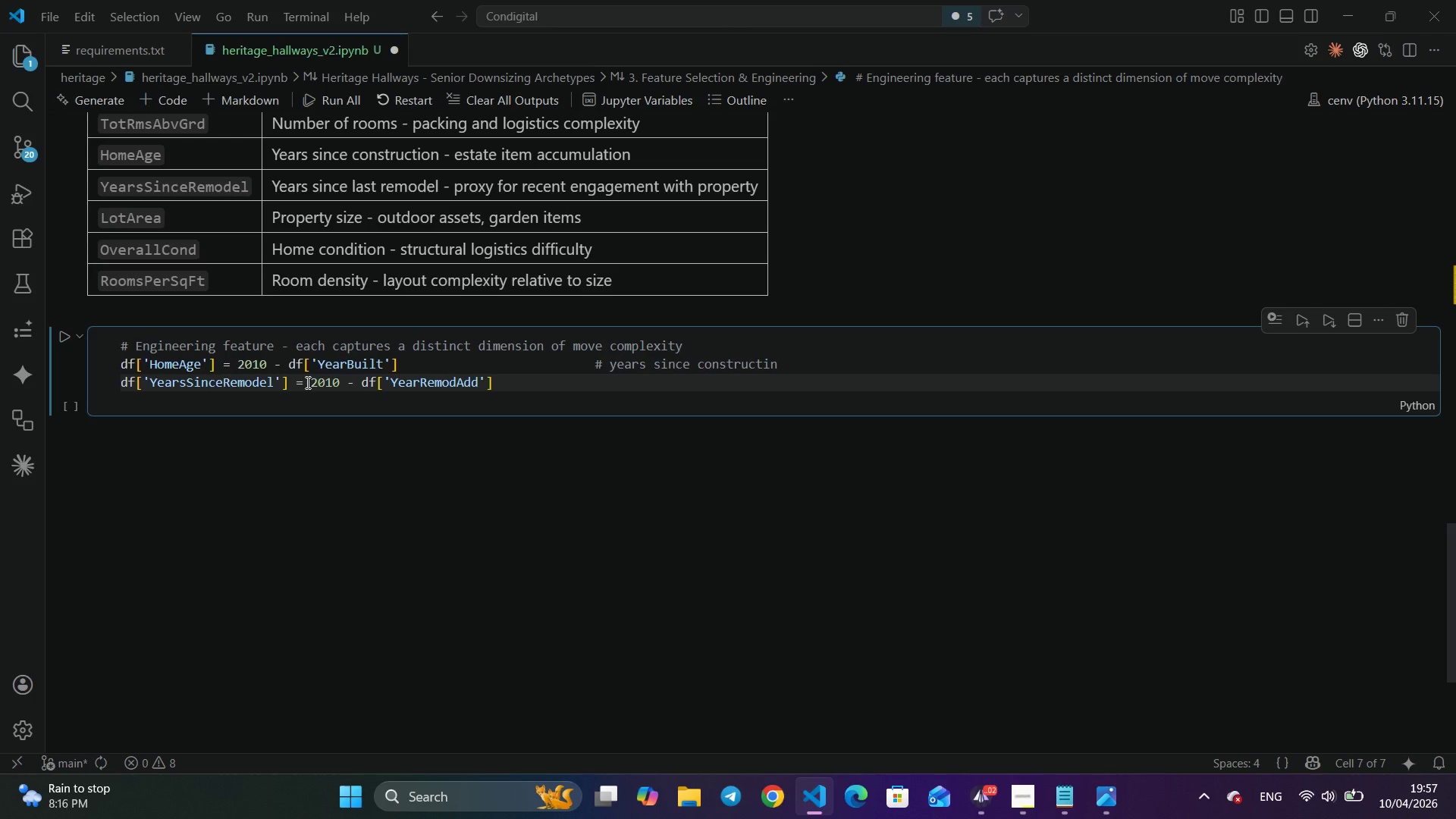 
hold_key(key=Space, duration=0.66)
 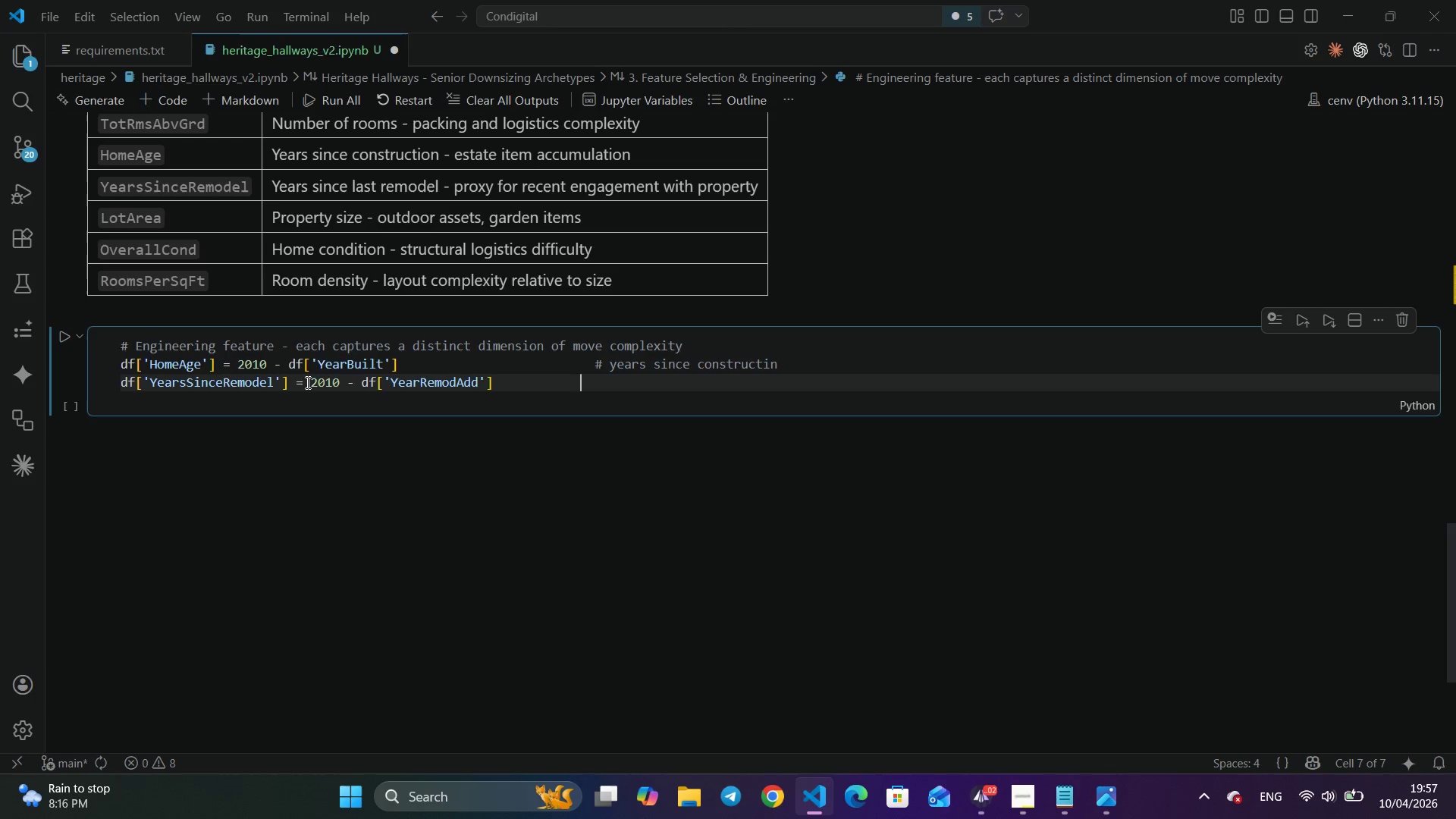 
type(   # years sicne ls)
key(Backspace)
type(ast remodel)
 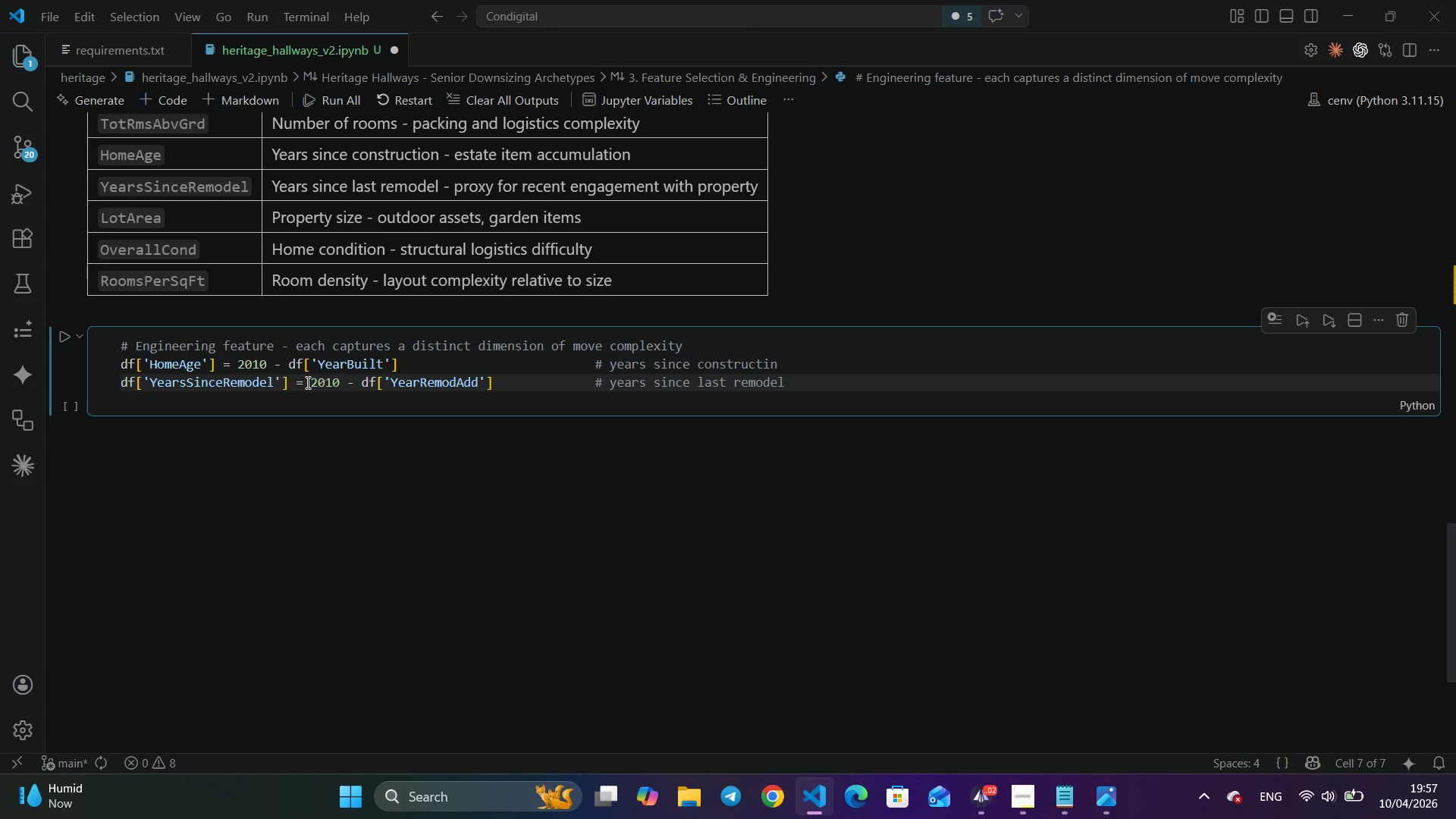 
key(Enter)
 